 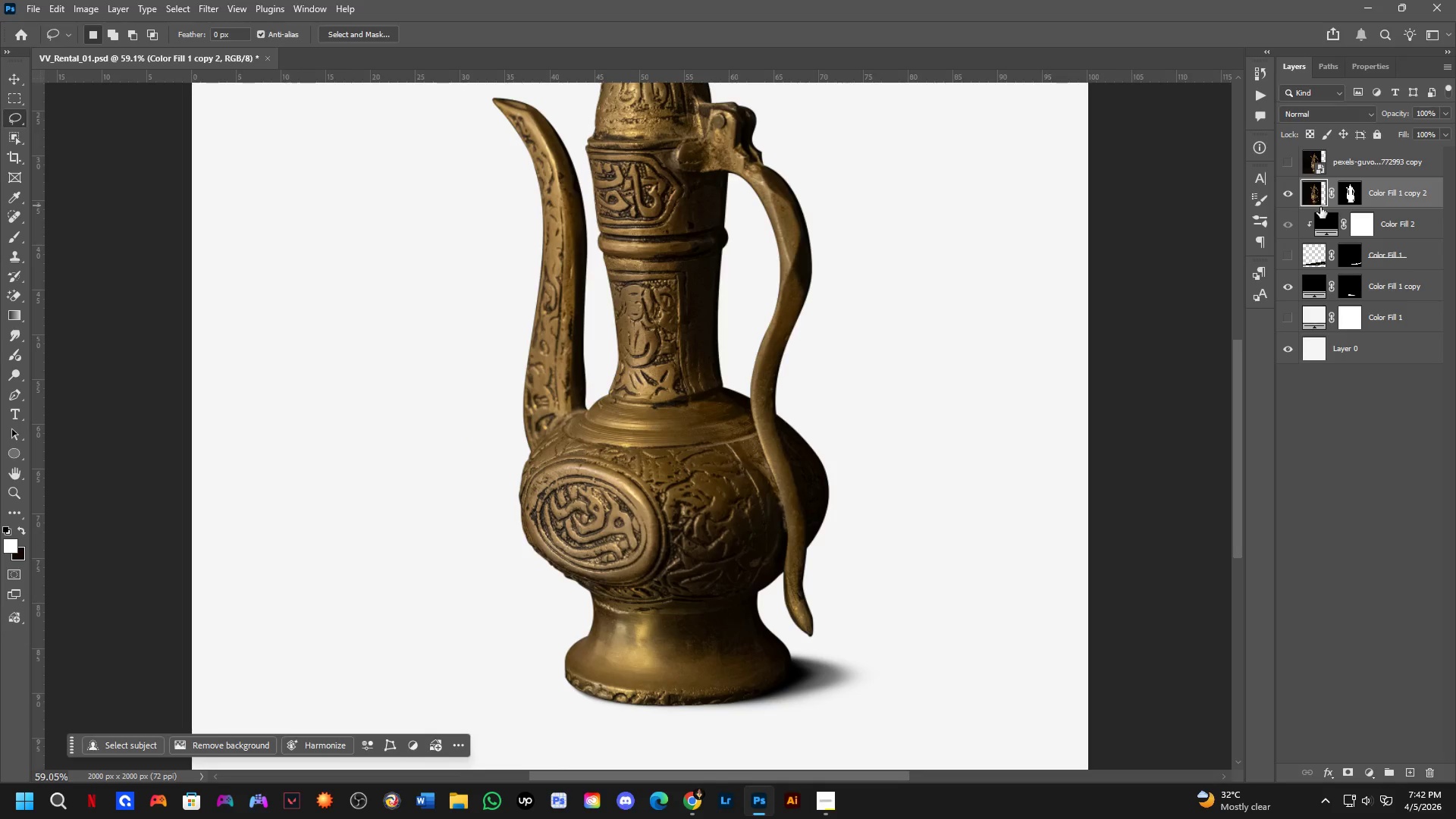 
double_click([1287, 196])
 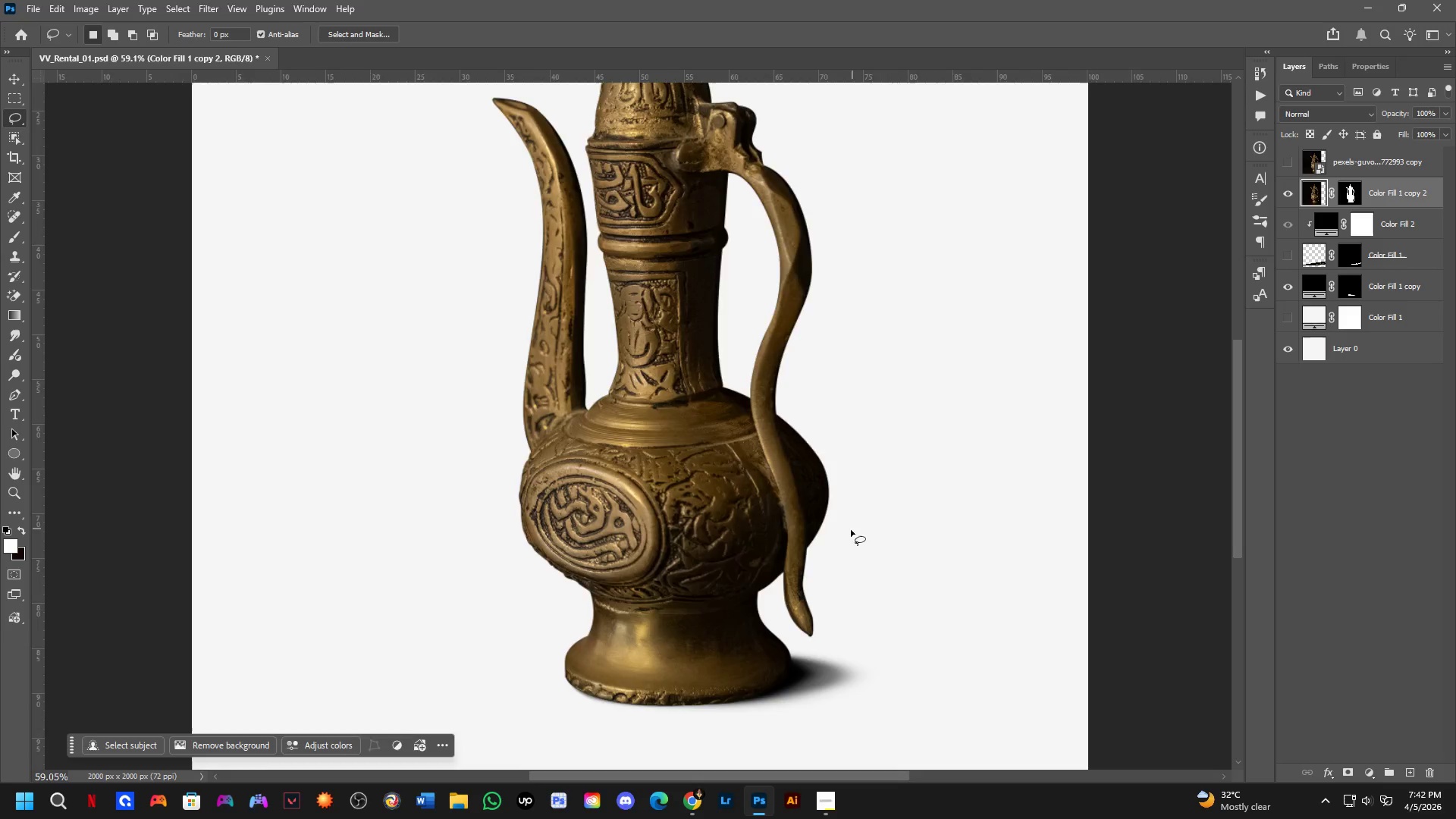 
hold_key(key=Space, duration=0.48)
 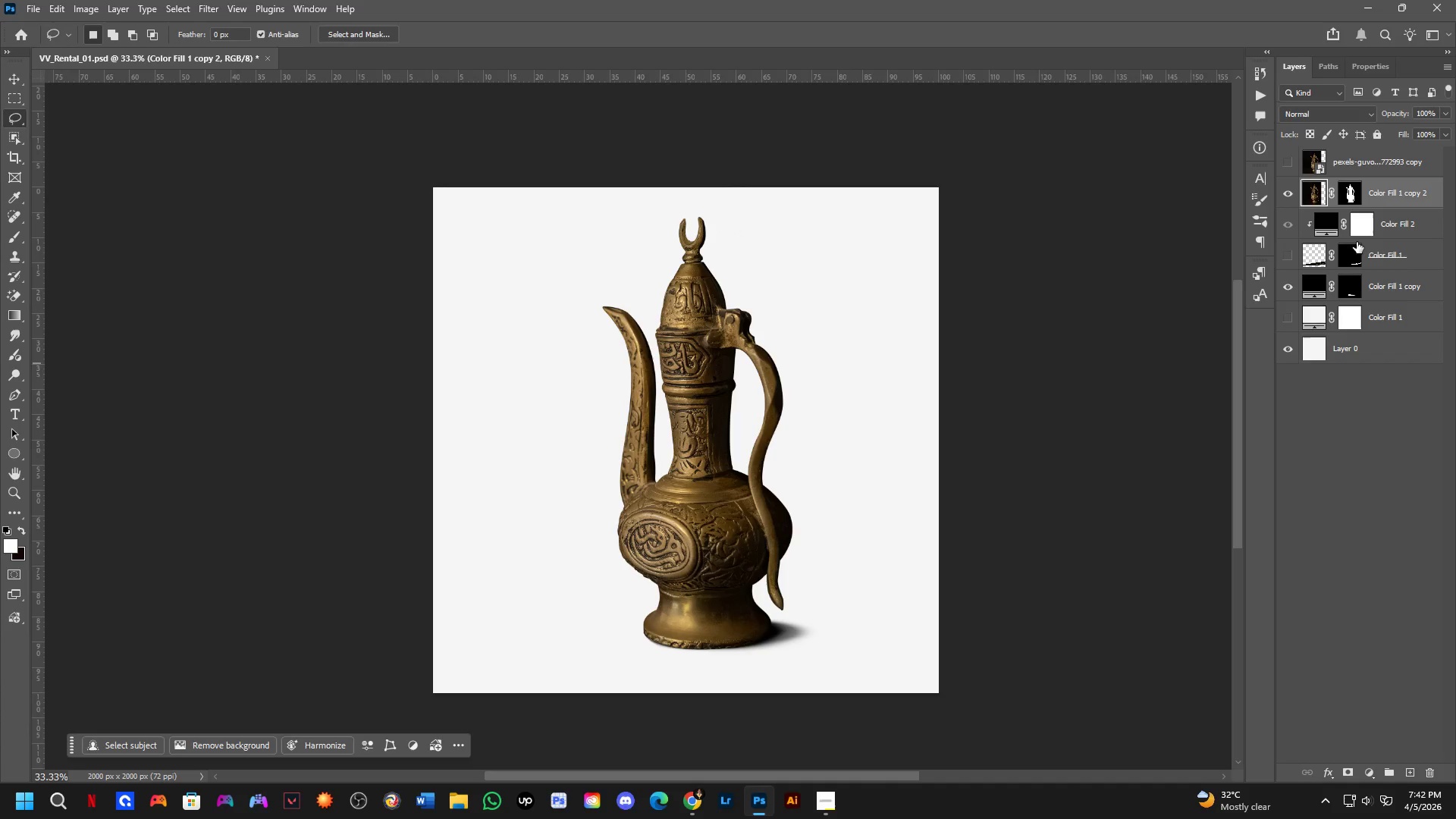 
left_click_drag(start_coordinate=[836, 500], to_coordinate=[795, 521])
 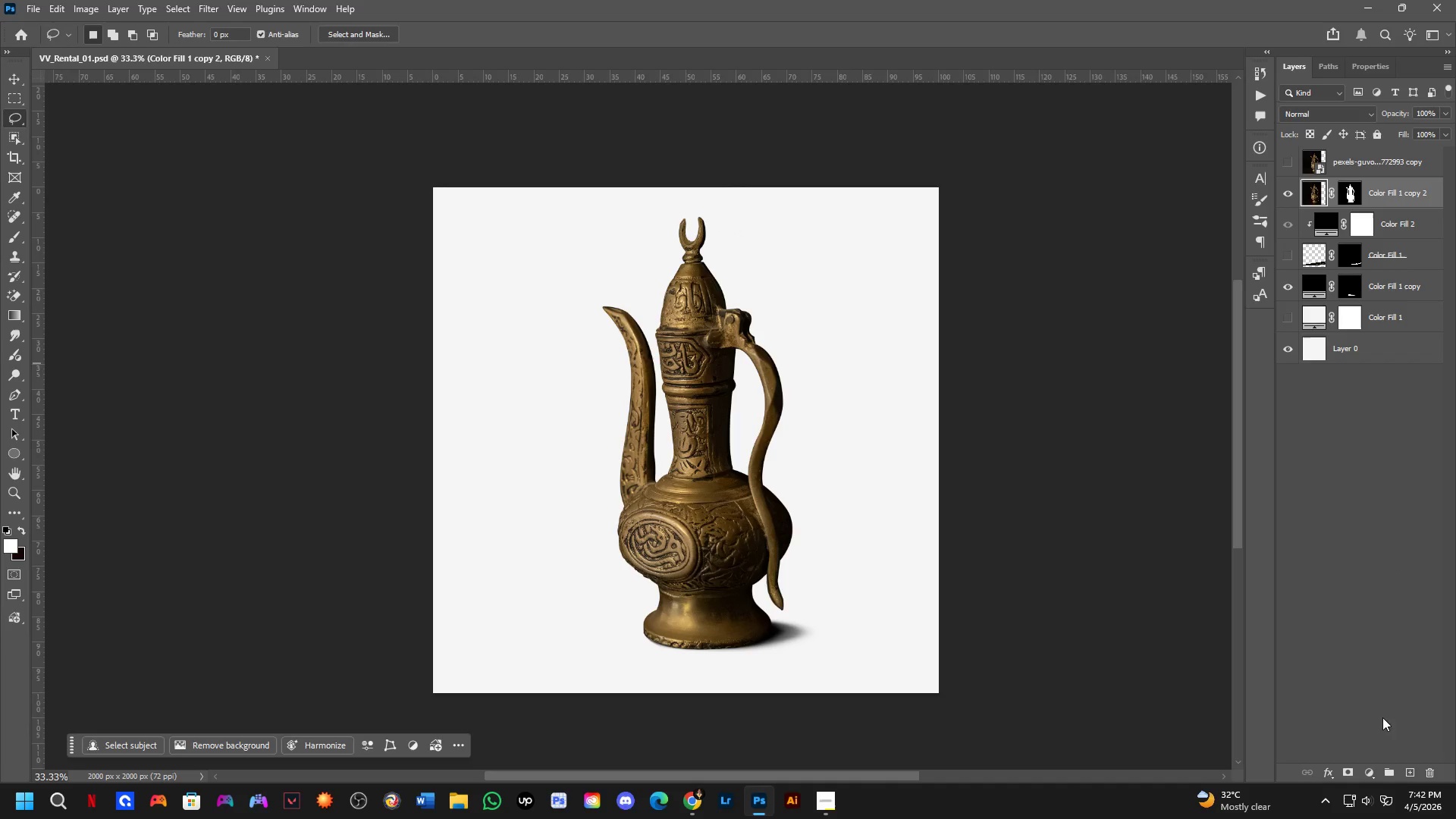 
scroll: coordinate [822, 526], scroll_direction: down, amount: 6.0
 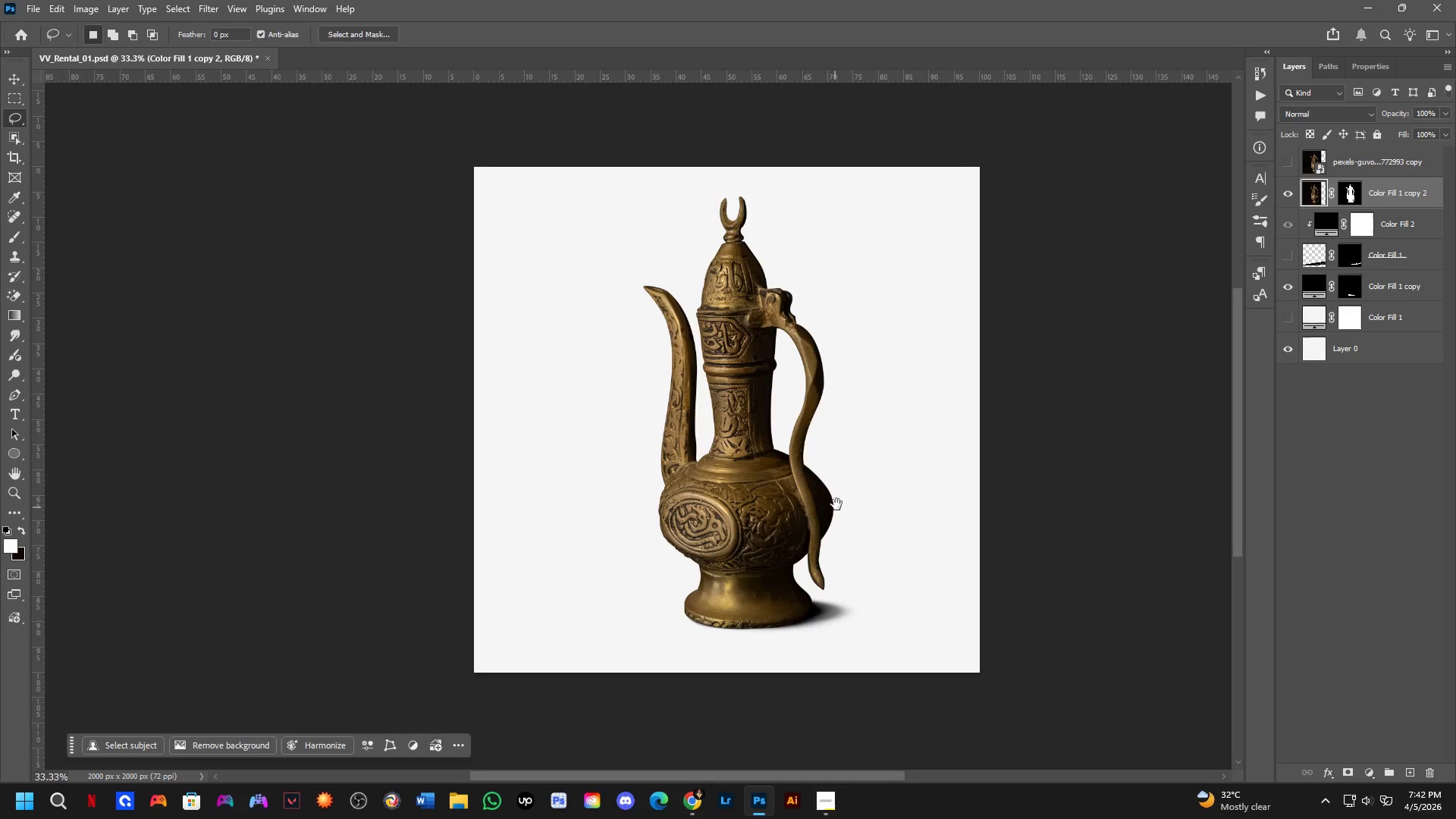 
left_click([1367, 764])
 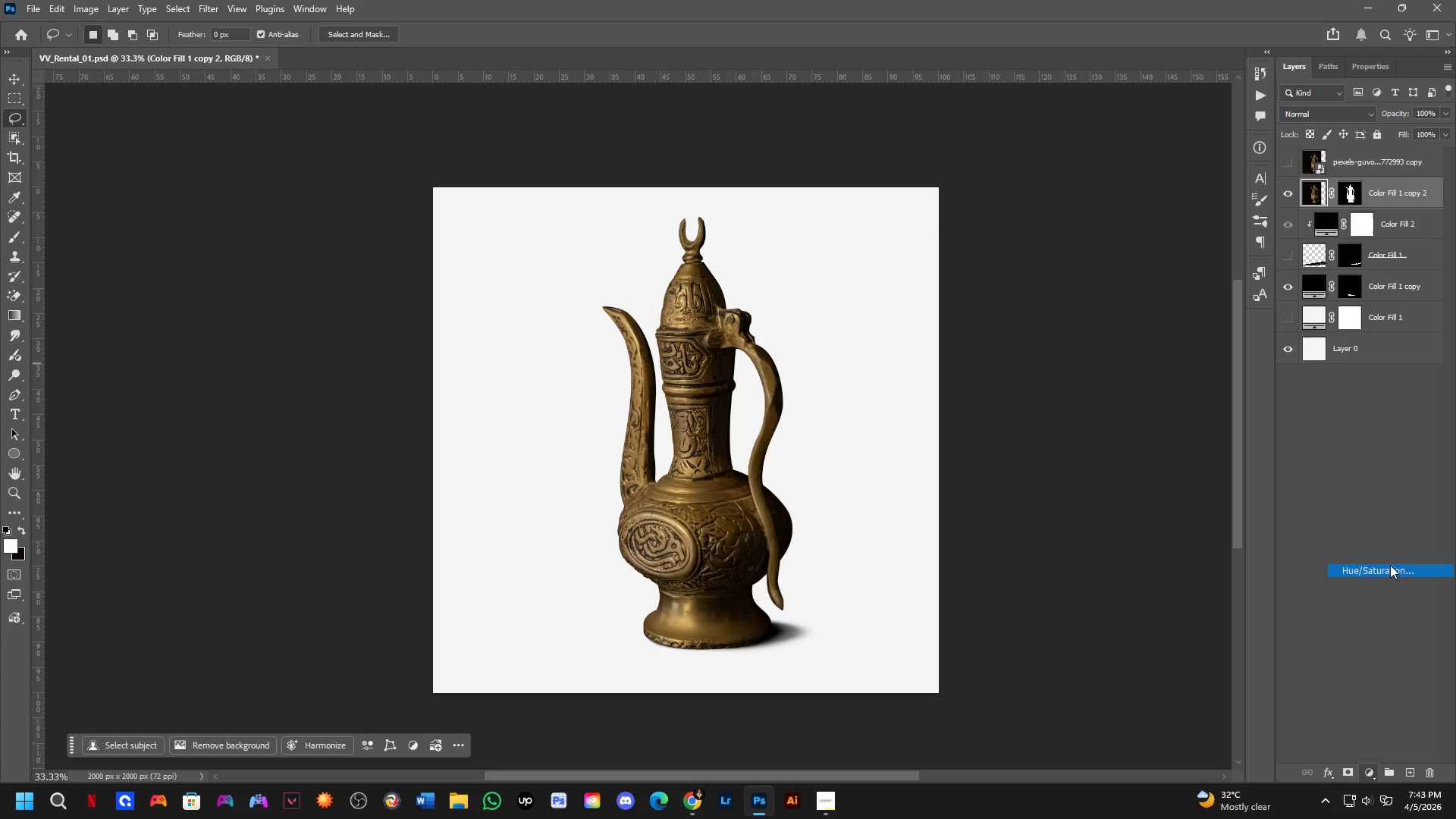 
left_click([1335, 774])
 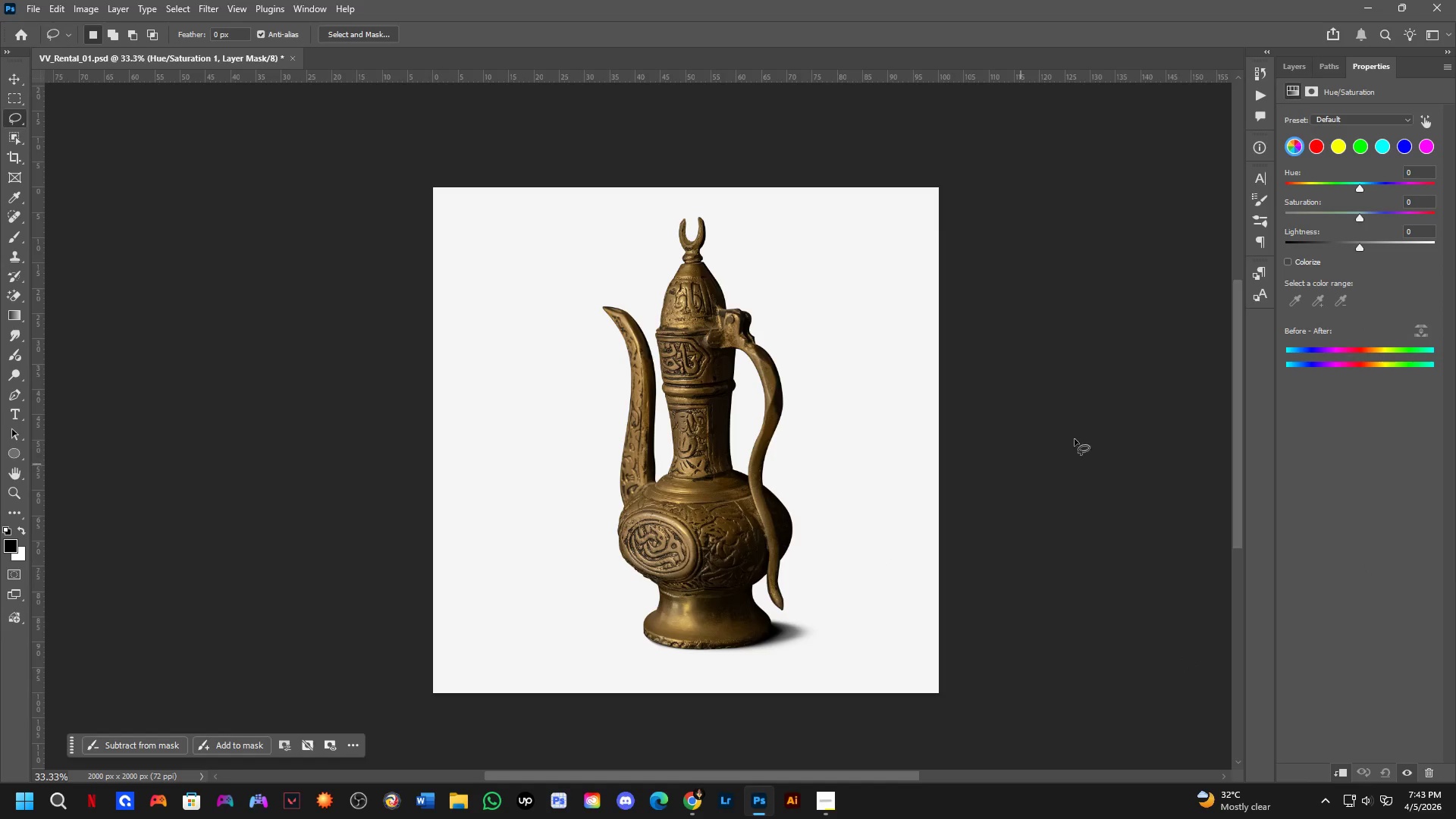 
wait(6.05)
 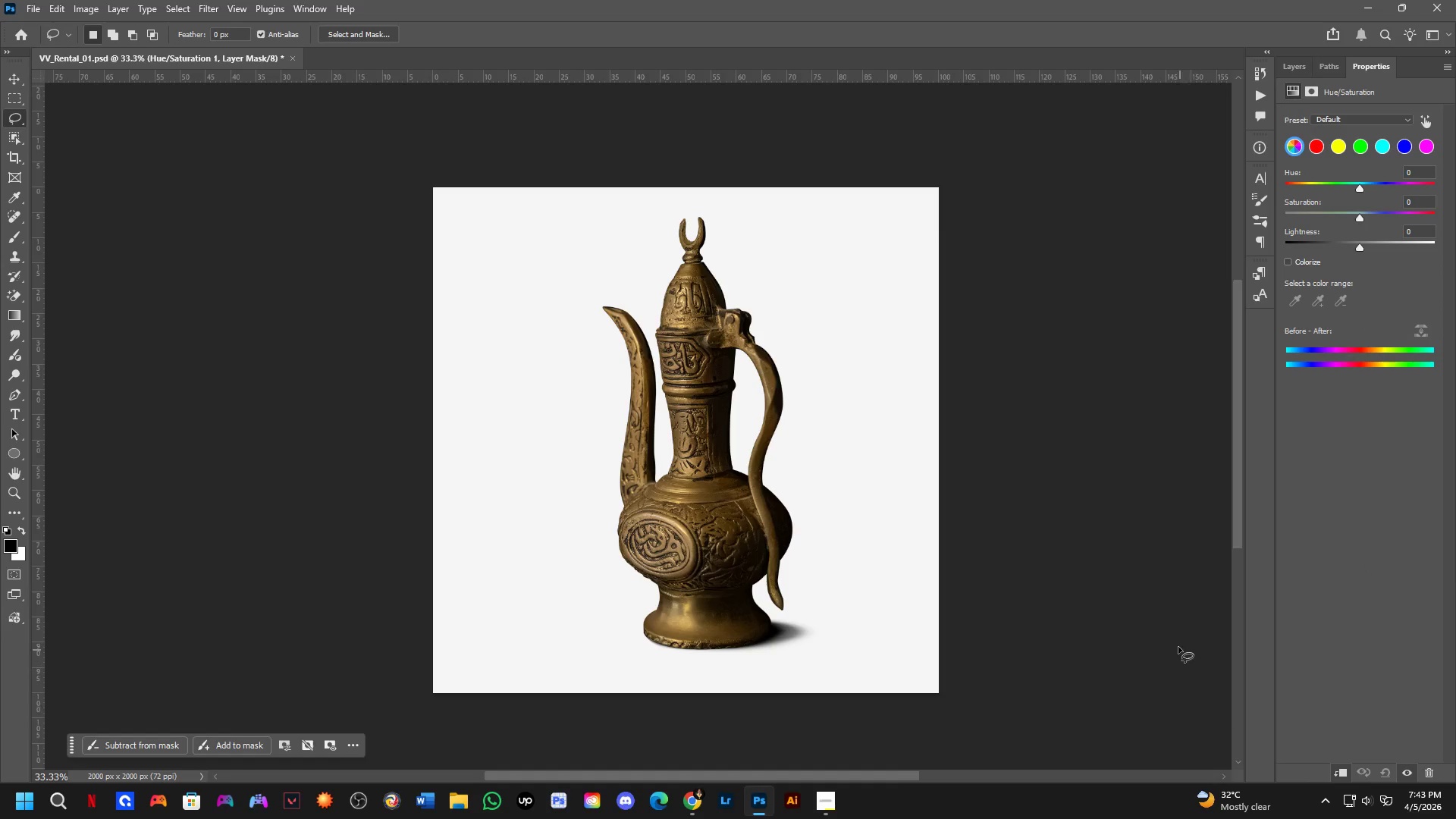 
left_click_drag(start_coordinate=[1361, 217], to_coordinate=[1371, 217])
 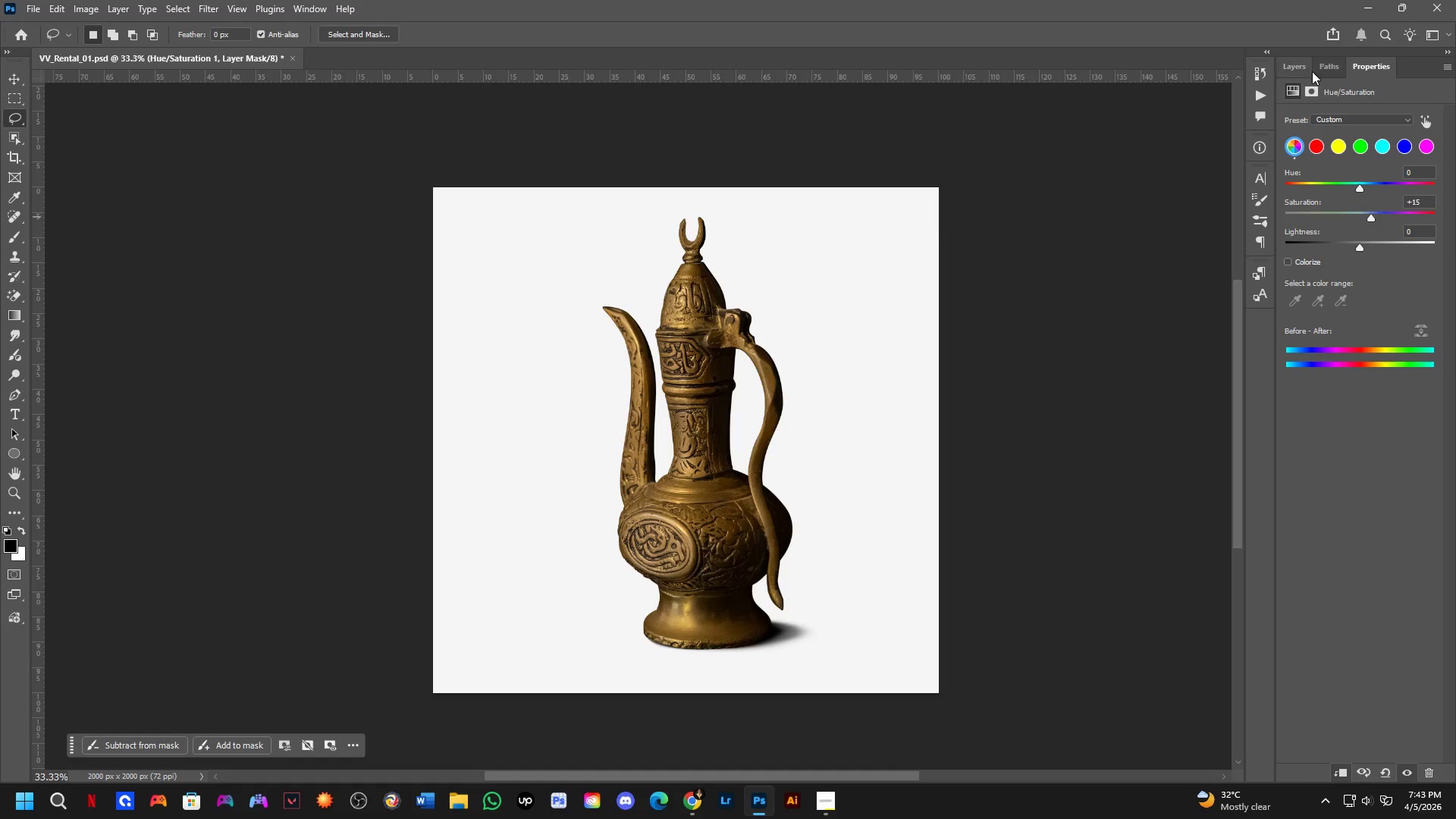 
double_click([1304, 71])
 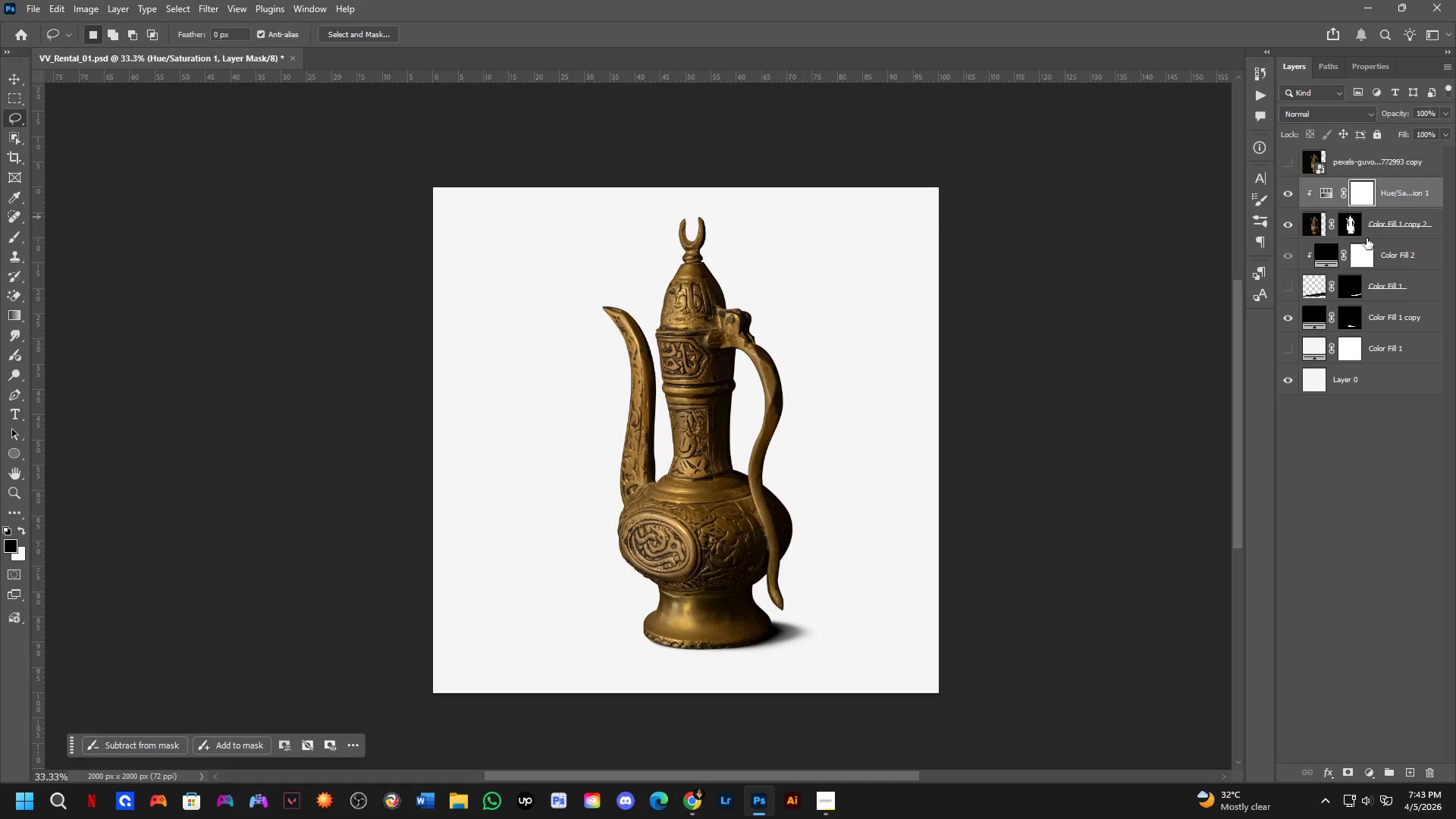 
left_click([1385, 229])
 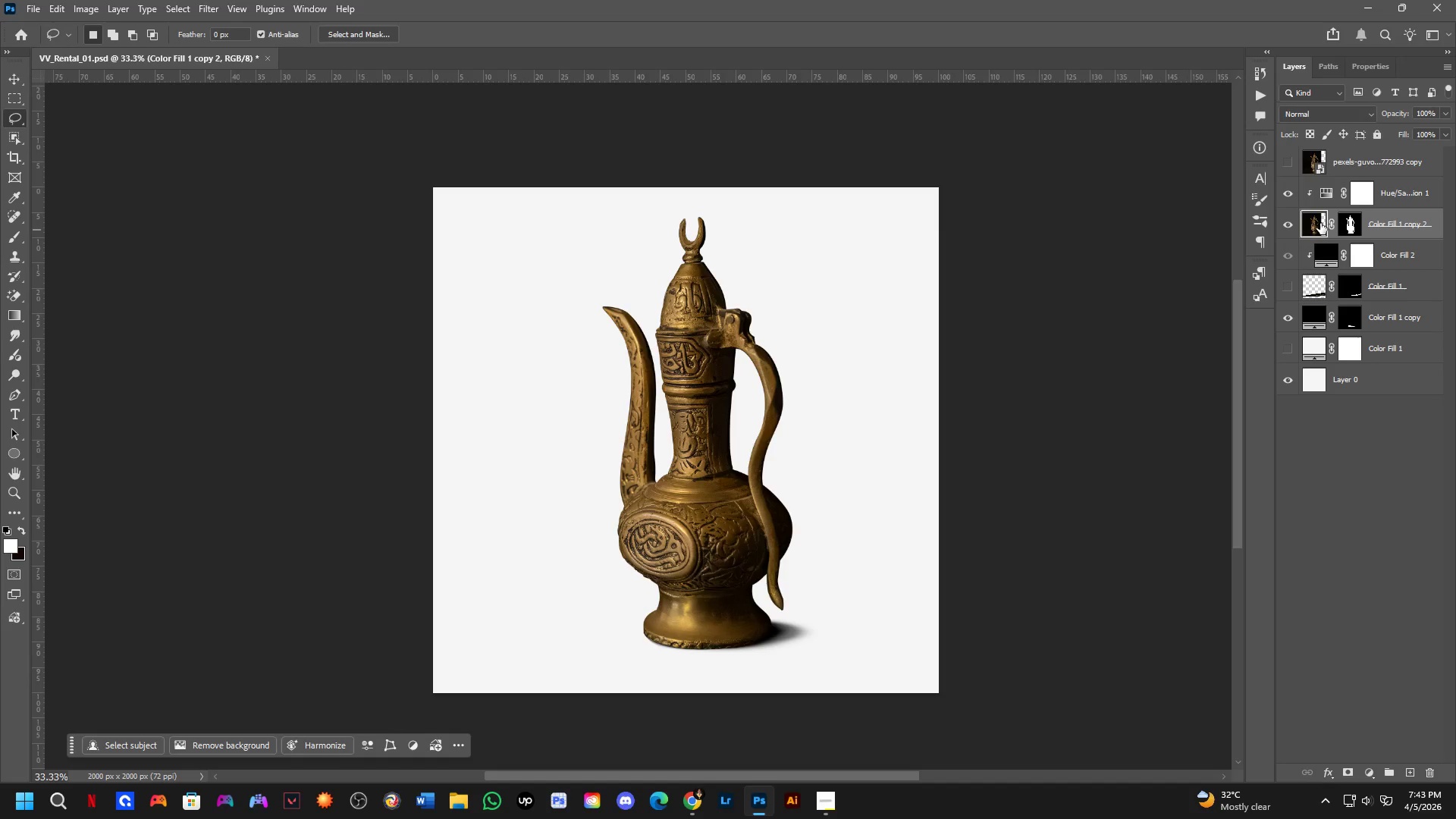 
right_click([1320, 223])
 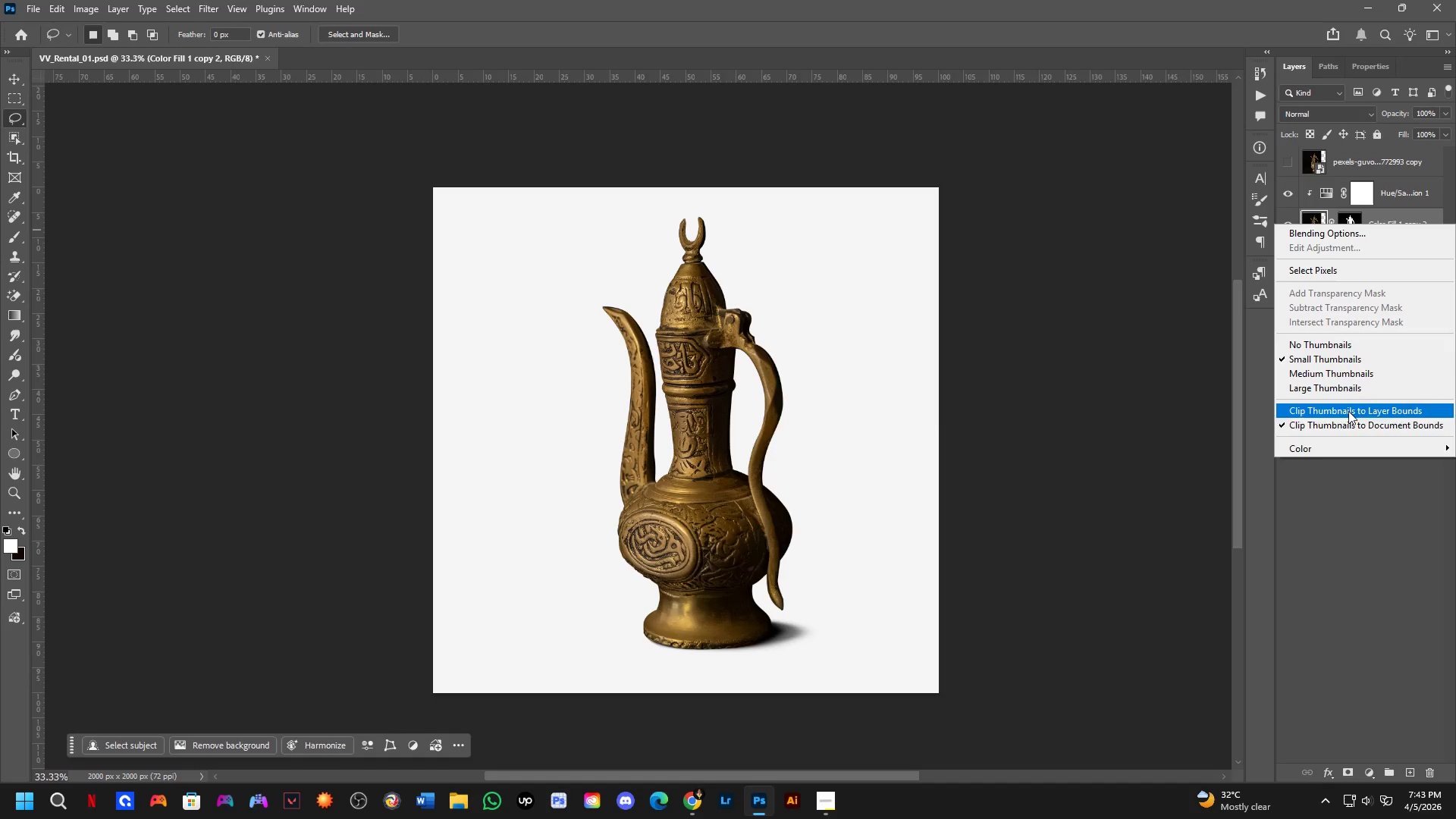 
left_click([1355, 497])
 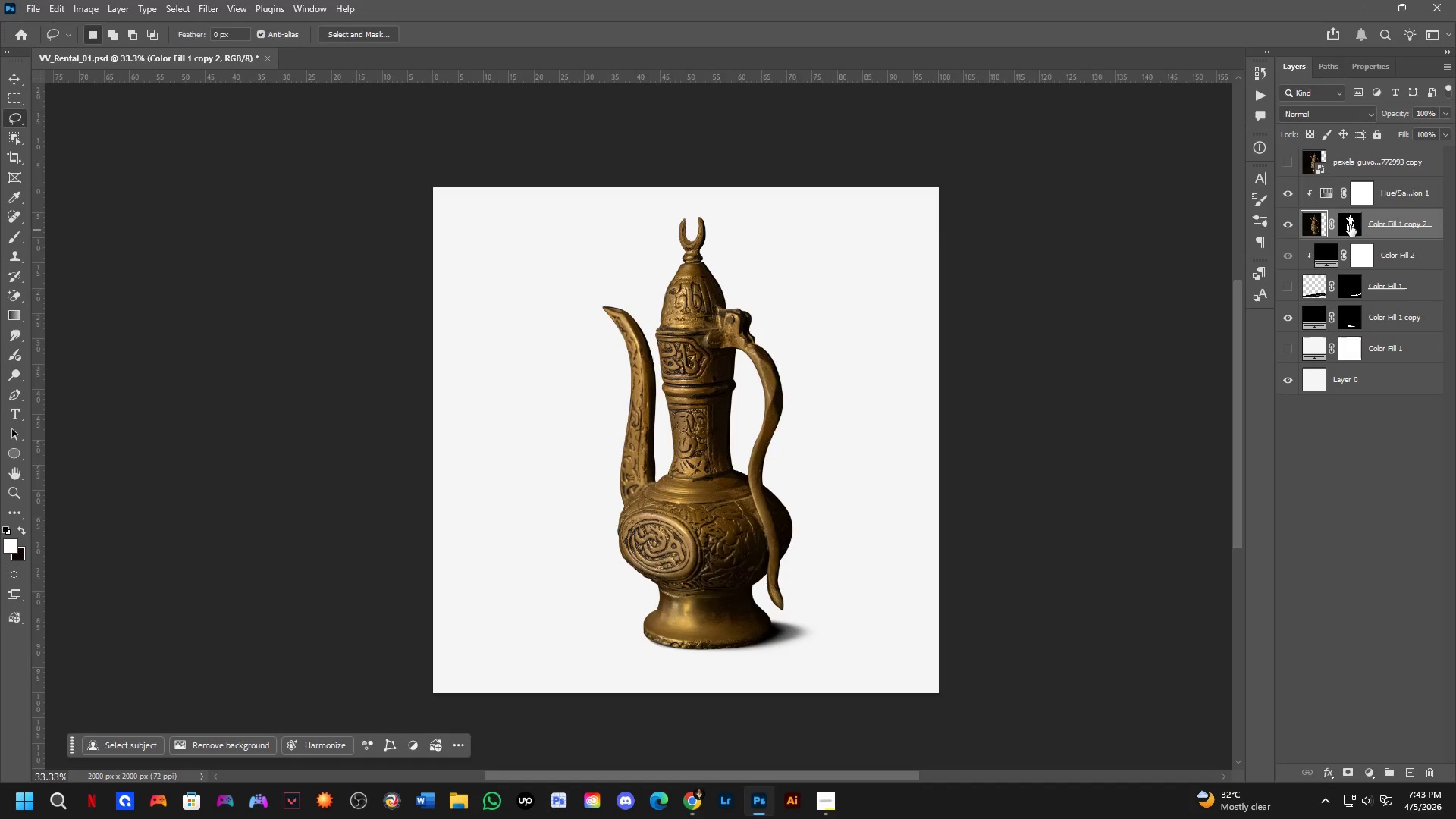 
hold_key(key=ControlLeft, duration=0.39)
left_click([1348, 226])
 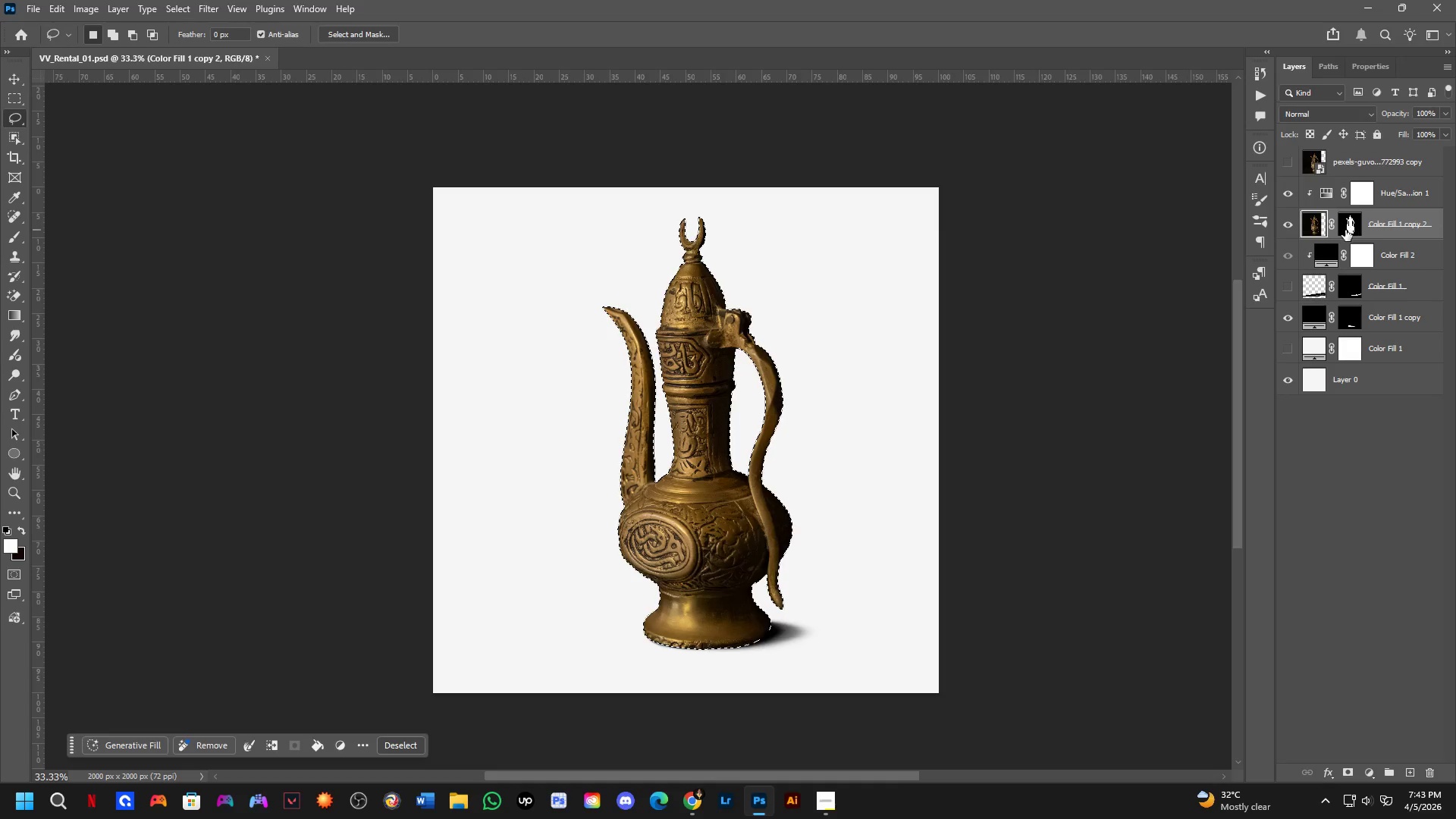 
key(Control+D)
 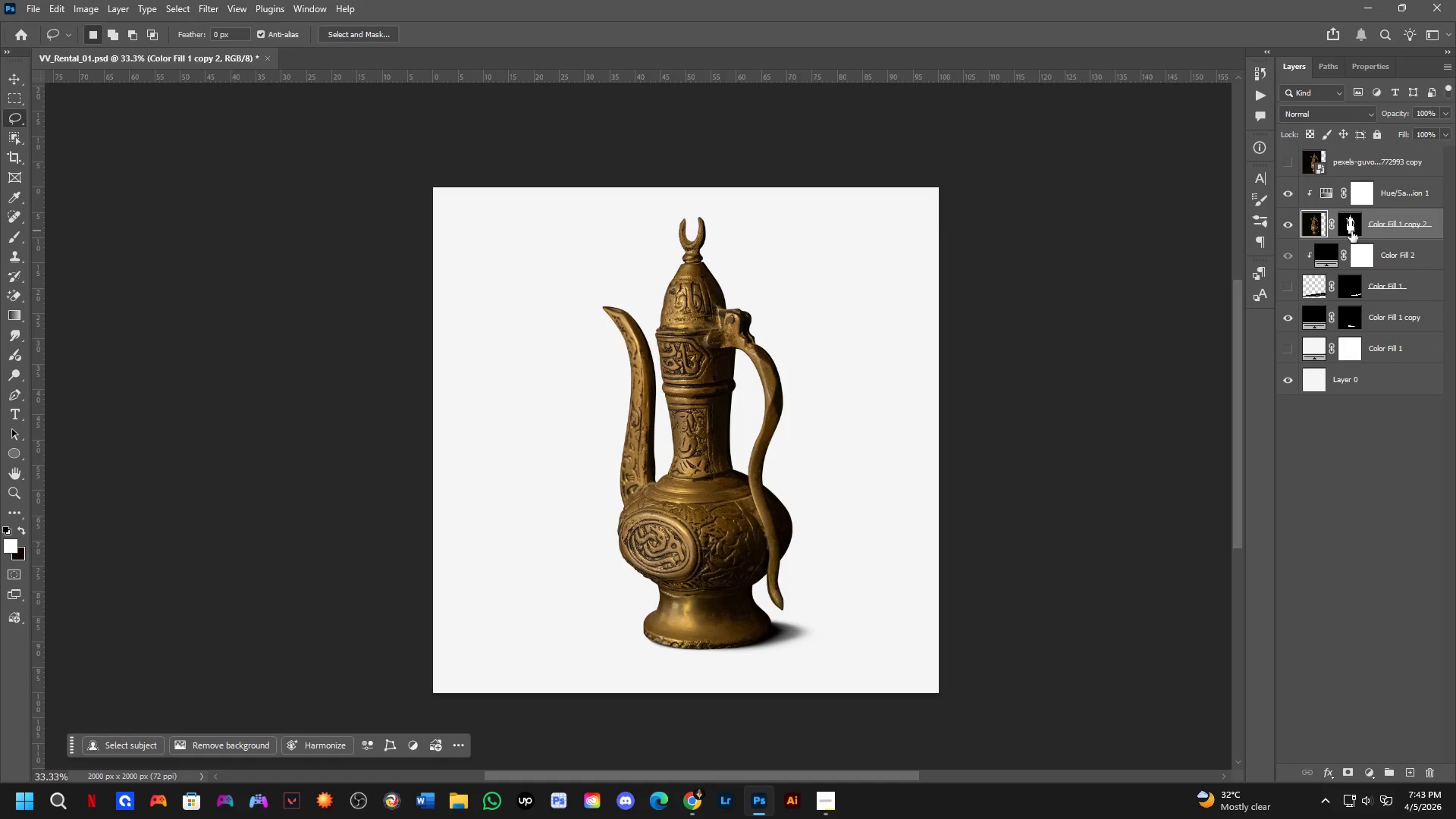 
key(Control+J)
 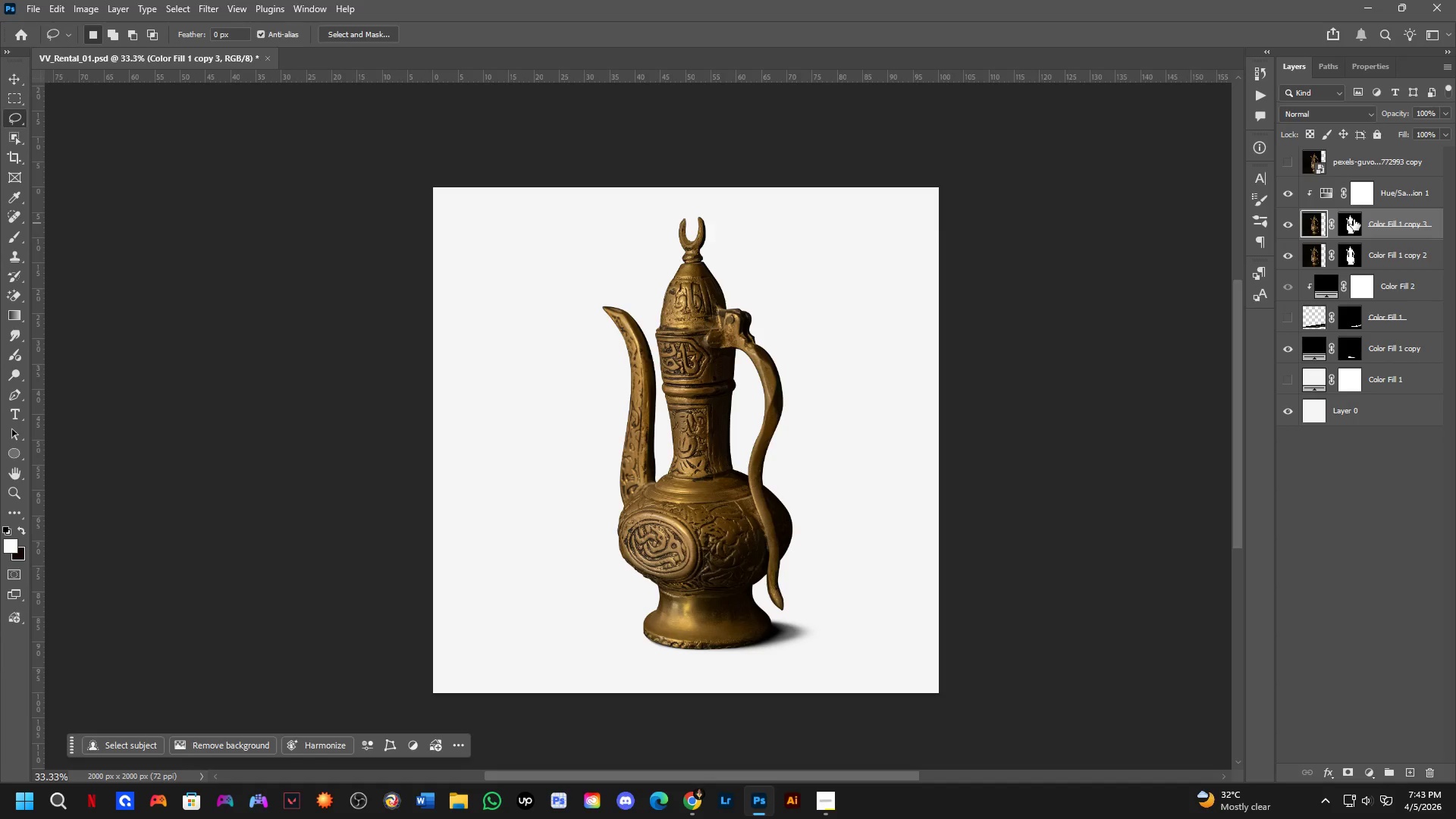 
left_click([1354, 219])
 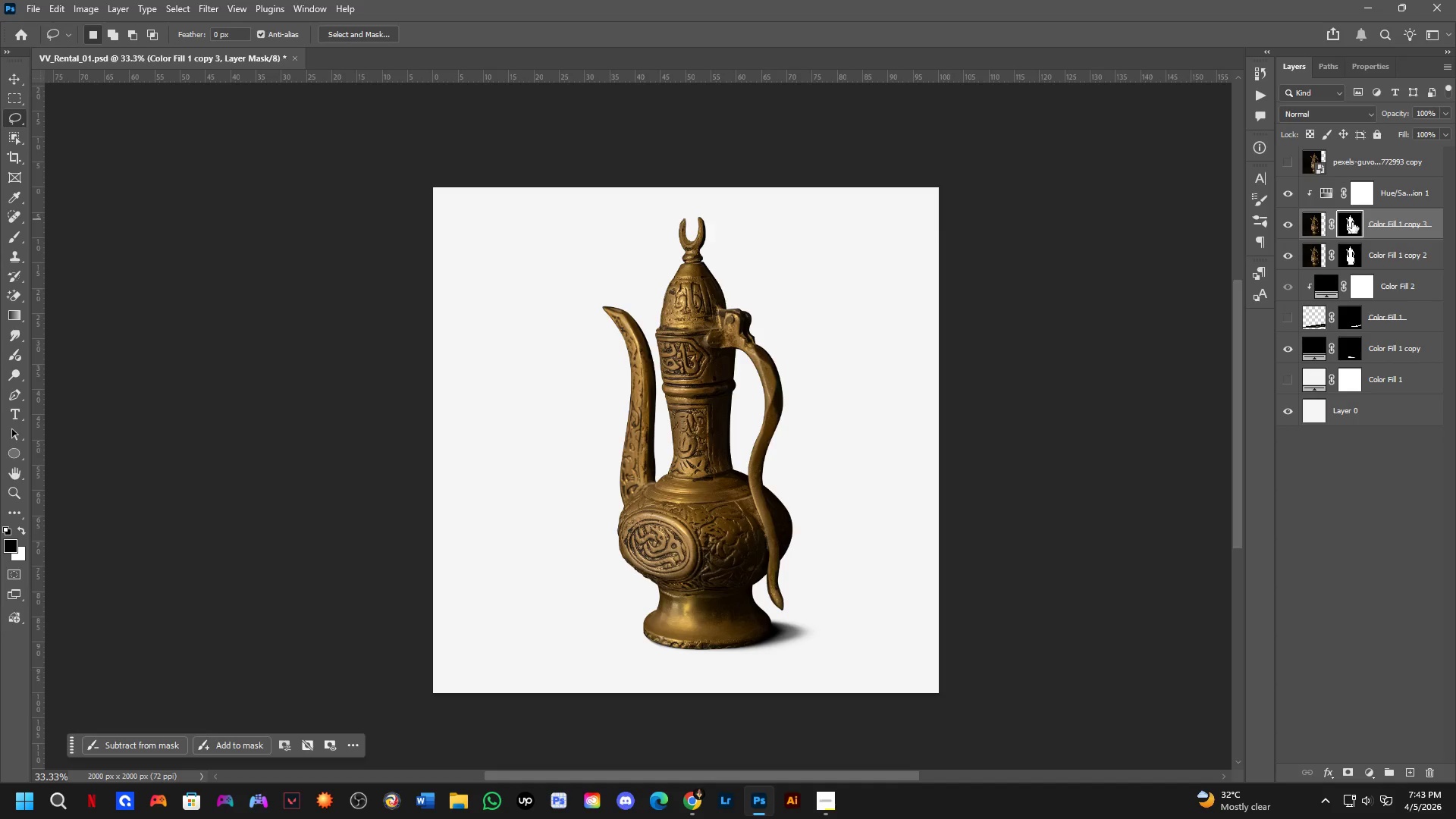 
key(Backspace)
 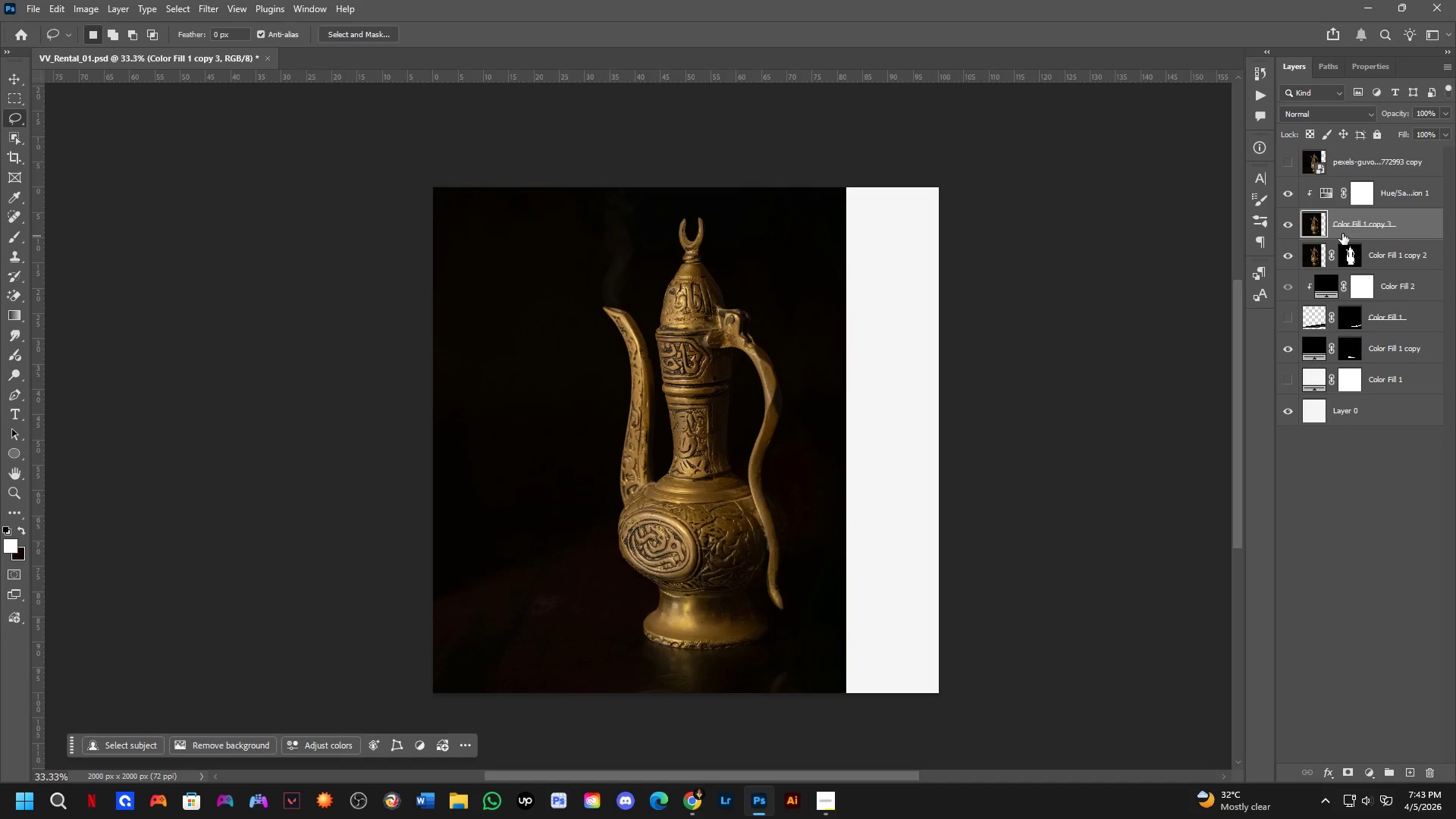 
right_click([1346, 219])
 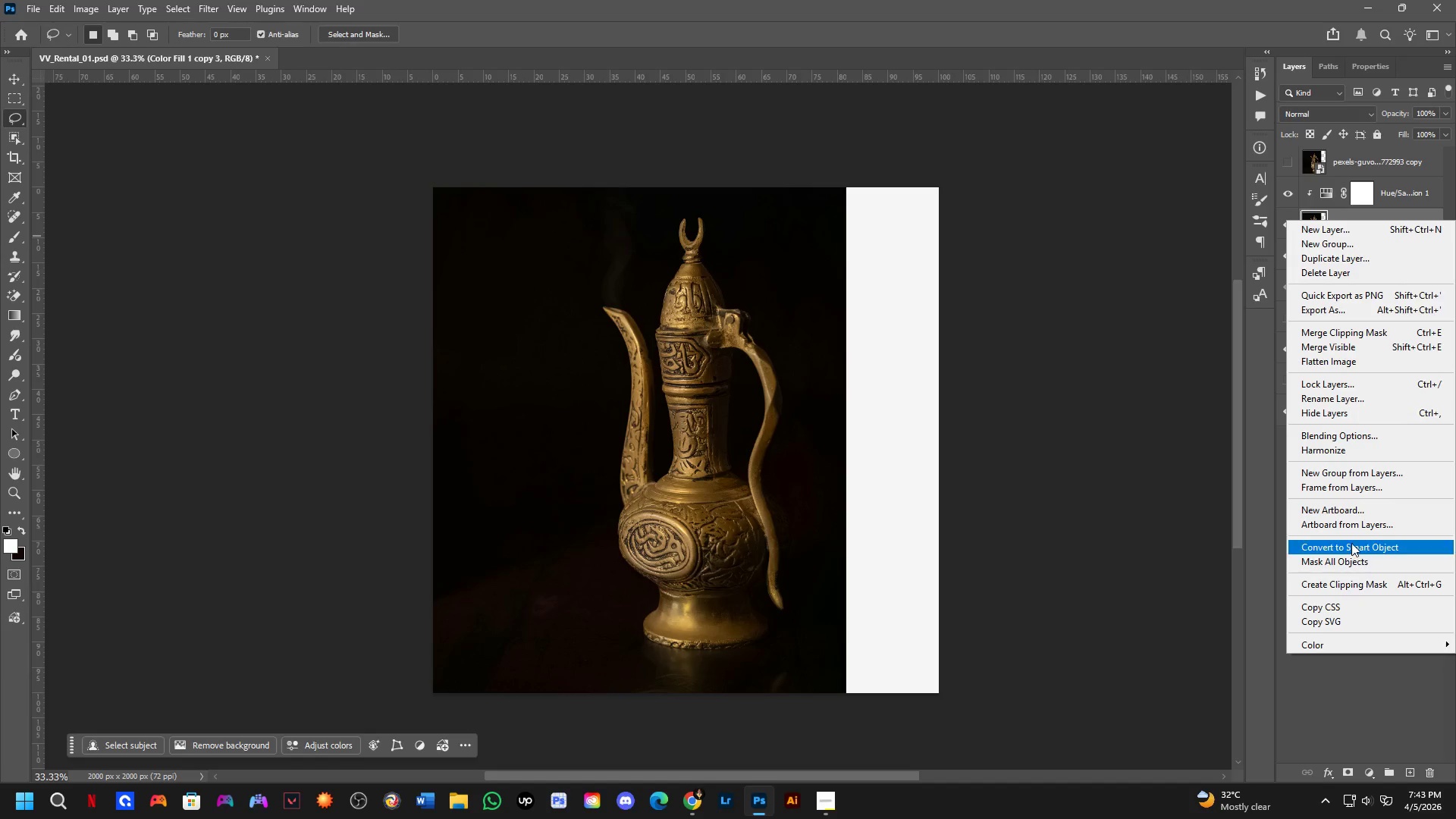 
left_click([1351, 540])
 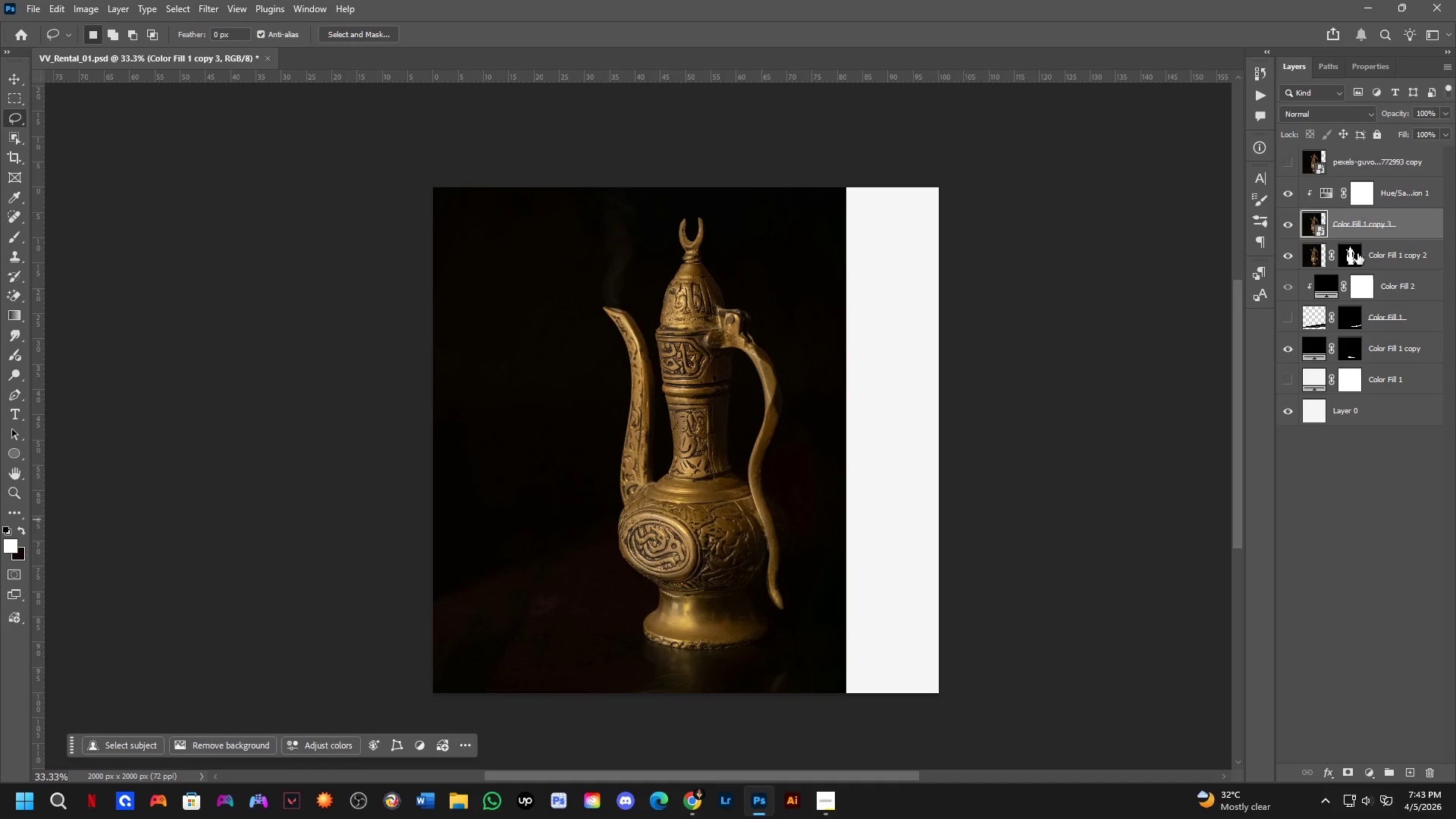 
hold_key(key=ControlLeft, duration=0.33)
 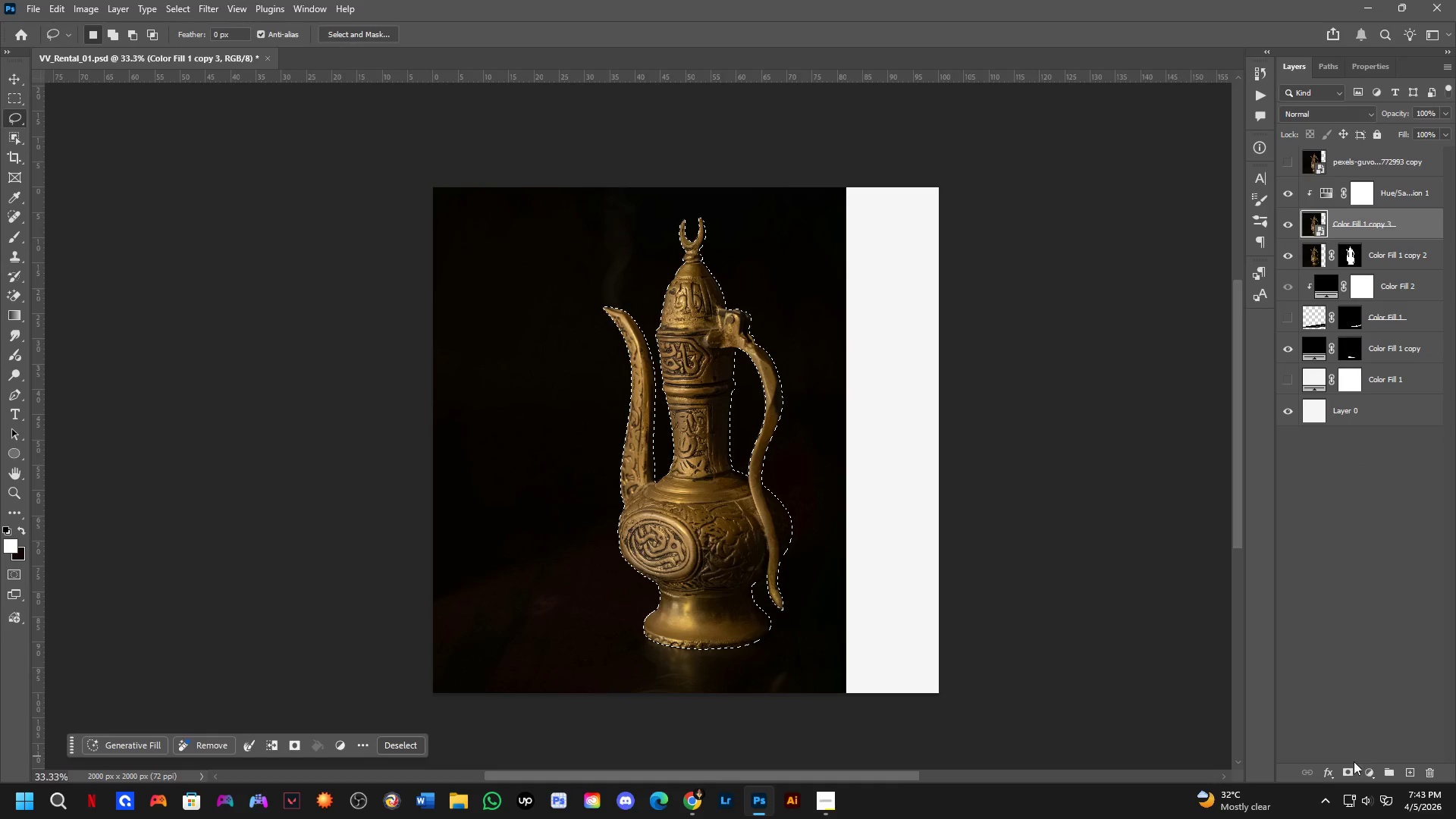 
left_click([1348, 764])
 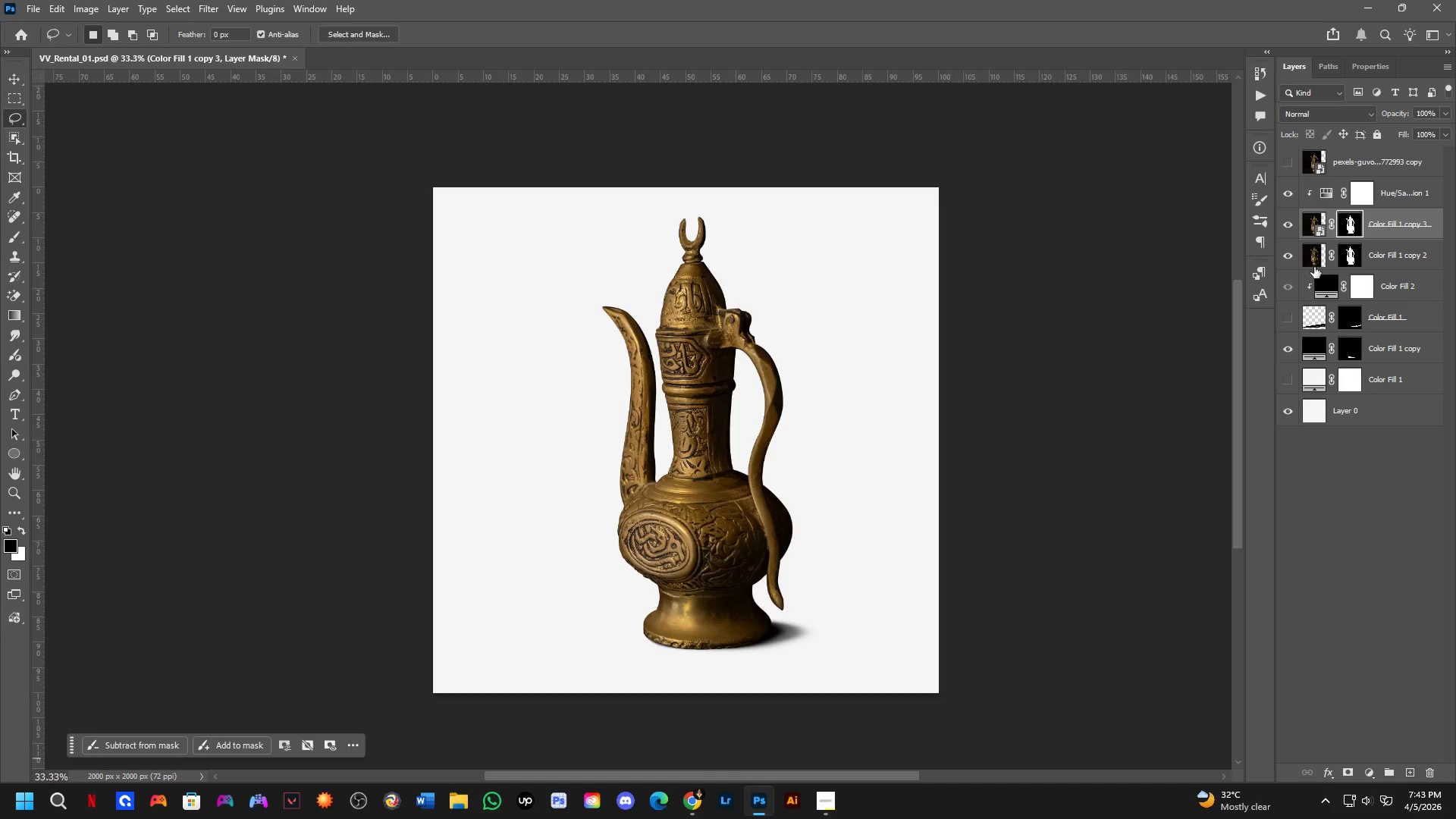 
left_click([1286, 256])
 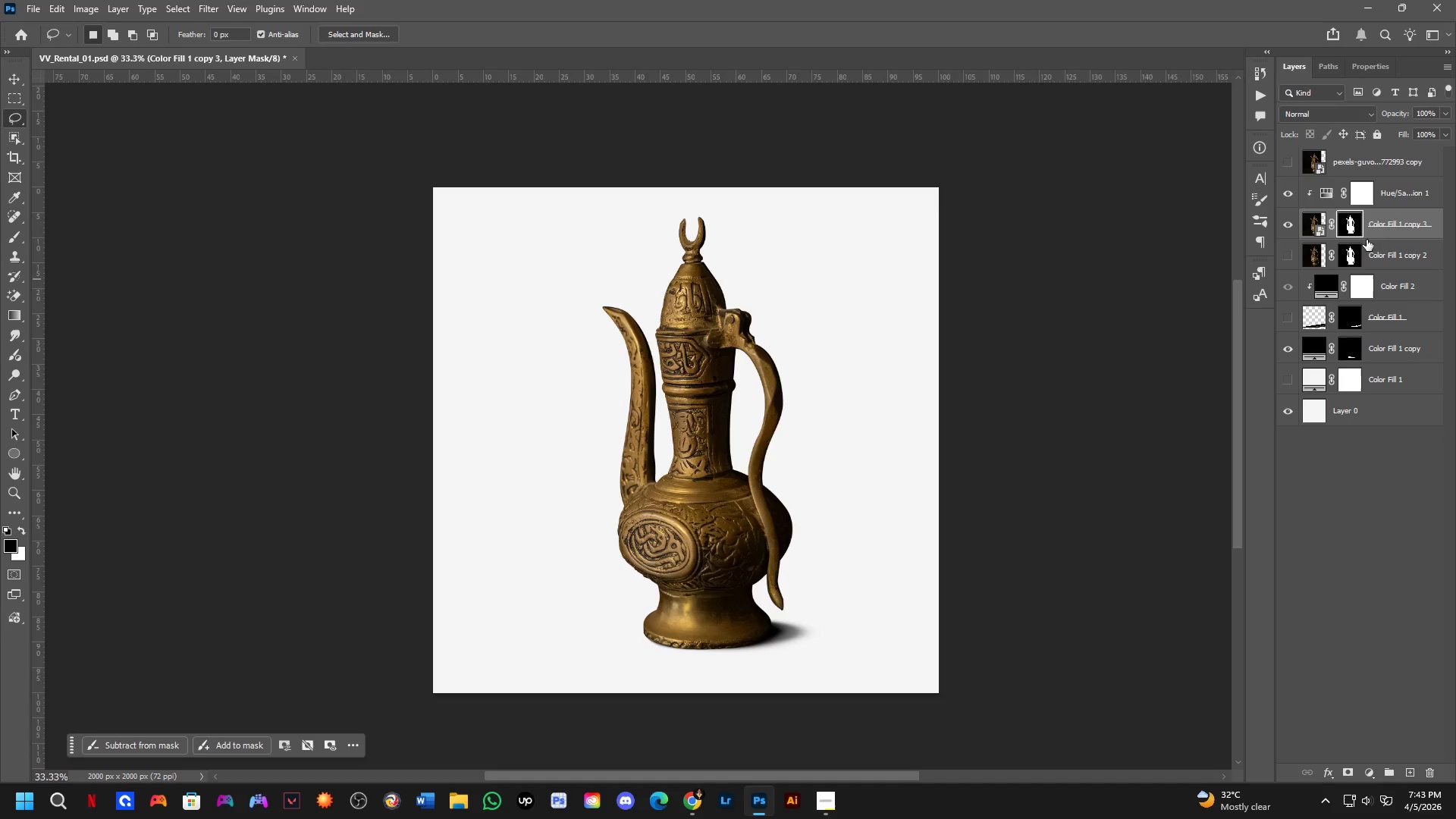 
left_click([1382, 225])
 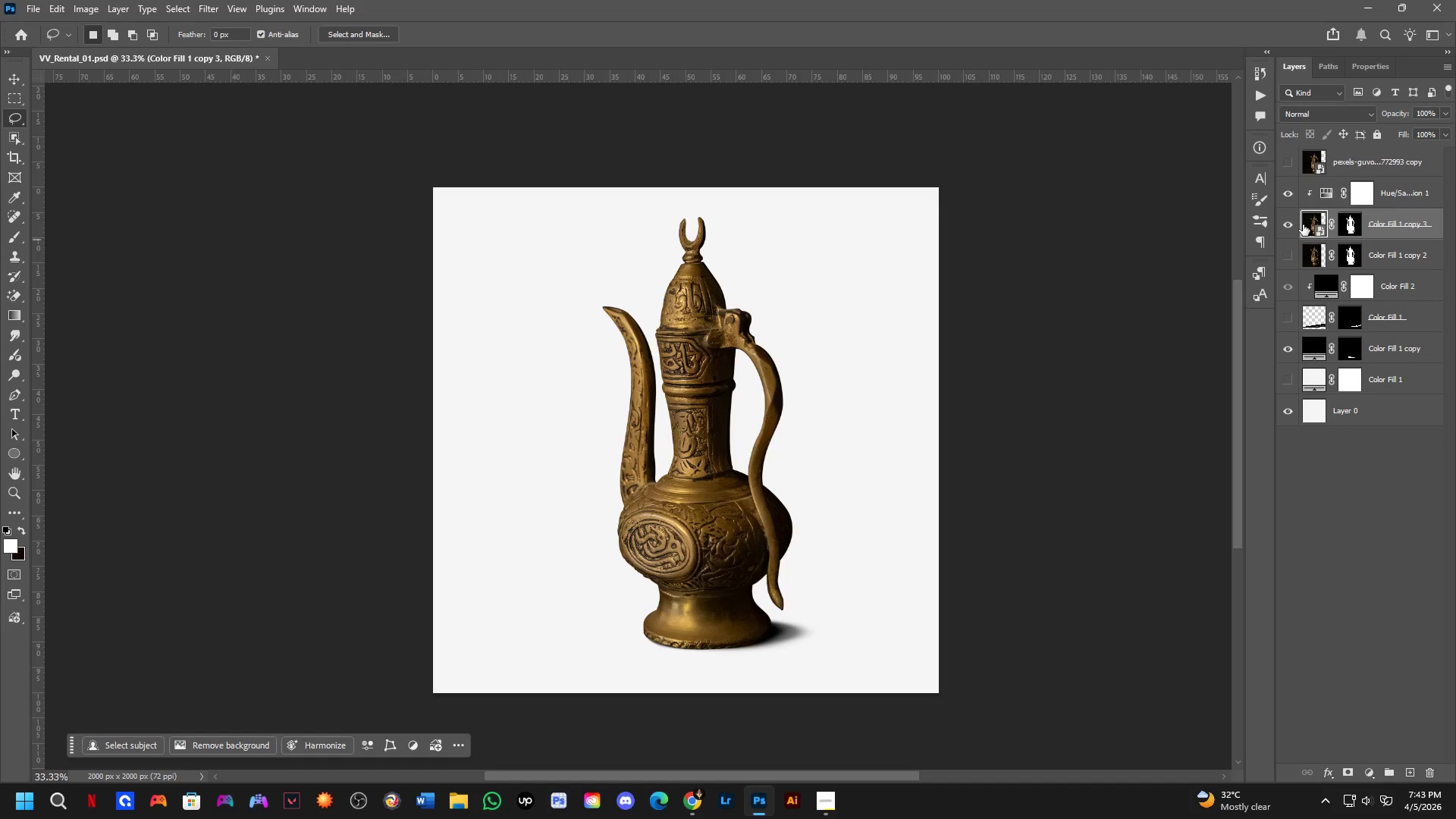 
key(Control+Shift+A)
 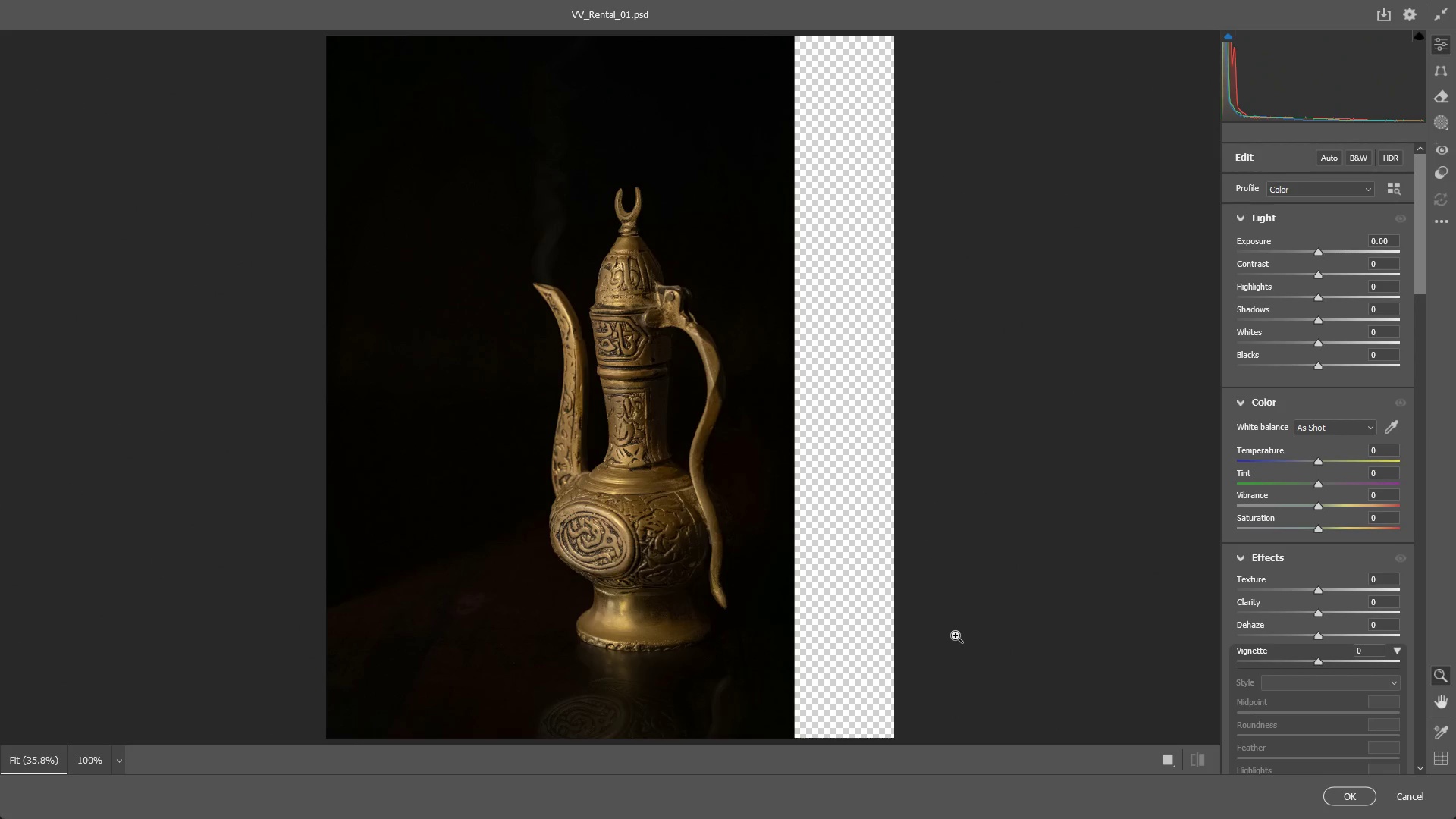 
left_click_drag(start_coordinate=[642, 388], to_coordinate=[644, 368])
 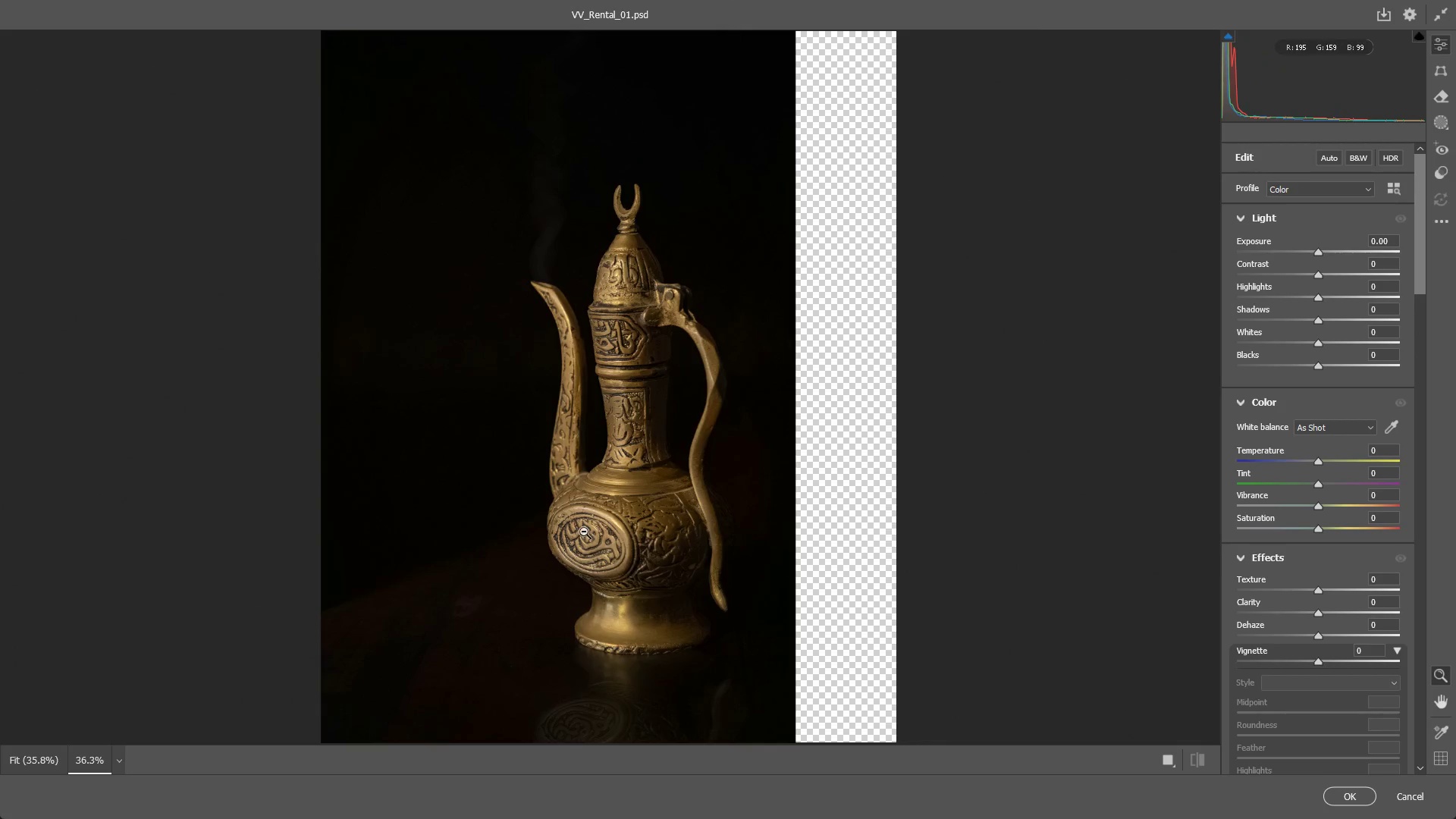 
left_click_drag(start_coordinate=[588, 431], to_coordinate=[661, 428])
 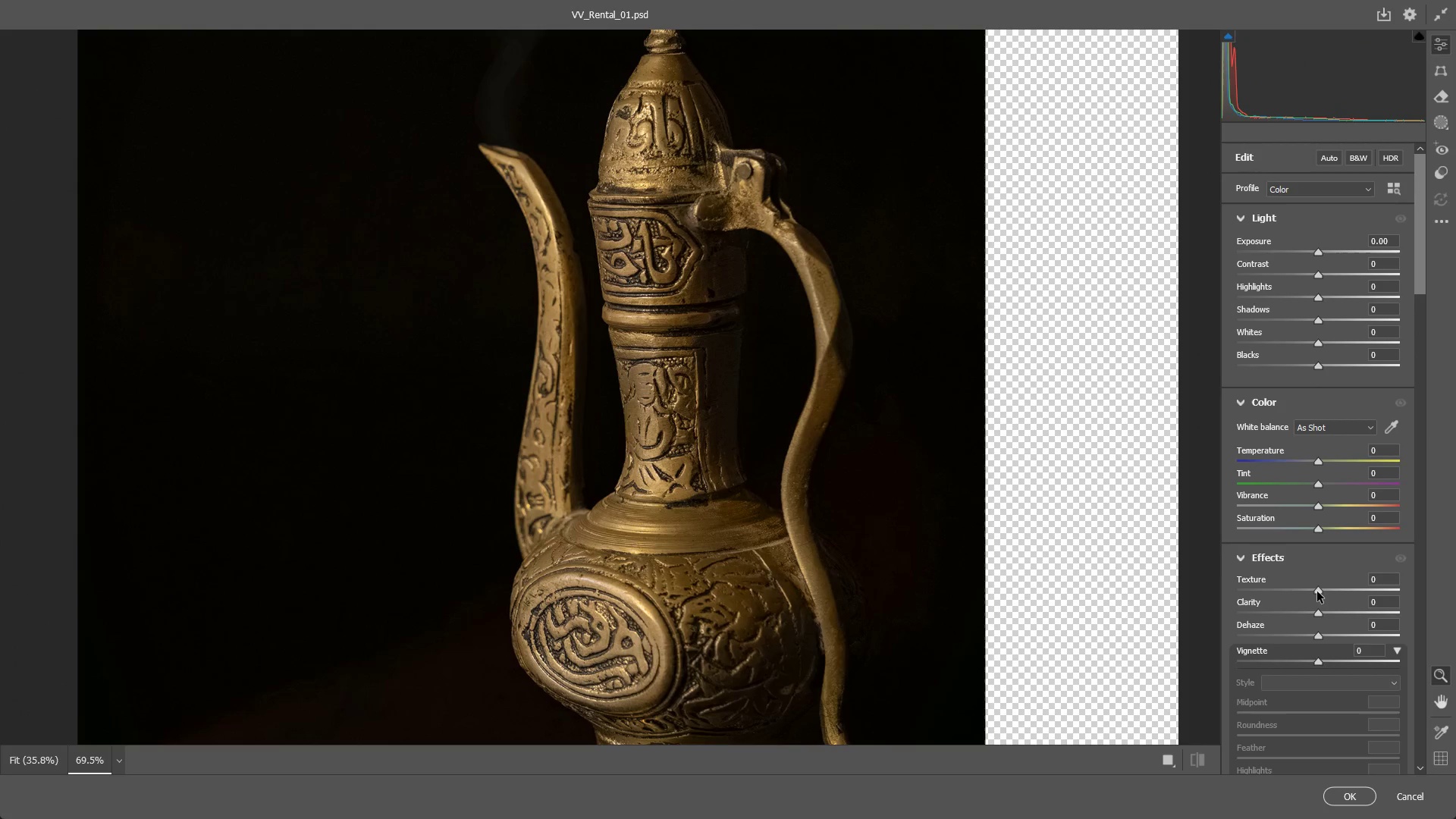 
left_click_drag(start_coordinate=[1316, 588], to_coordinate=[1333, 592])
 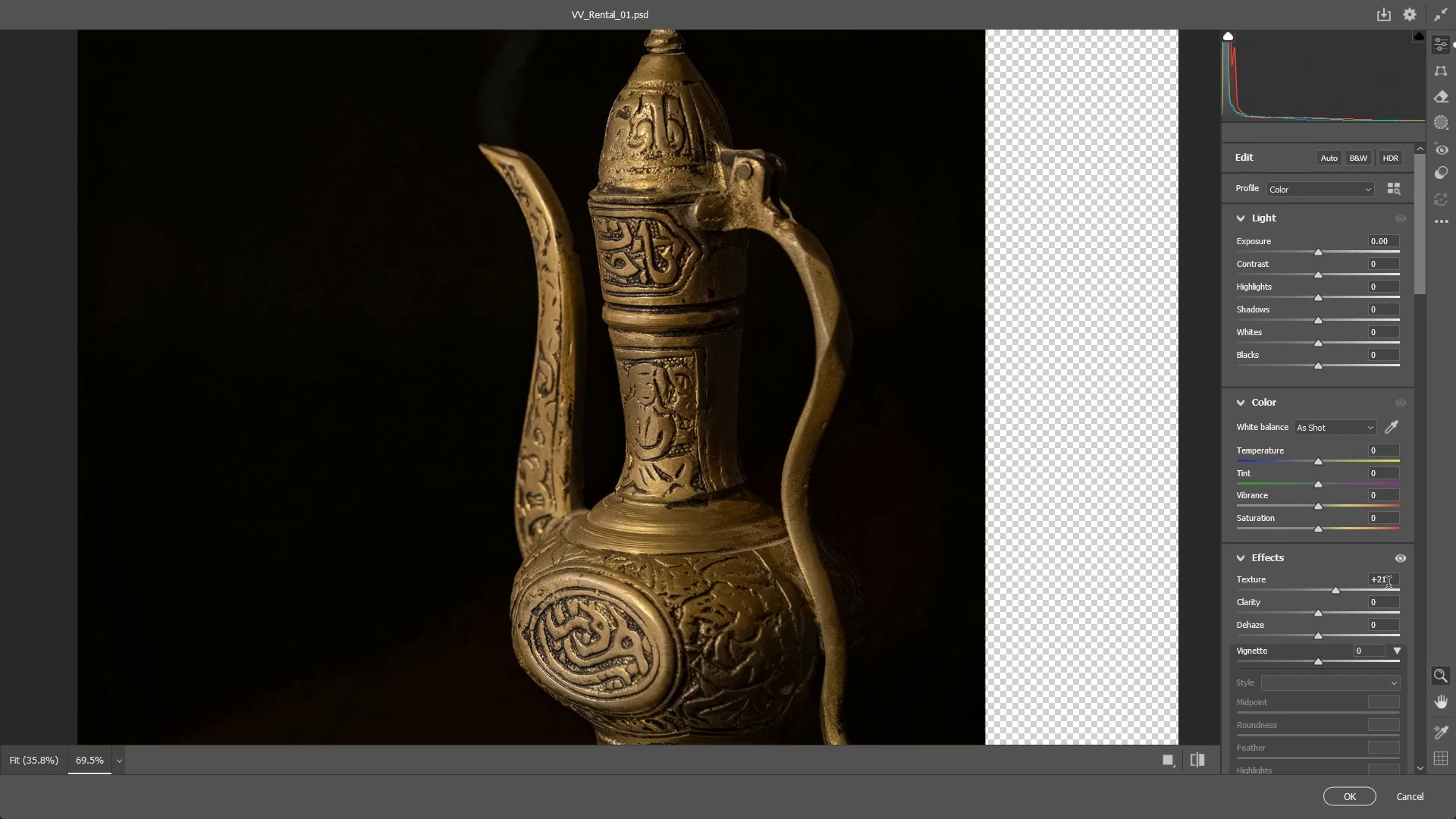 
left_click([1389, 585])
 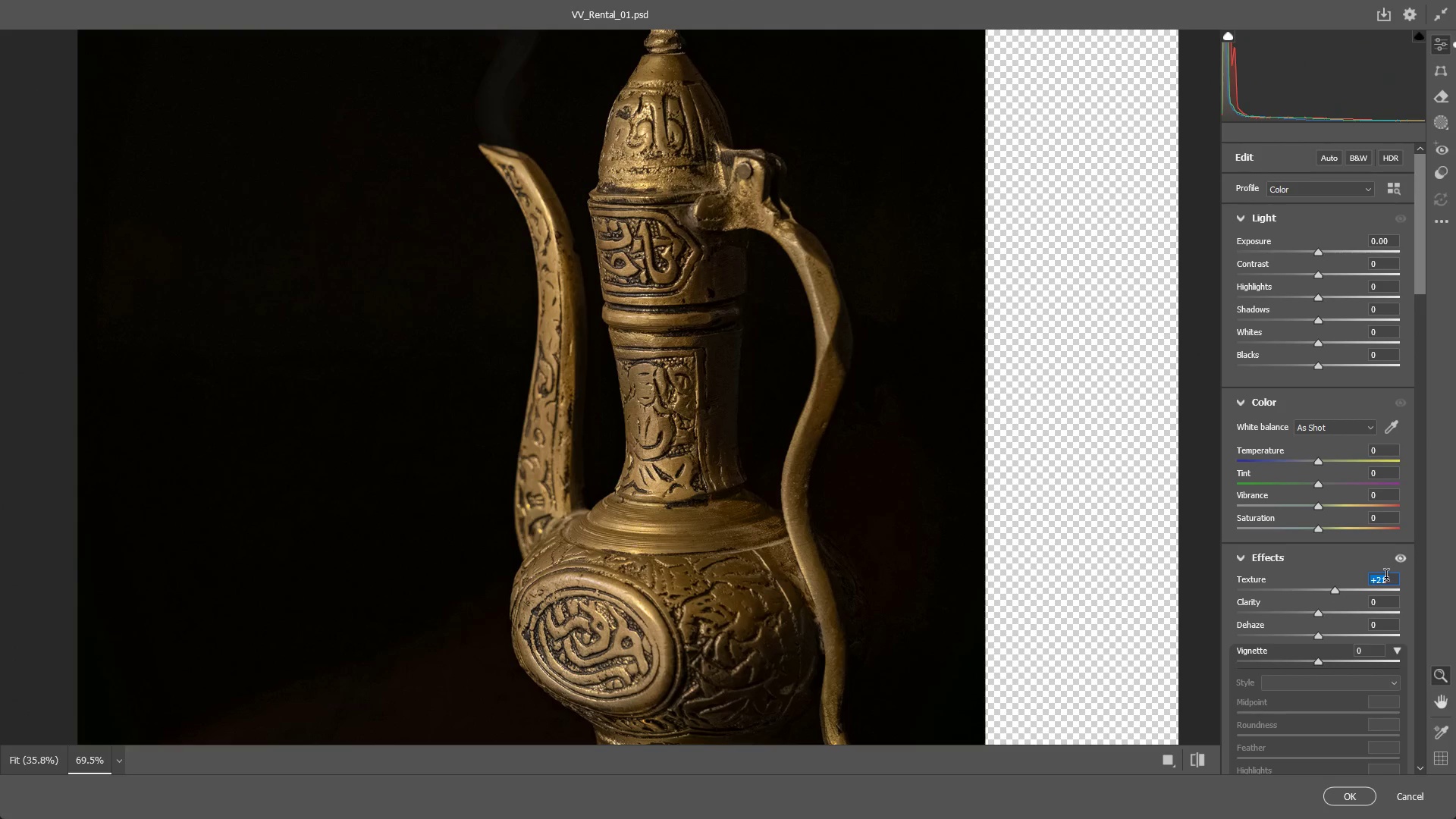 
key(ArrowRight)
 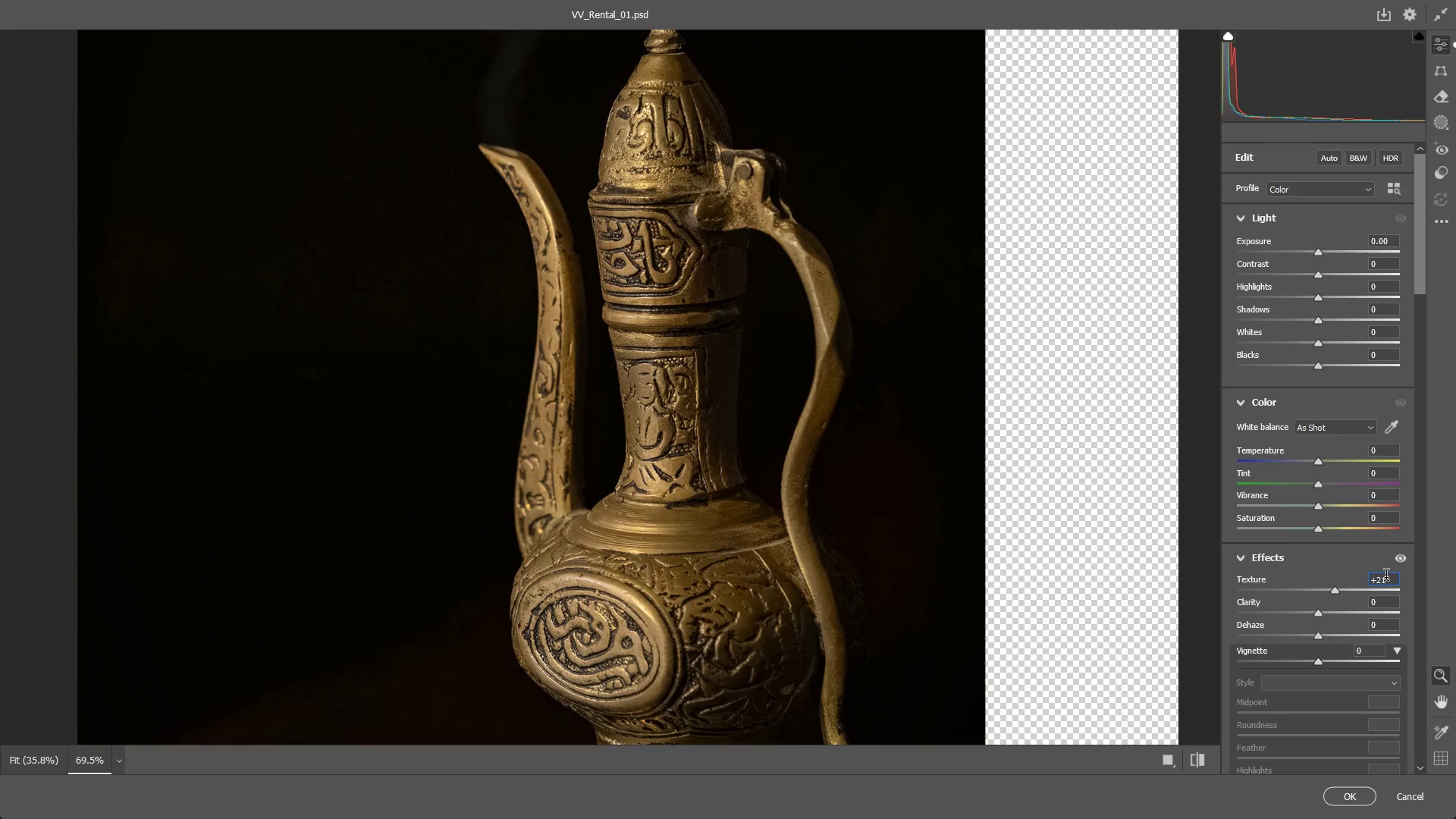 
key(Backspace)
 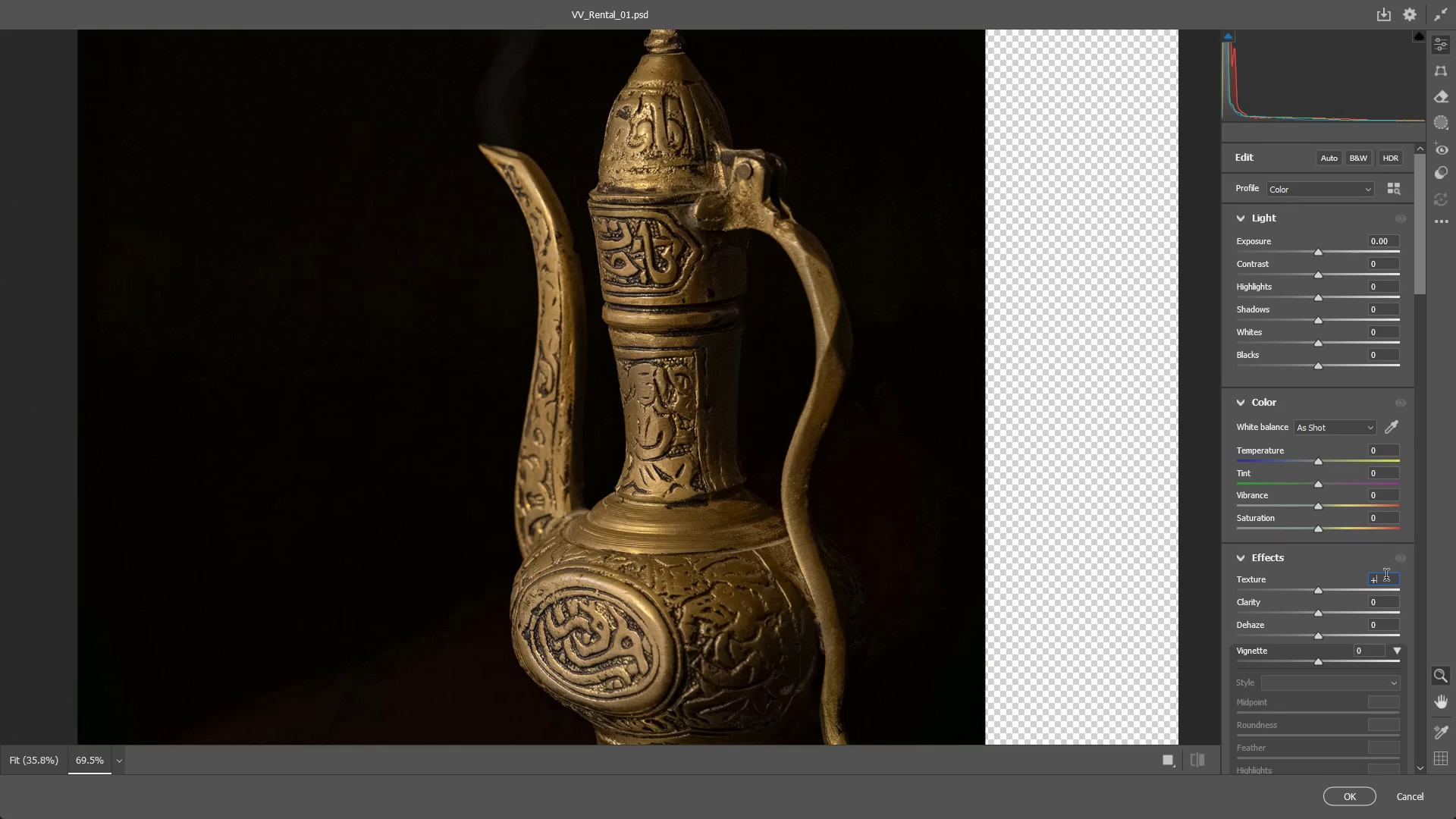 
key(Backspace)
 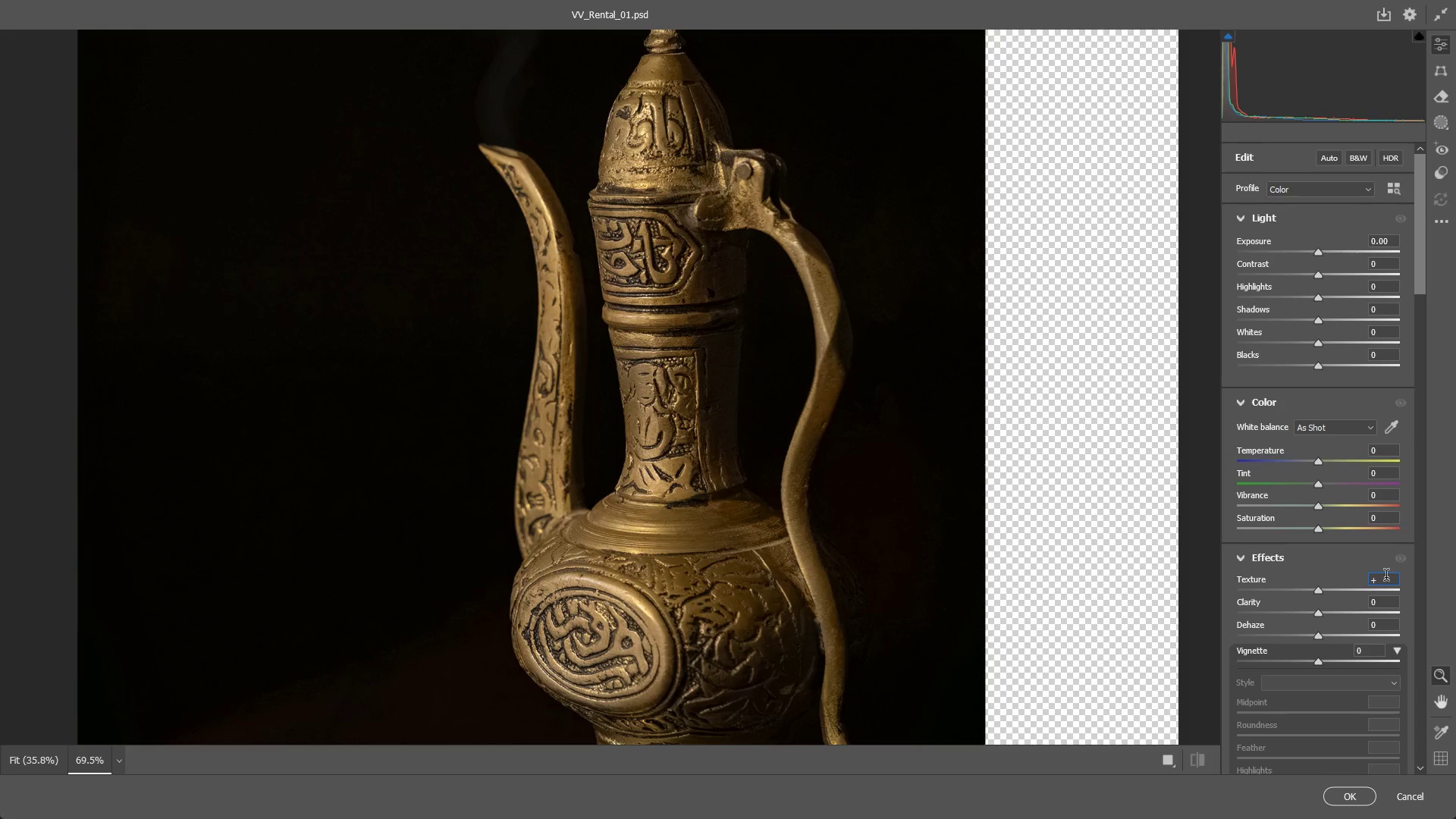 
key(Numpad1)
 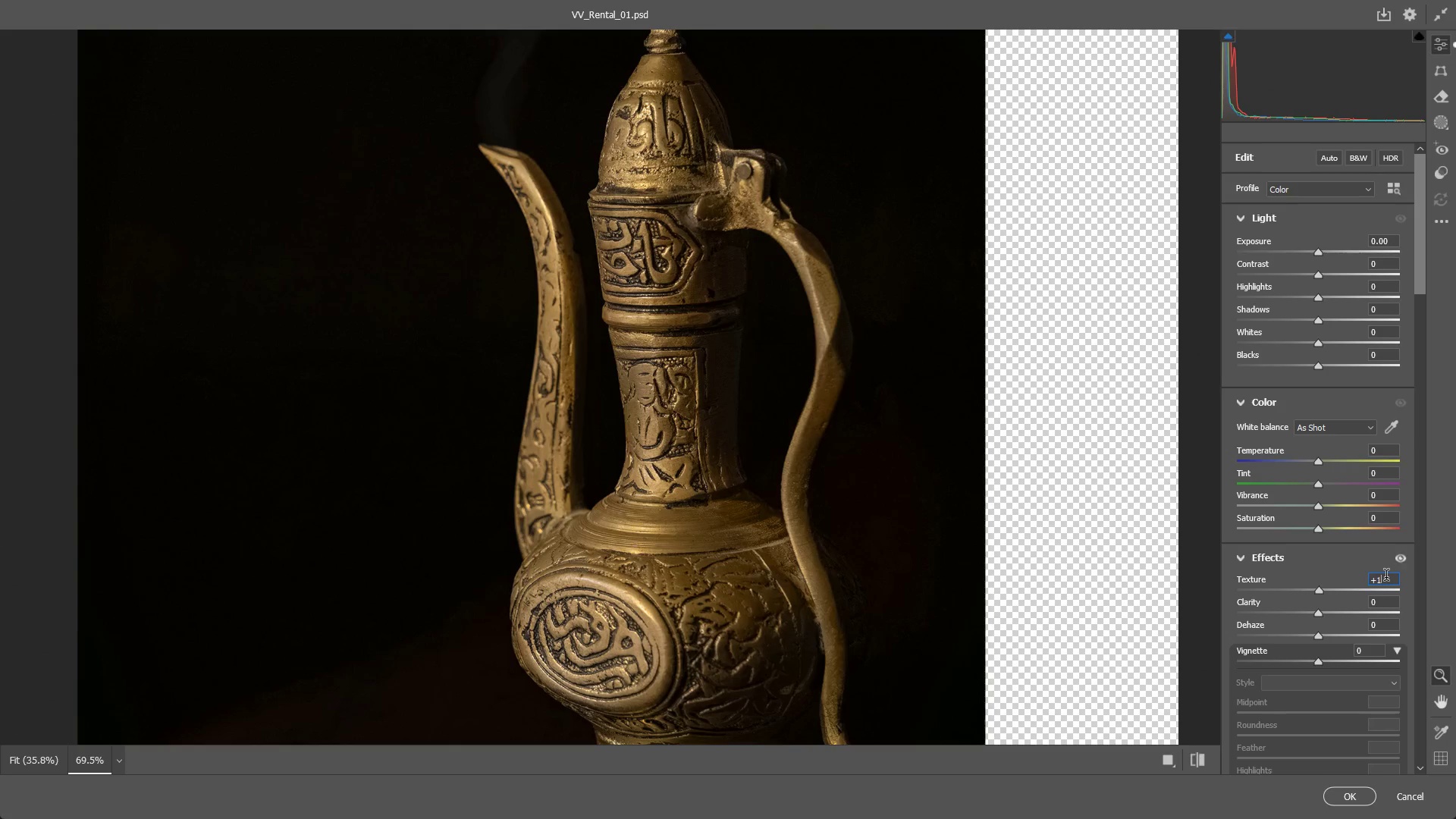 
key(Numpad5)
 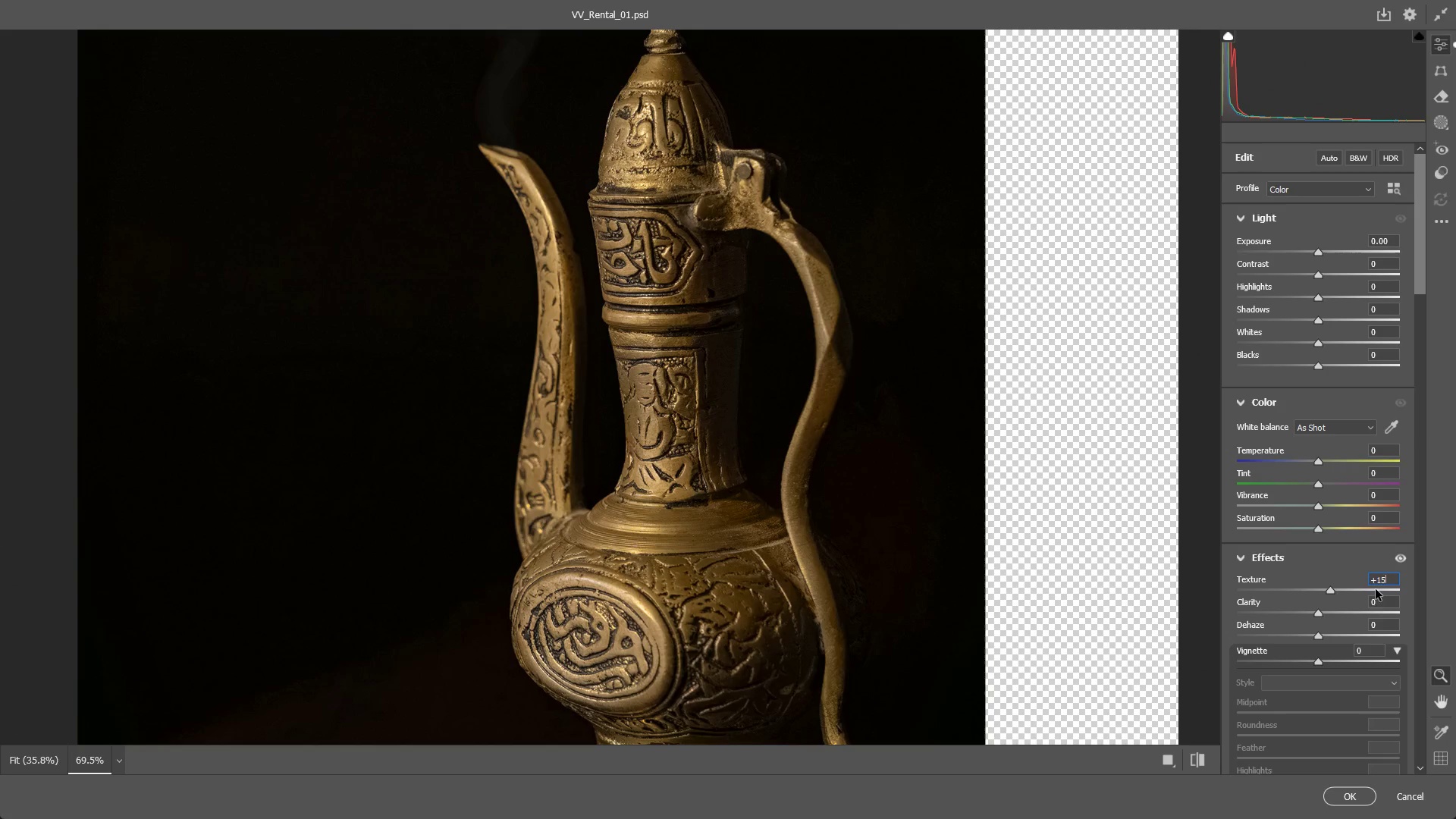 
wait(6.28)
 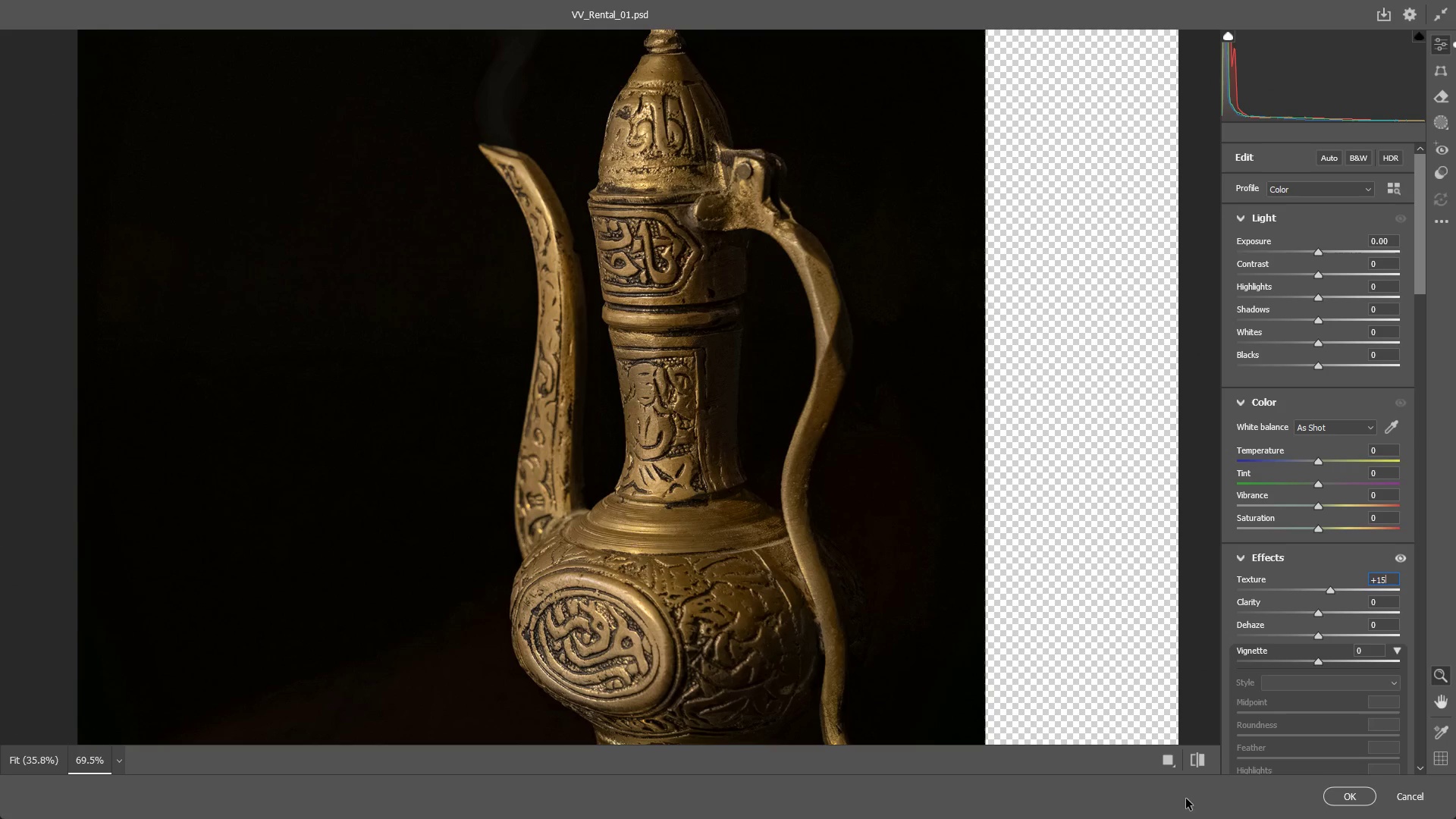 
key(Backspace)
 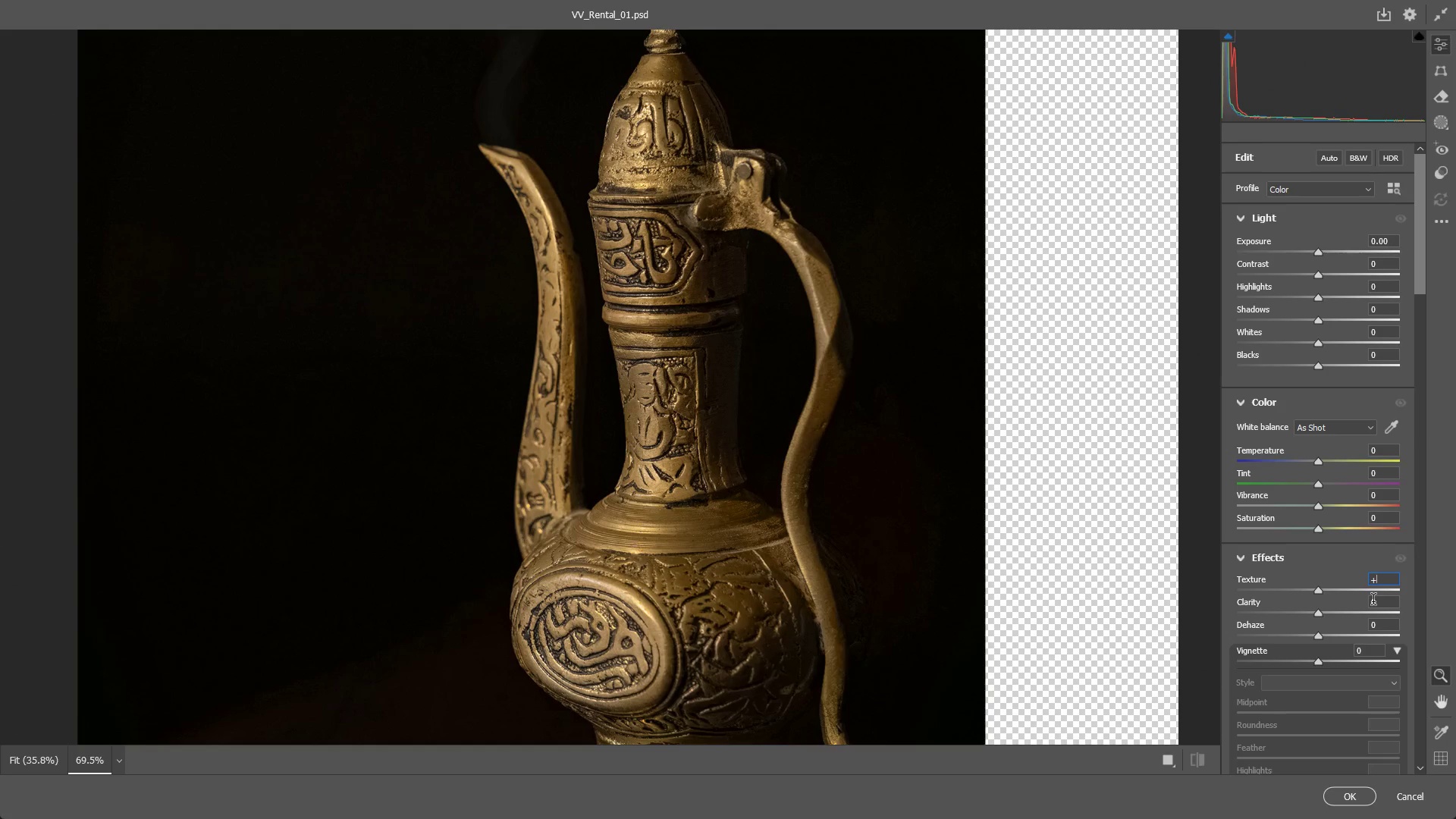 
key(Backspace)
 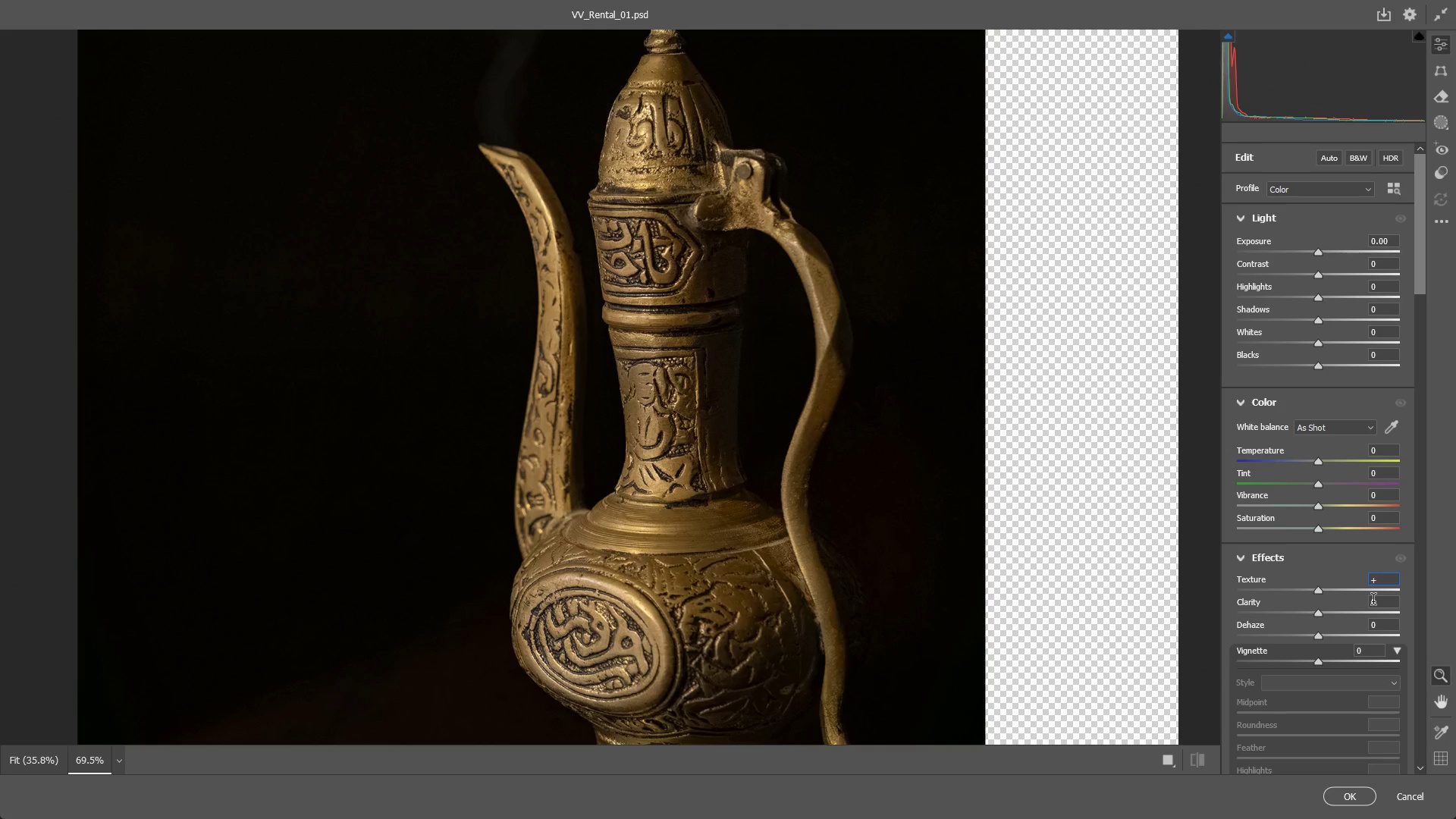 
key(Numpad2)
 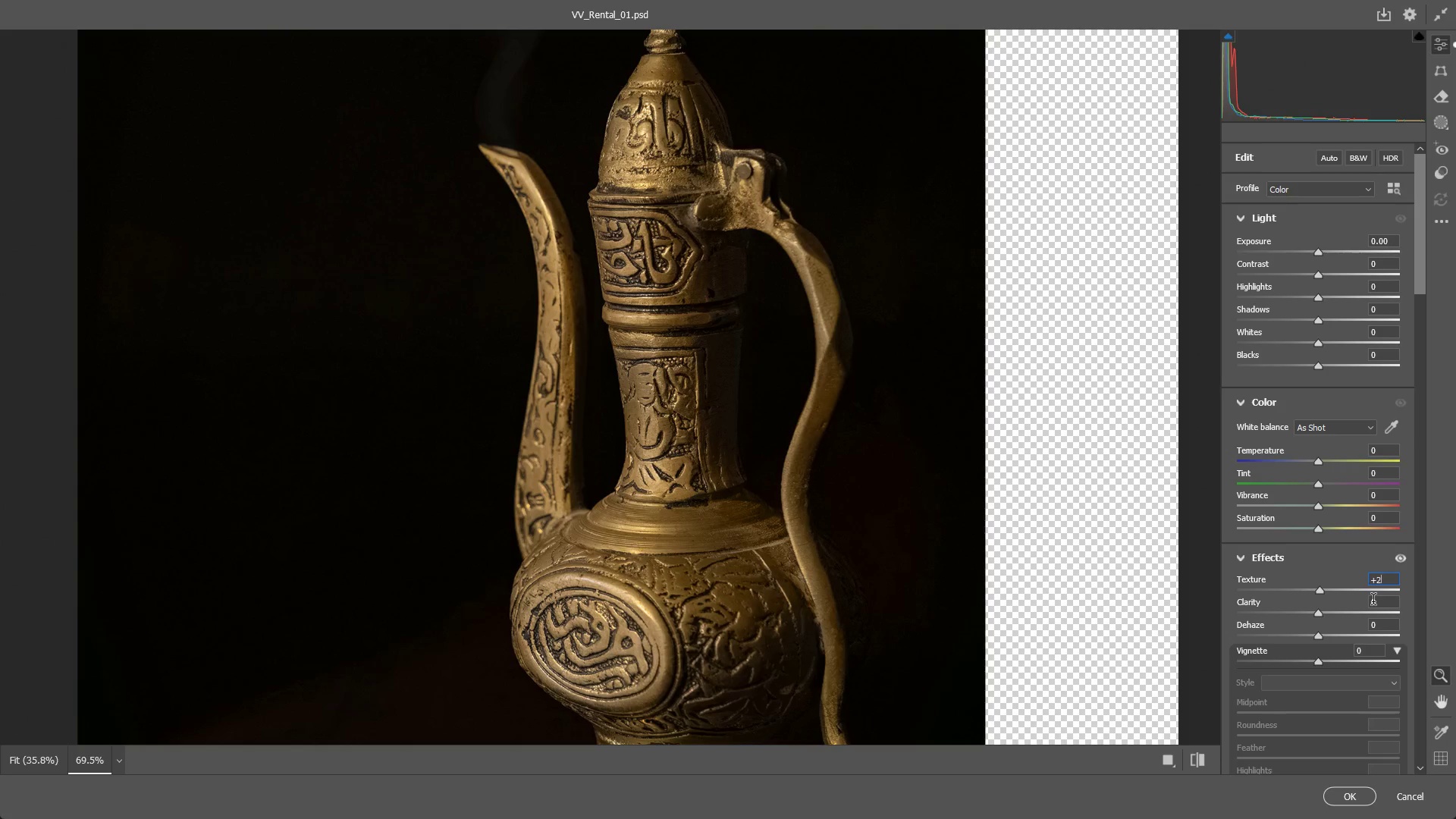 
key(Numpad0)
 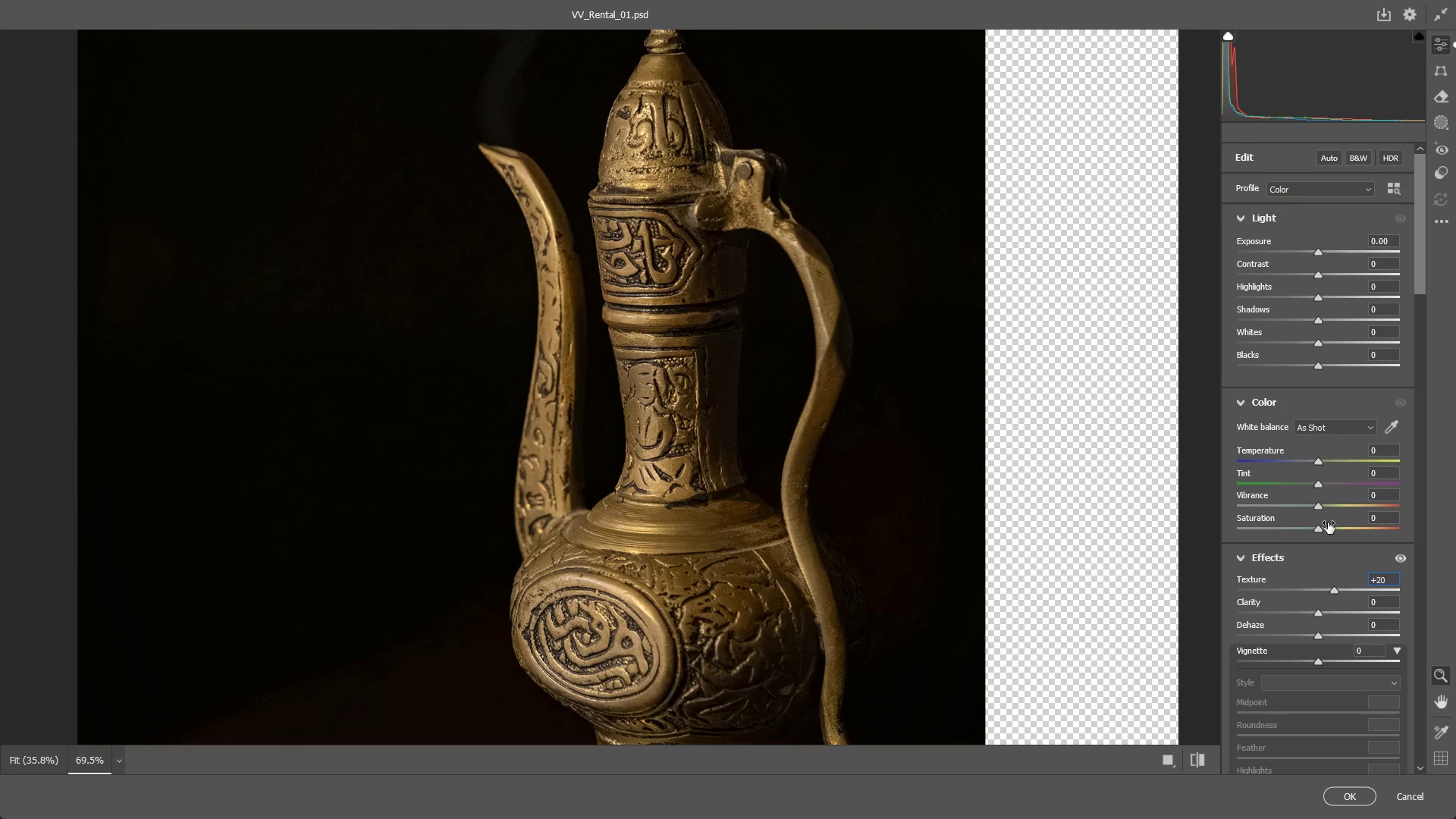 
wait(6.52)
 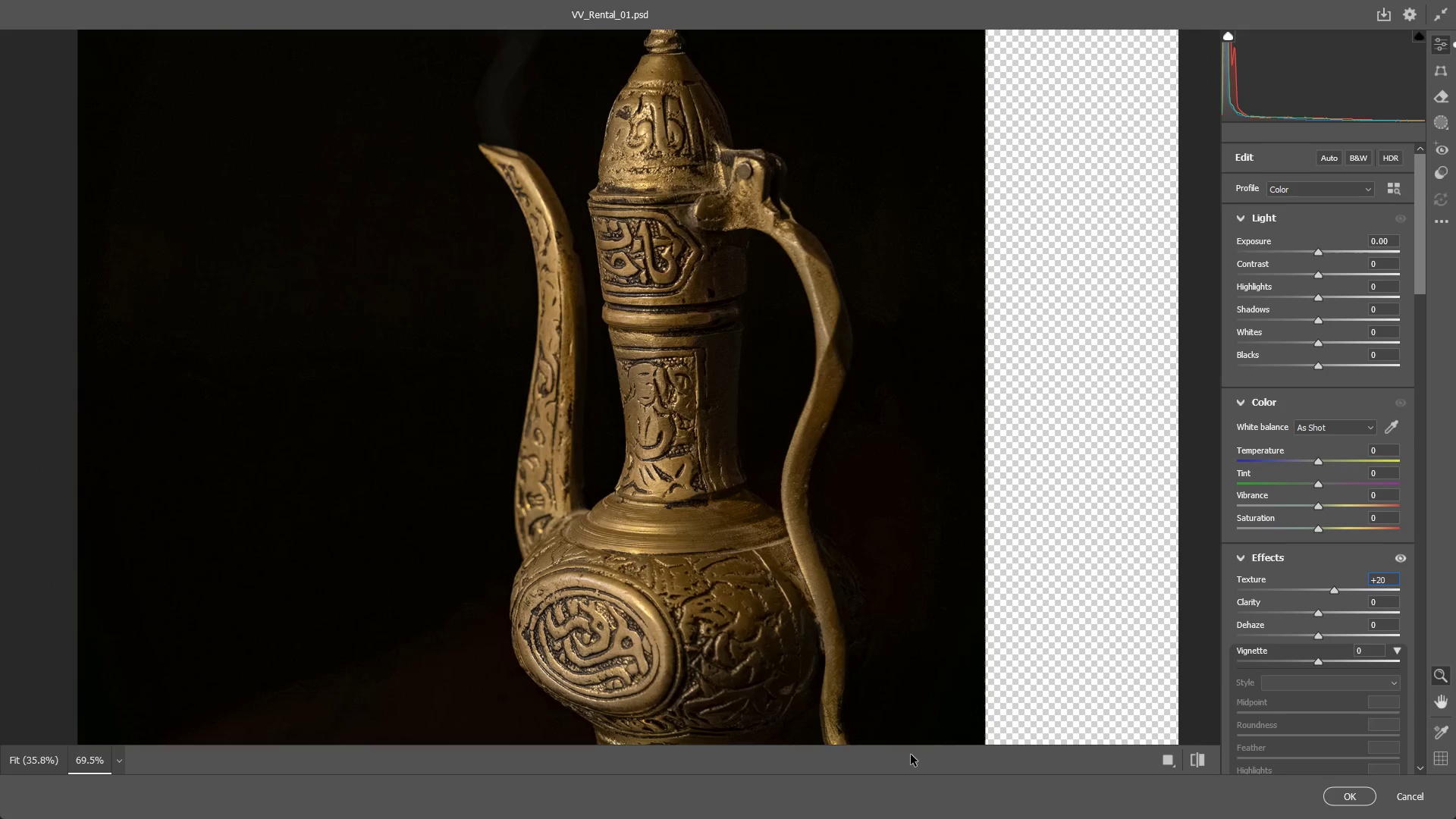 
left_click_drag(start_coordinate=[1316, 528], to_coordinate=[1323, 526])
 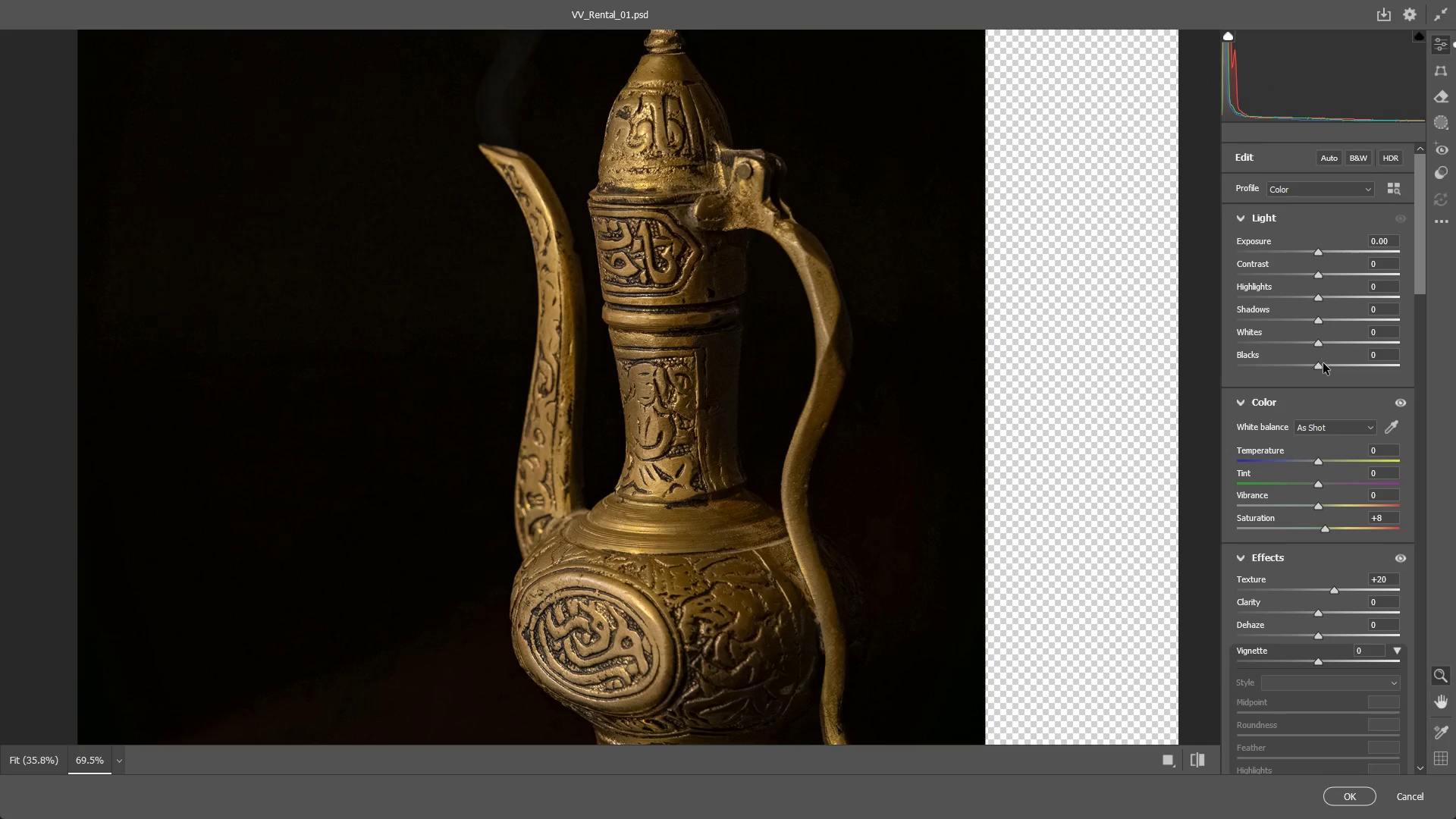 
left_click_drag(start_coordinate=[1315, 366], to_coordinate=[1288, 370])
 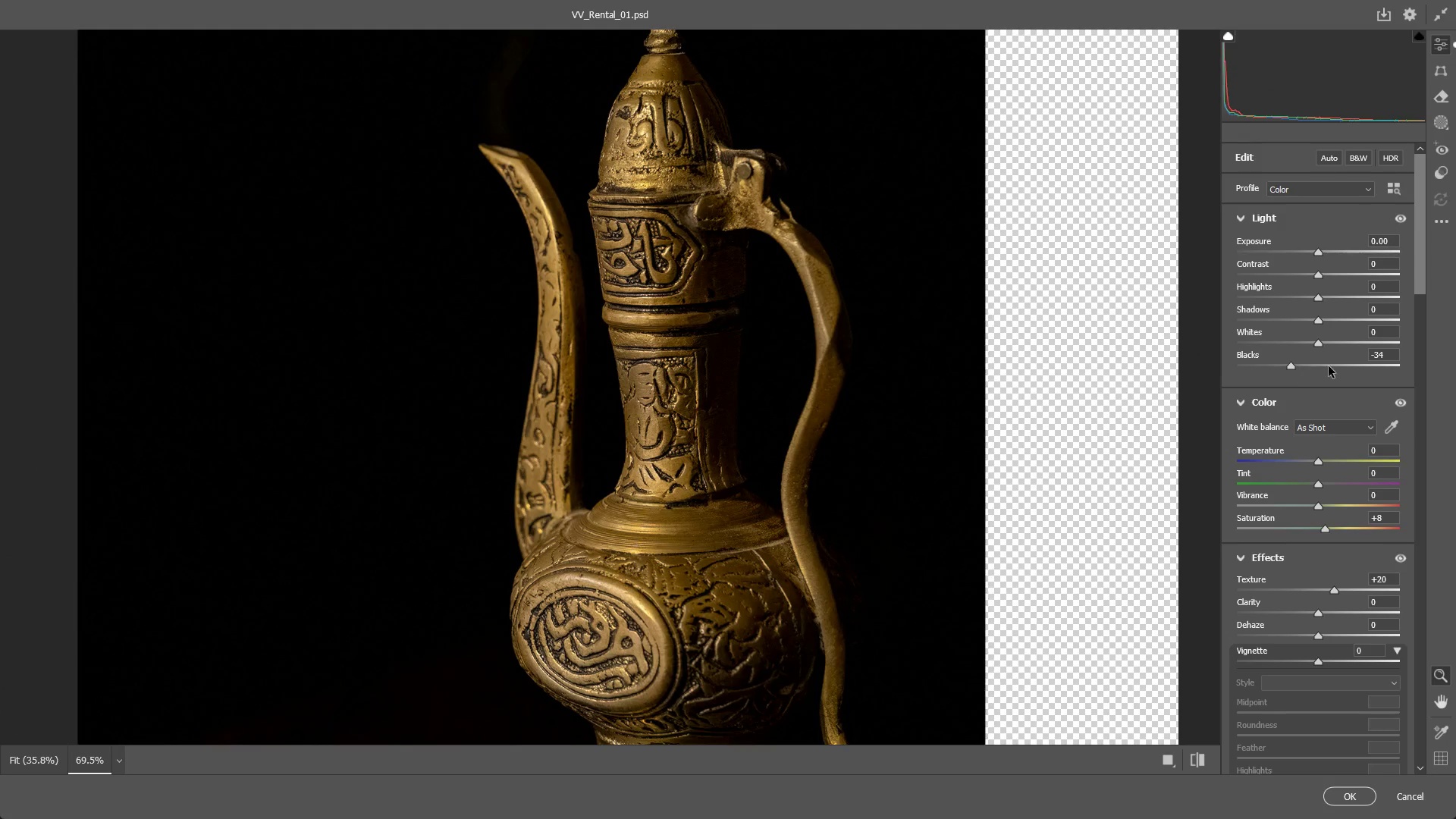 
key(Control+Z)
 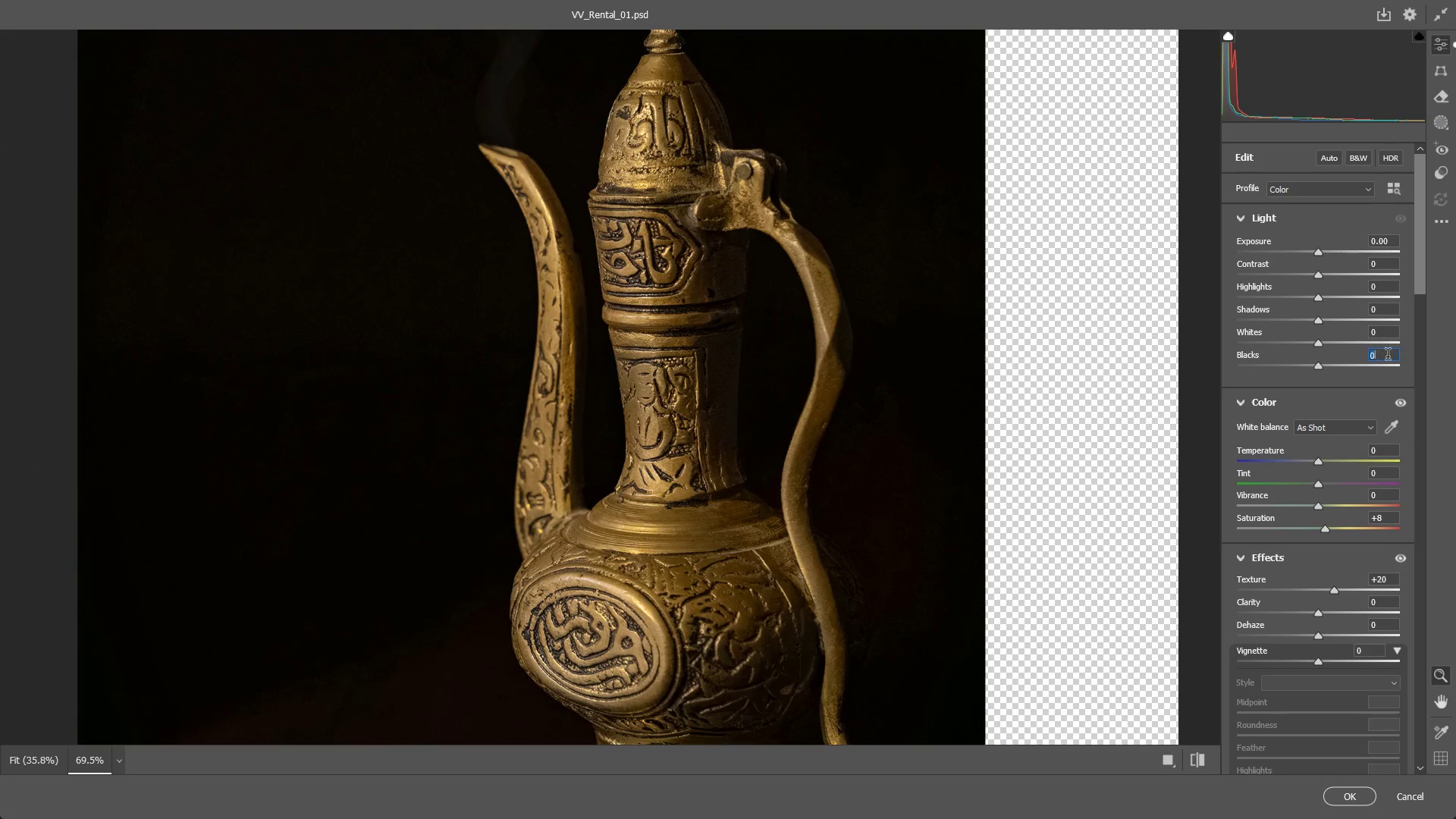 
left_click([1388, 356])
 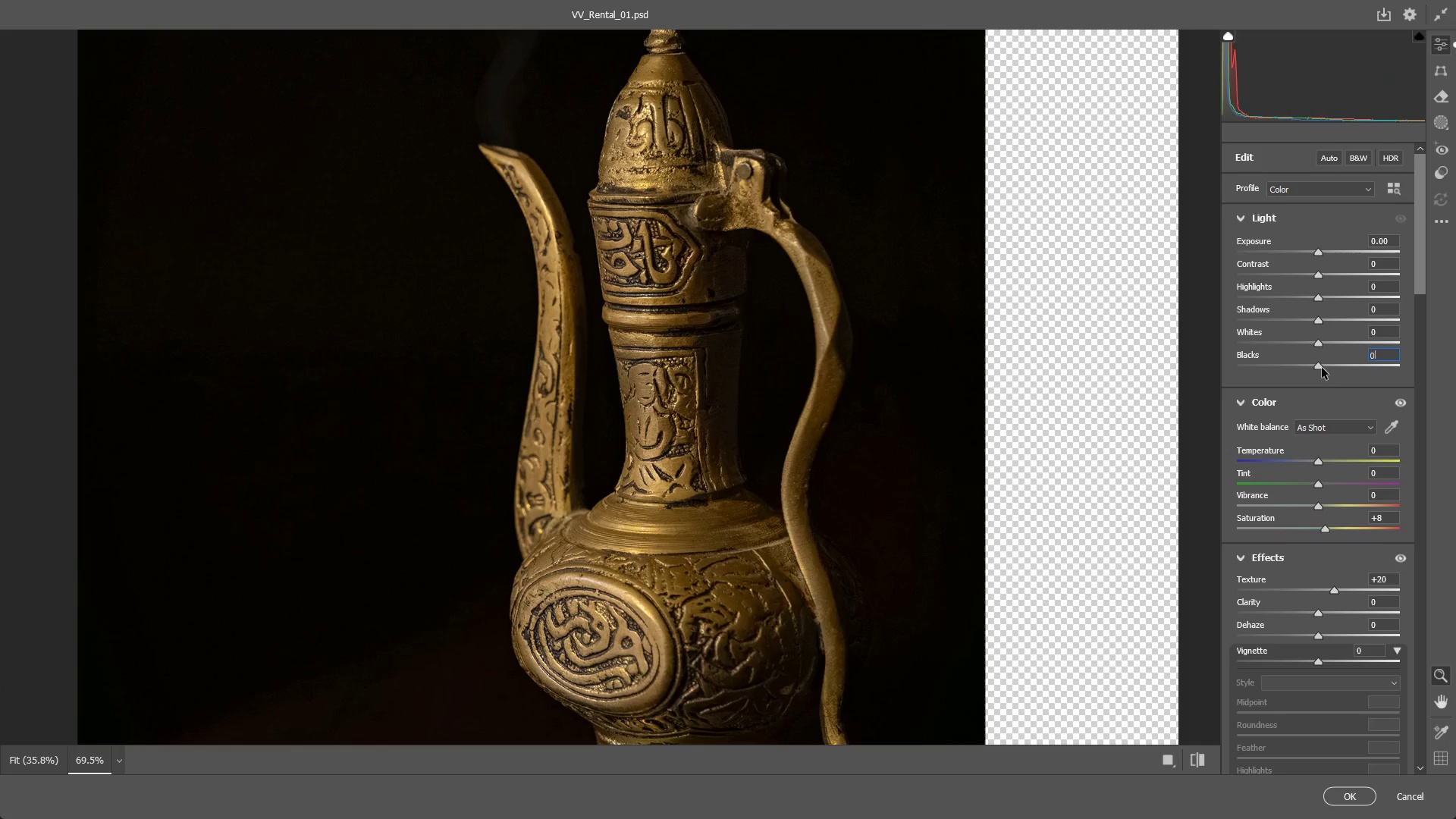 
left_click_drag(start_coordinate=[1321, 367], to_coordinate=[1455, 384])
 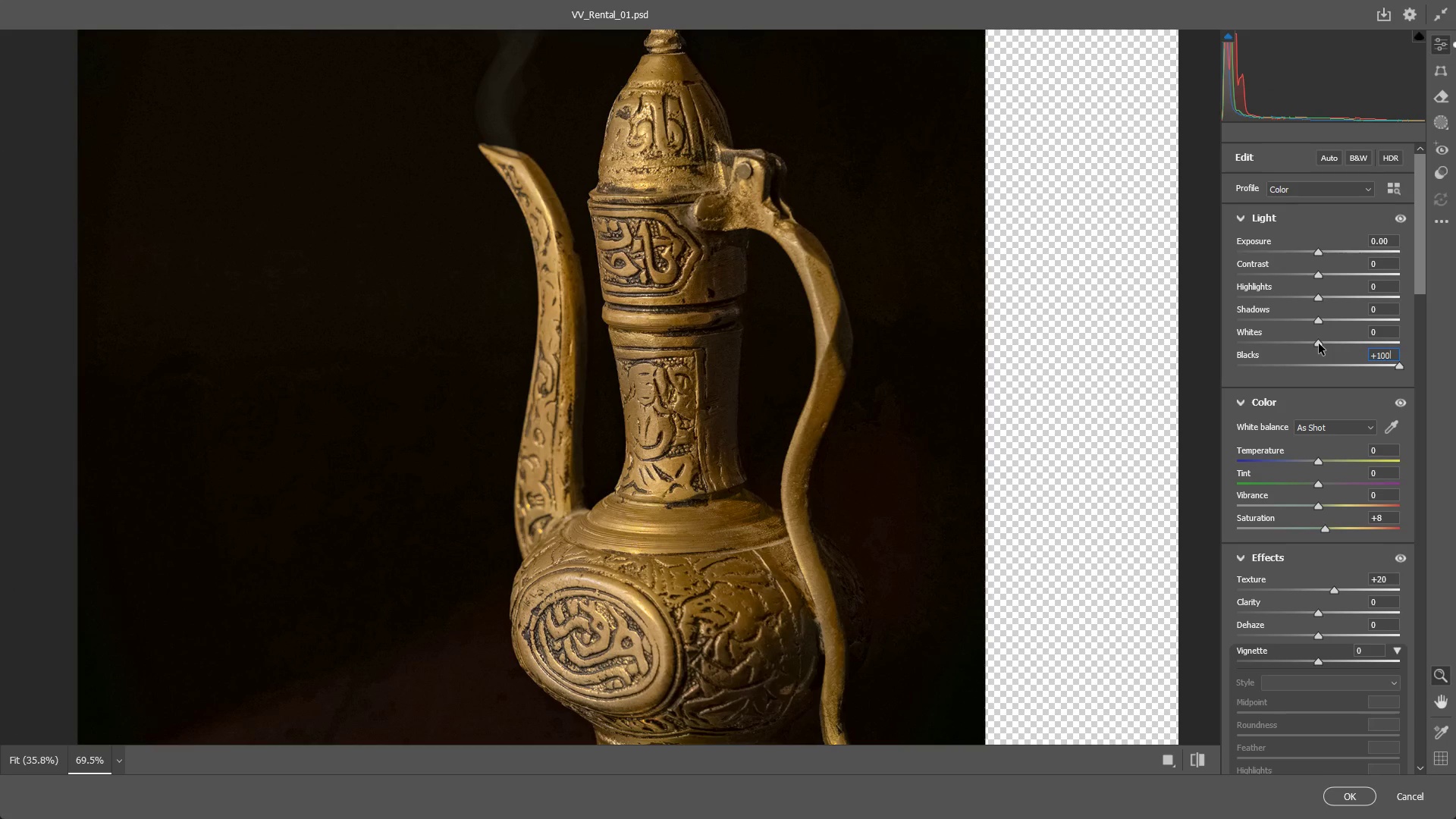 
left_click_drag(start_coordinate=[1319, 344], to_coordinate=[1345, 340])
 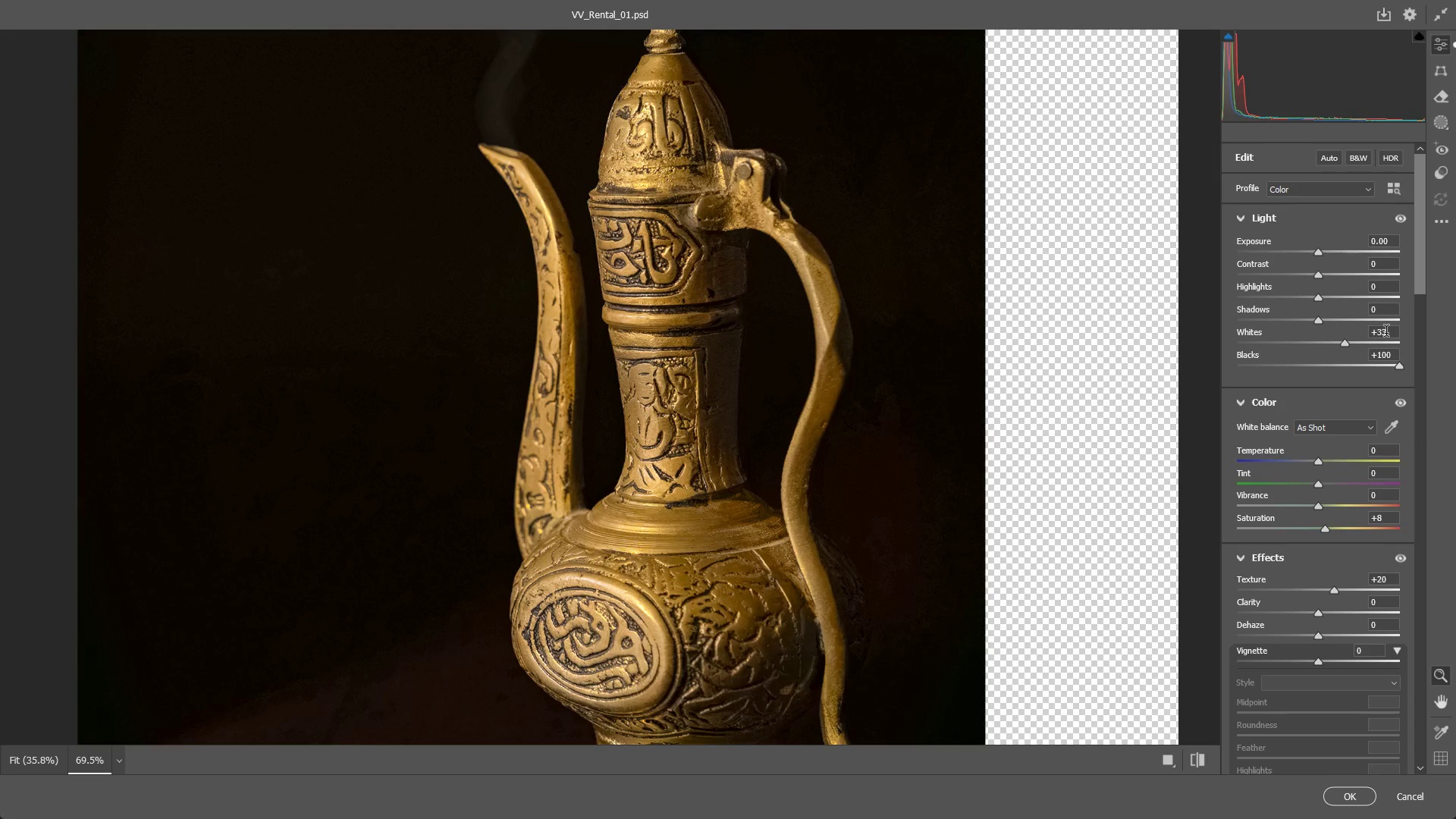 
left_click([1386, 333])
 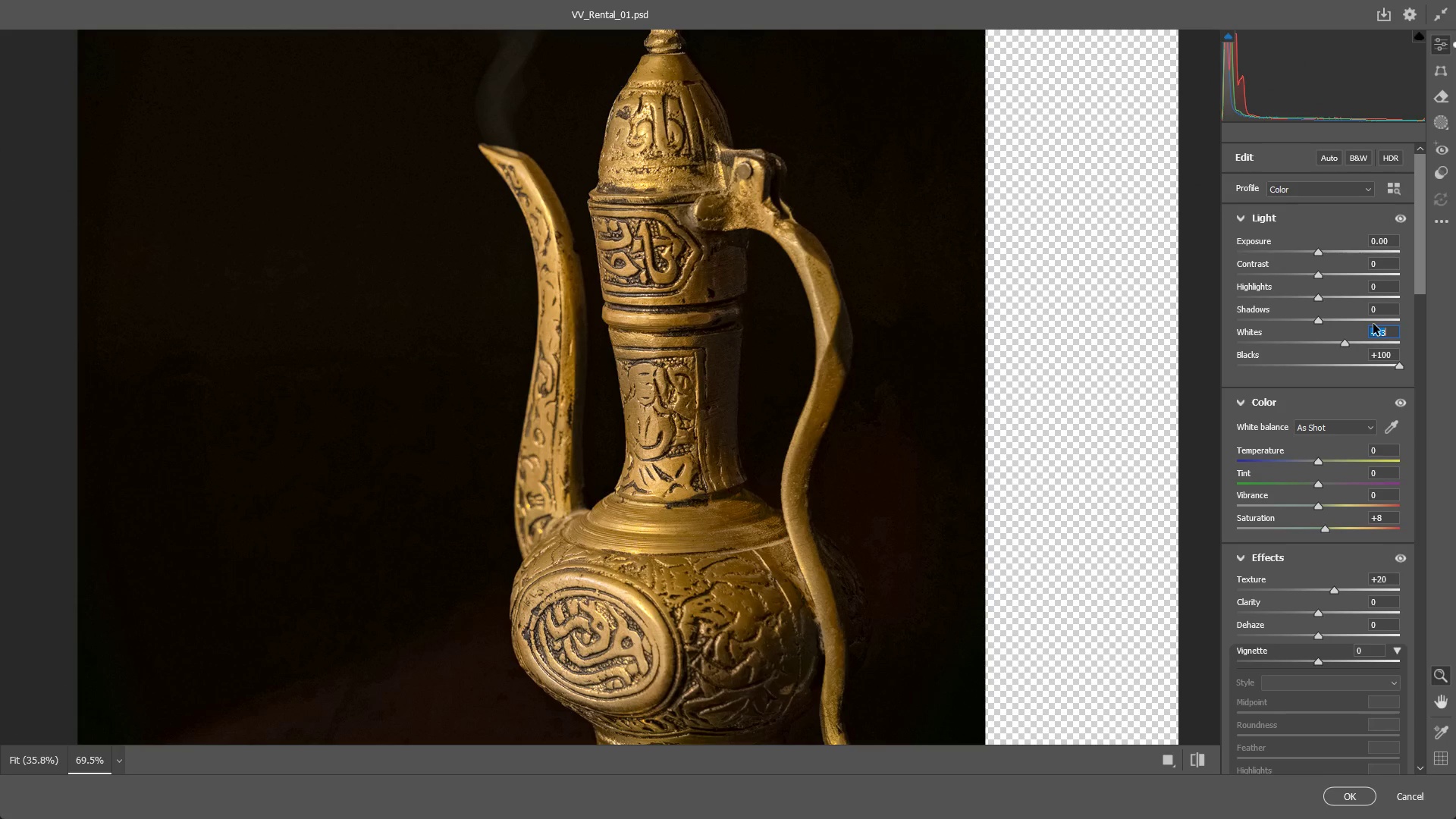 
key(ArrowRight)
 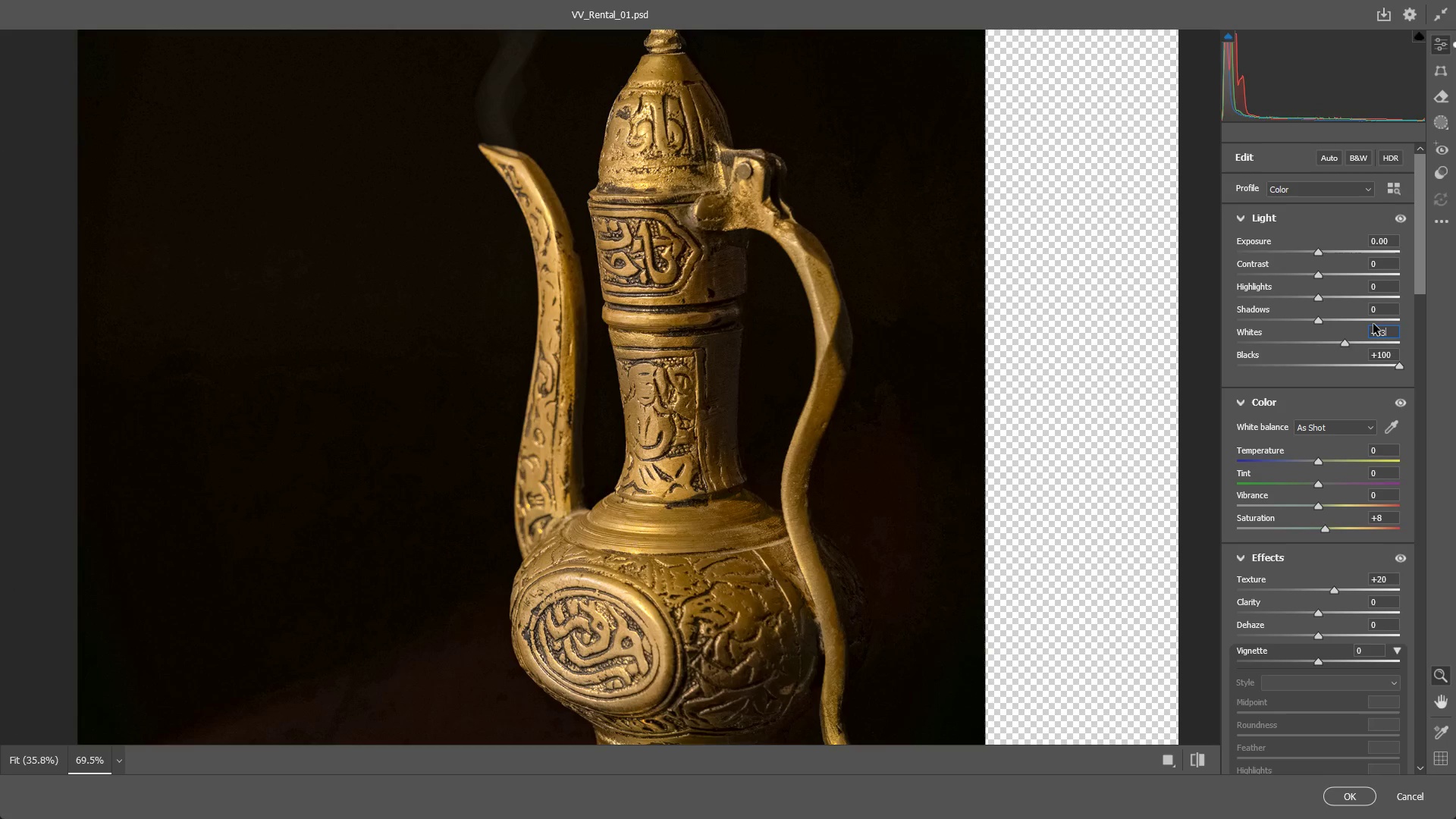 
key(Backspace)
 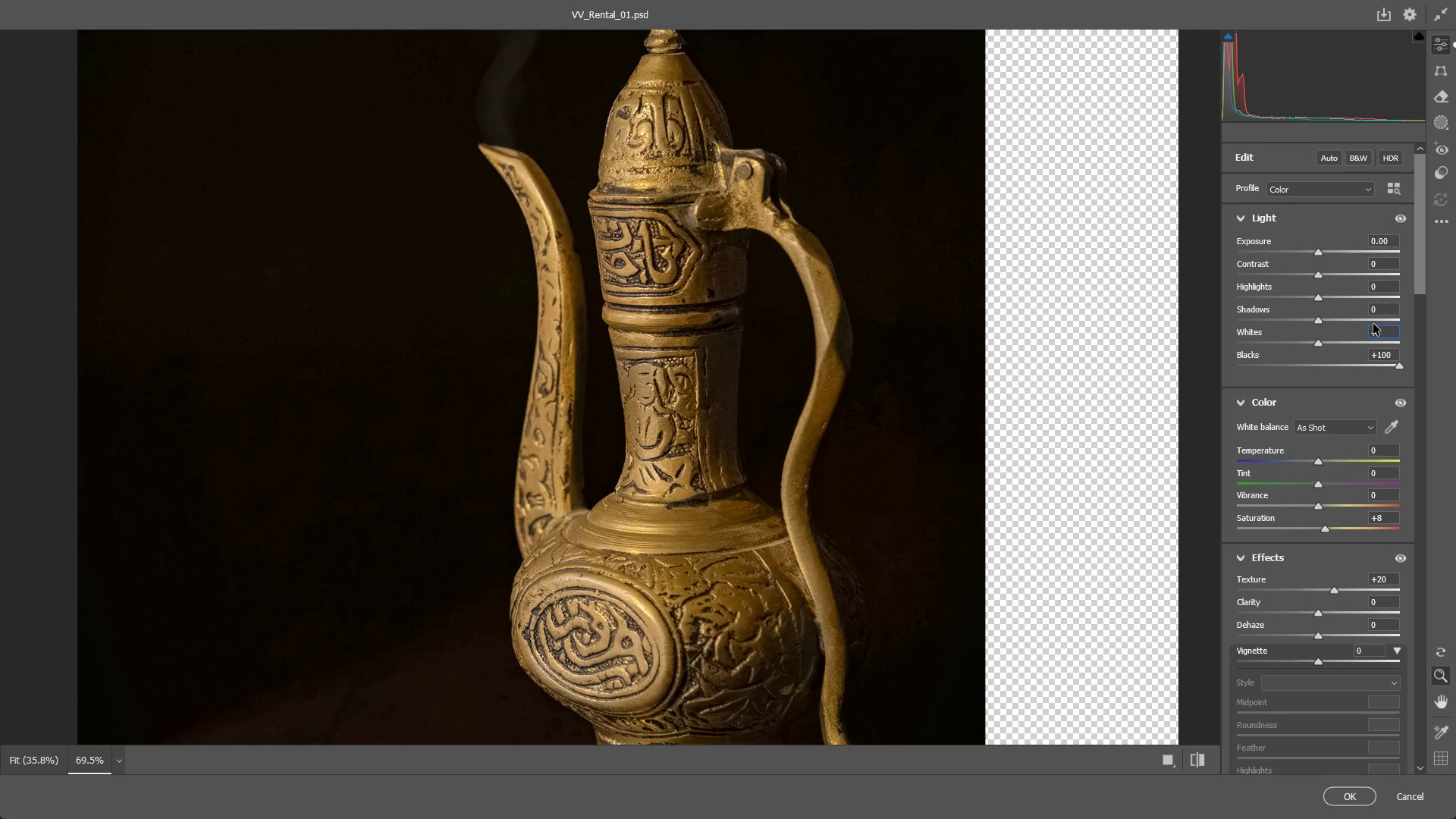 
key(Backspace)
 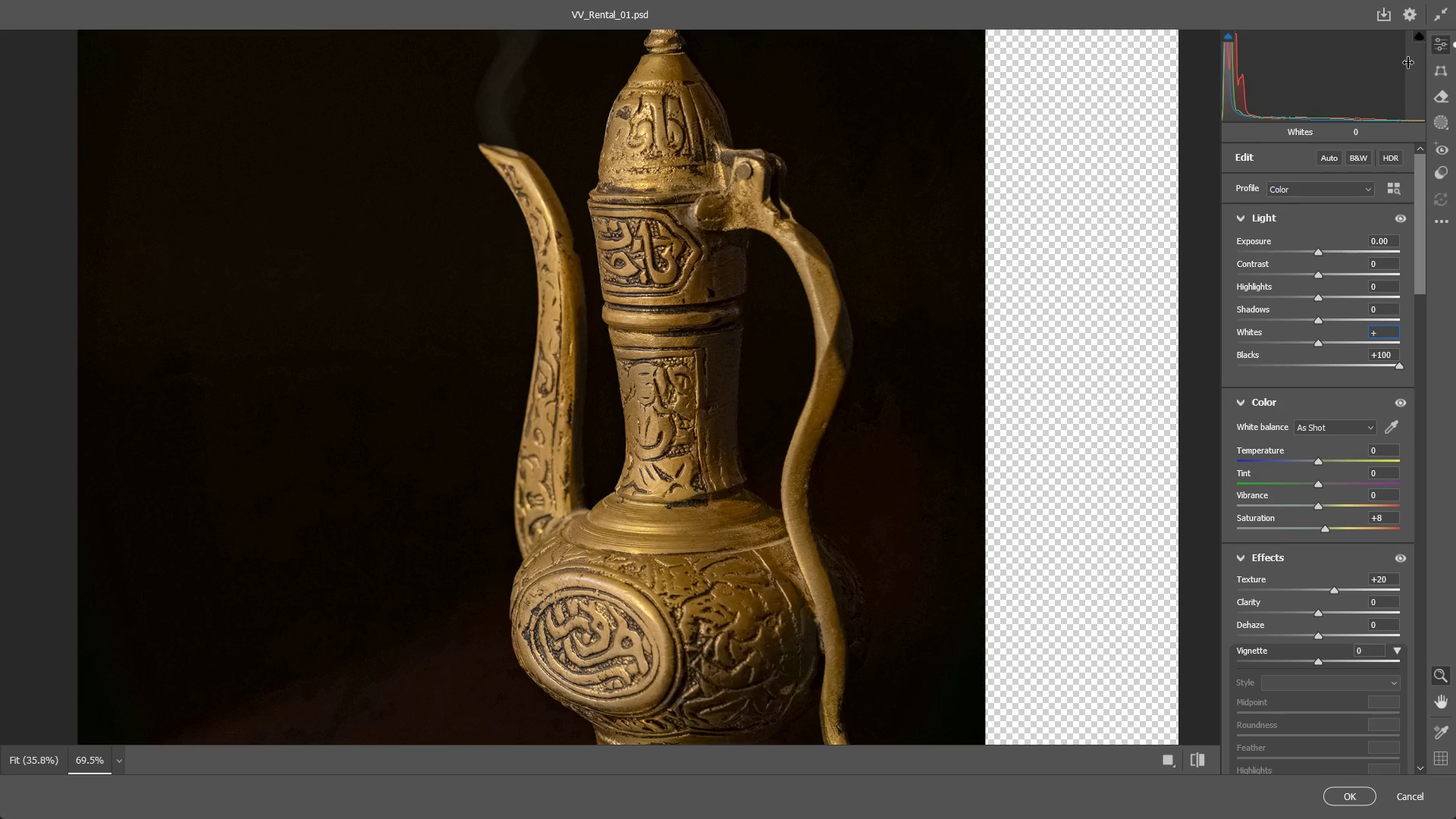 
key(Numpad3)
 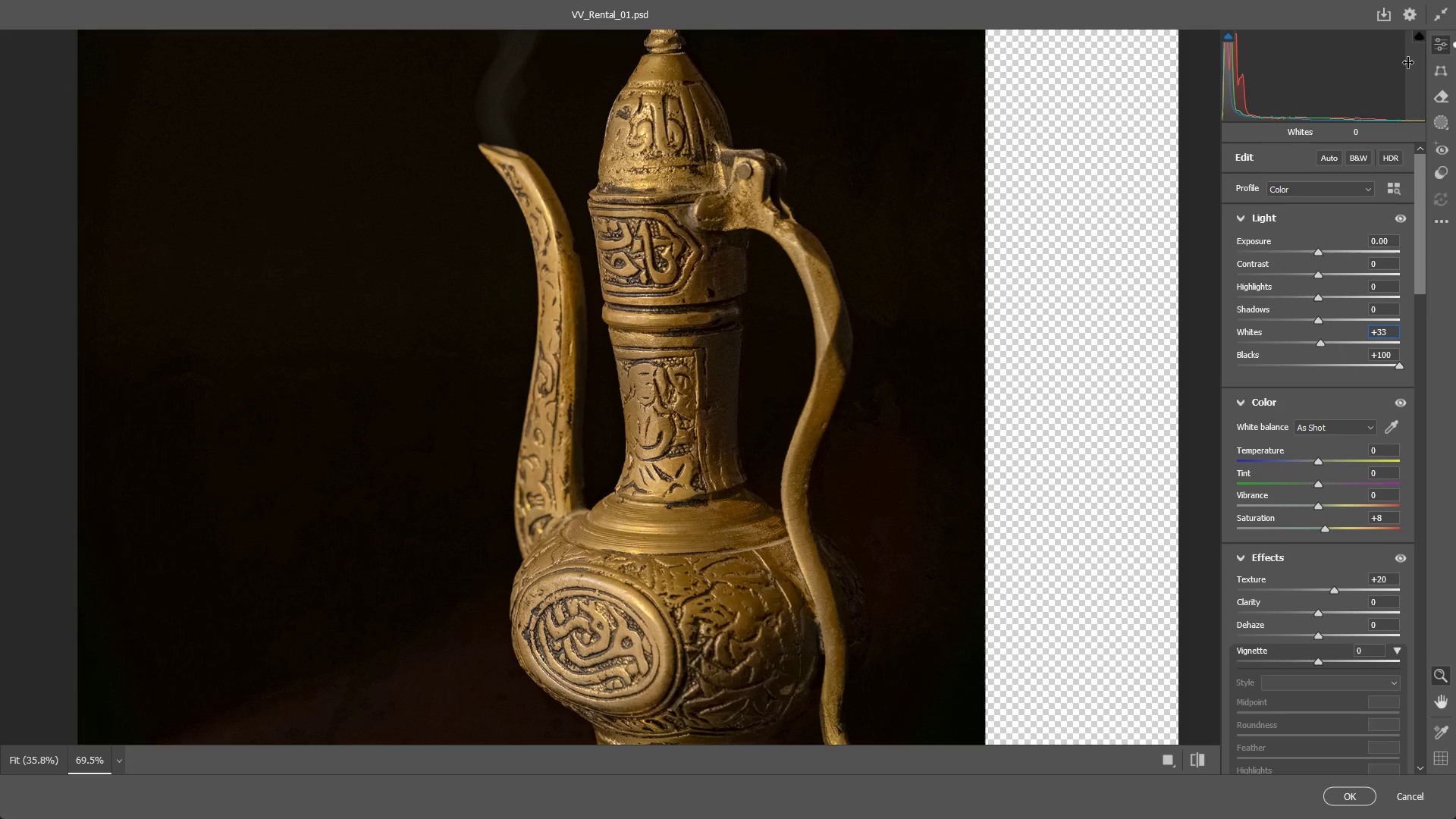 
key(Numpad0)
 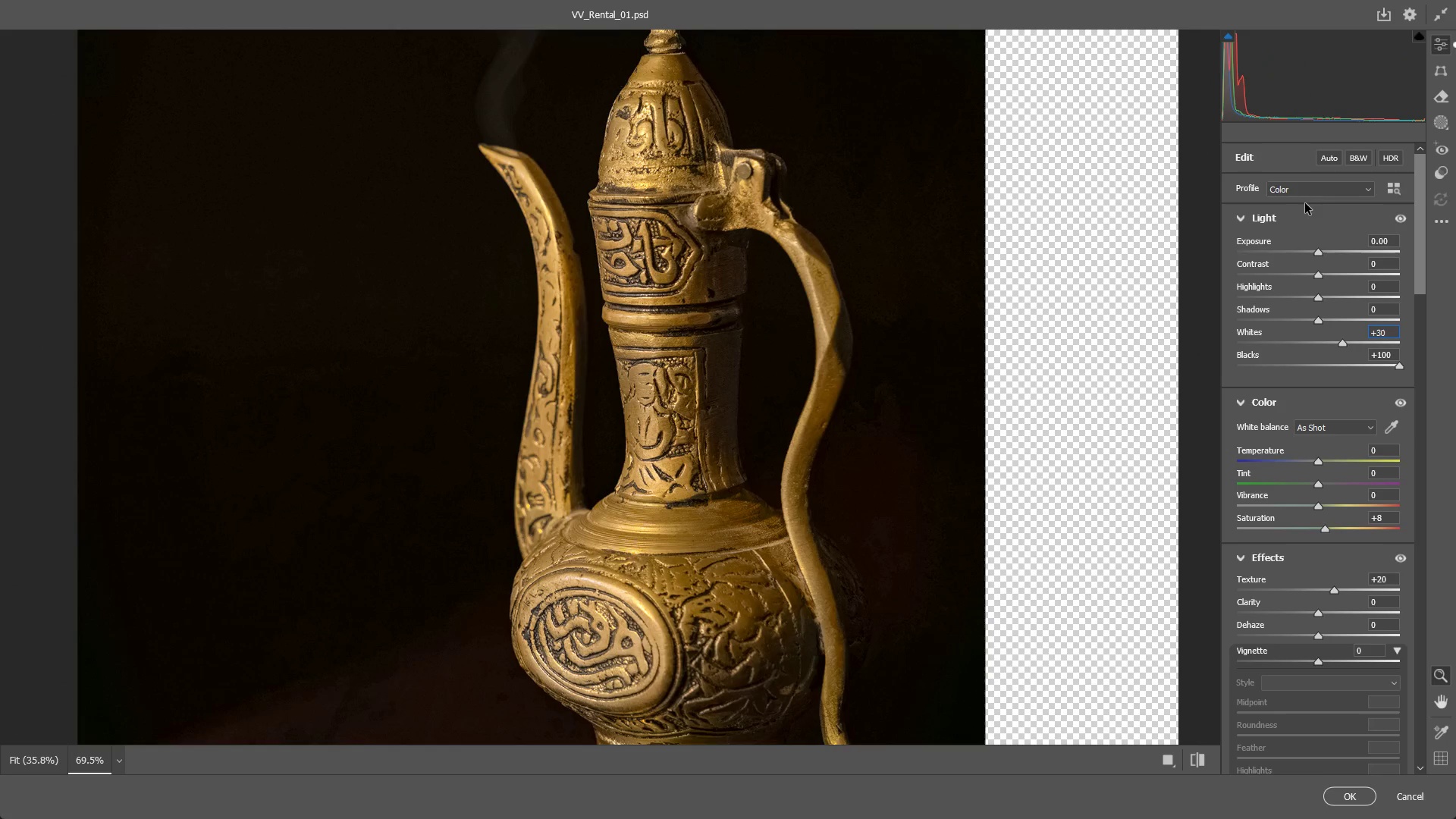 
left_click_drag(start_coordinate=[1316, 319], to_coordinate=[1415, 333])
 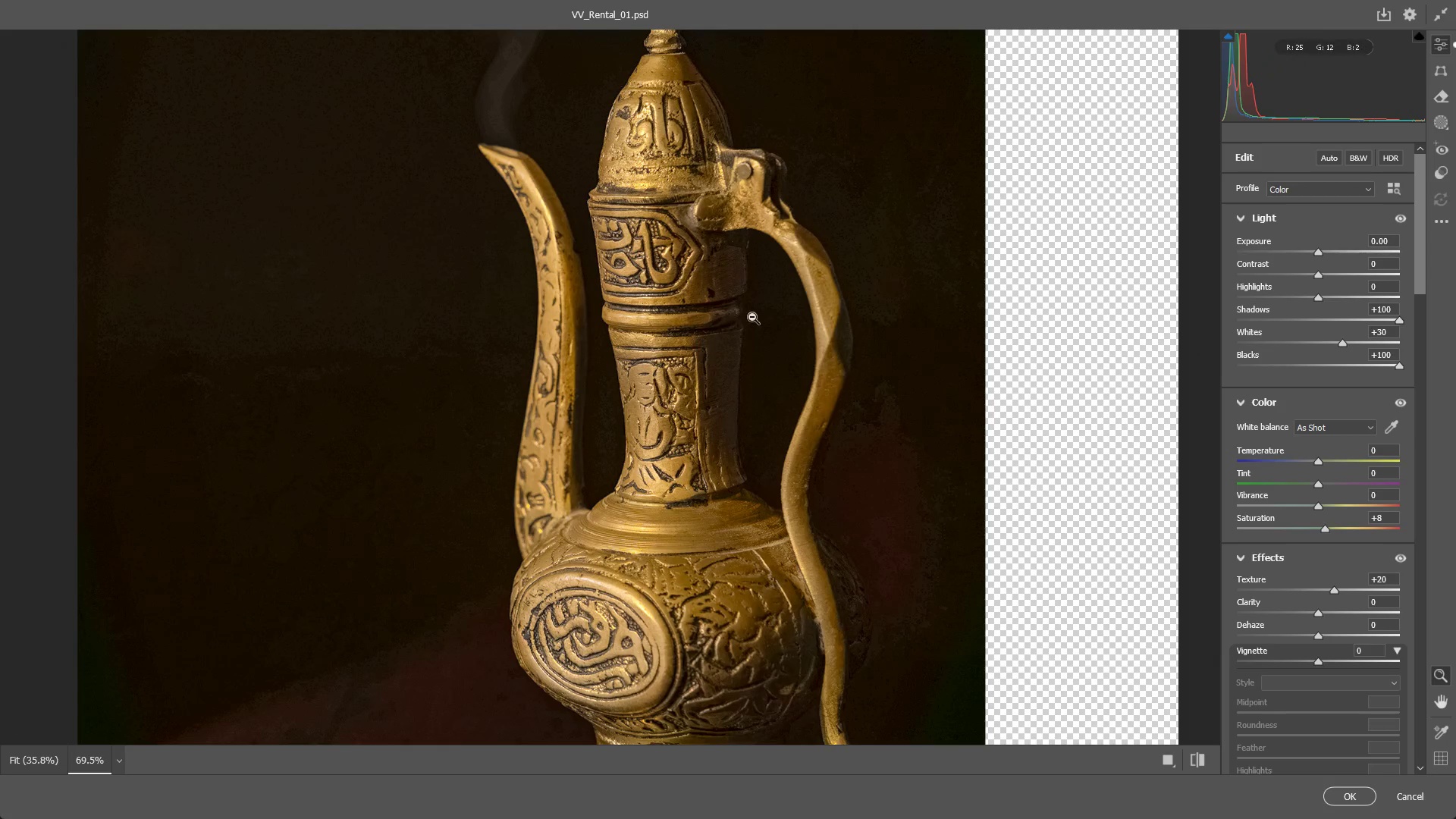 
left_click_drag(start_coordinate=[758, 316], to_coordinate=[777, 333])
 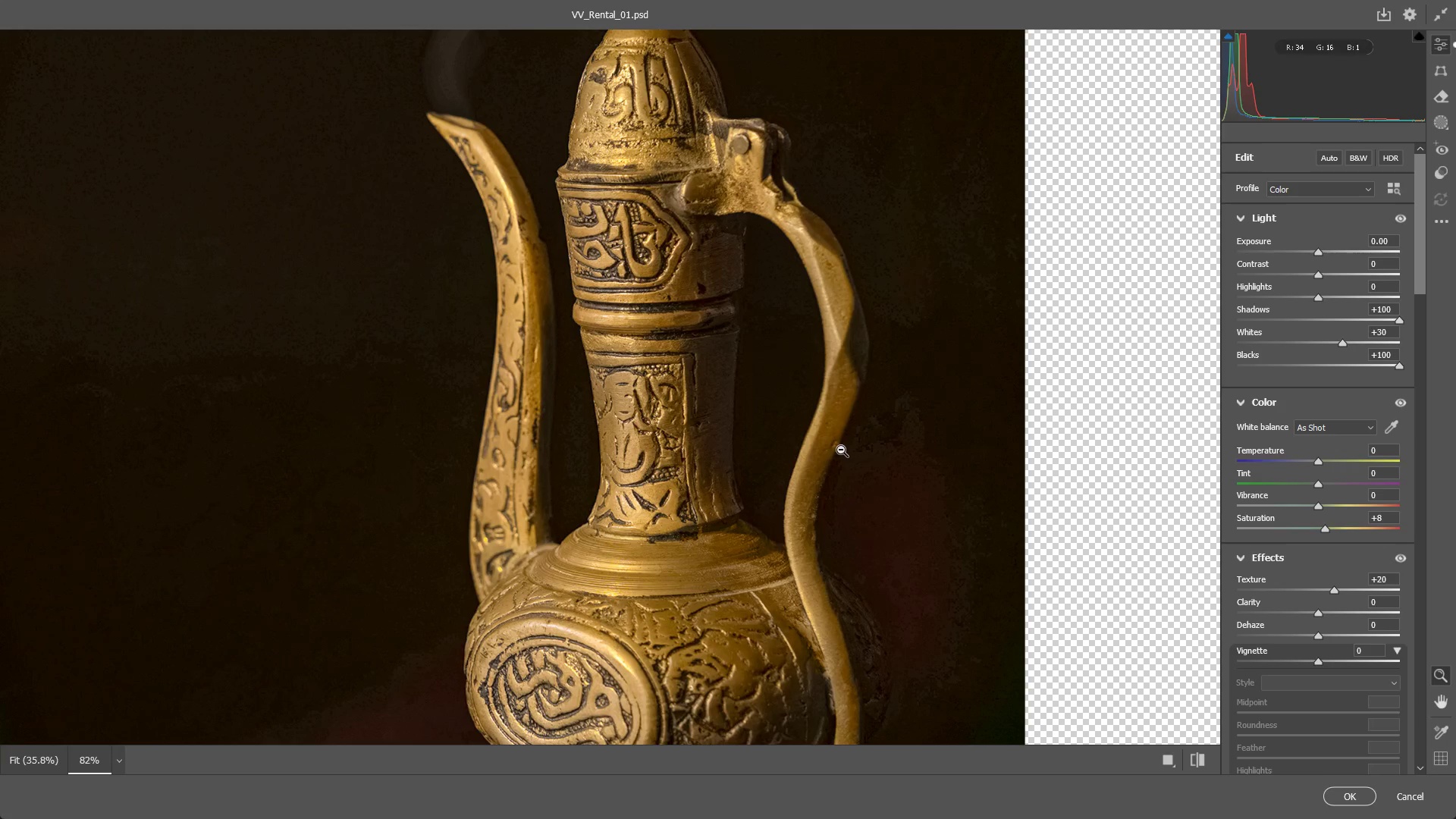 
left_click_drag(start_coordinate=[827, 450], to_coordinate=[819, 450])
 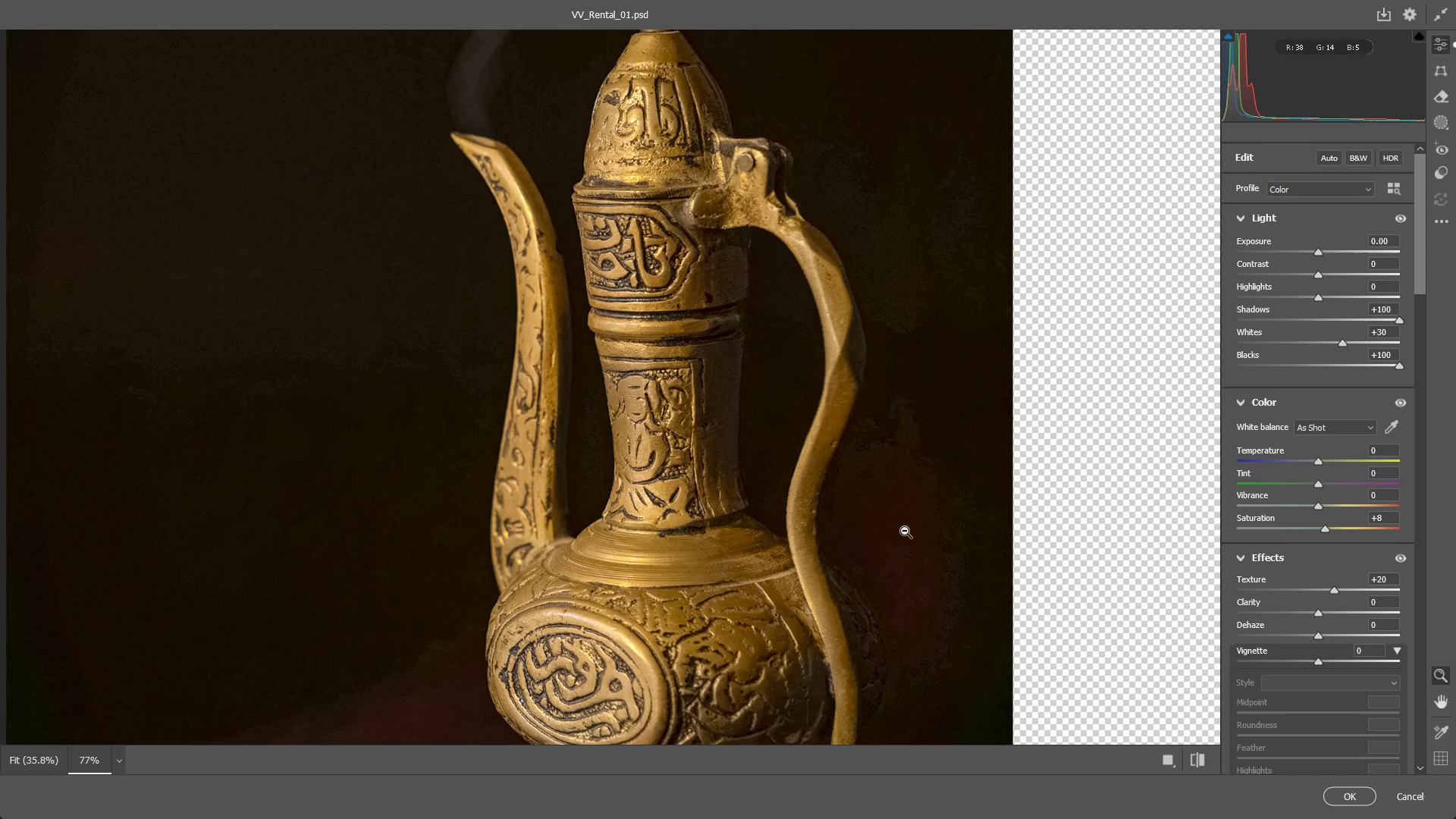 
hold_key(key=Space, duration=0.83)
 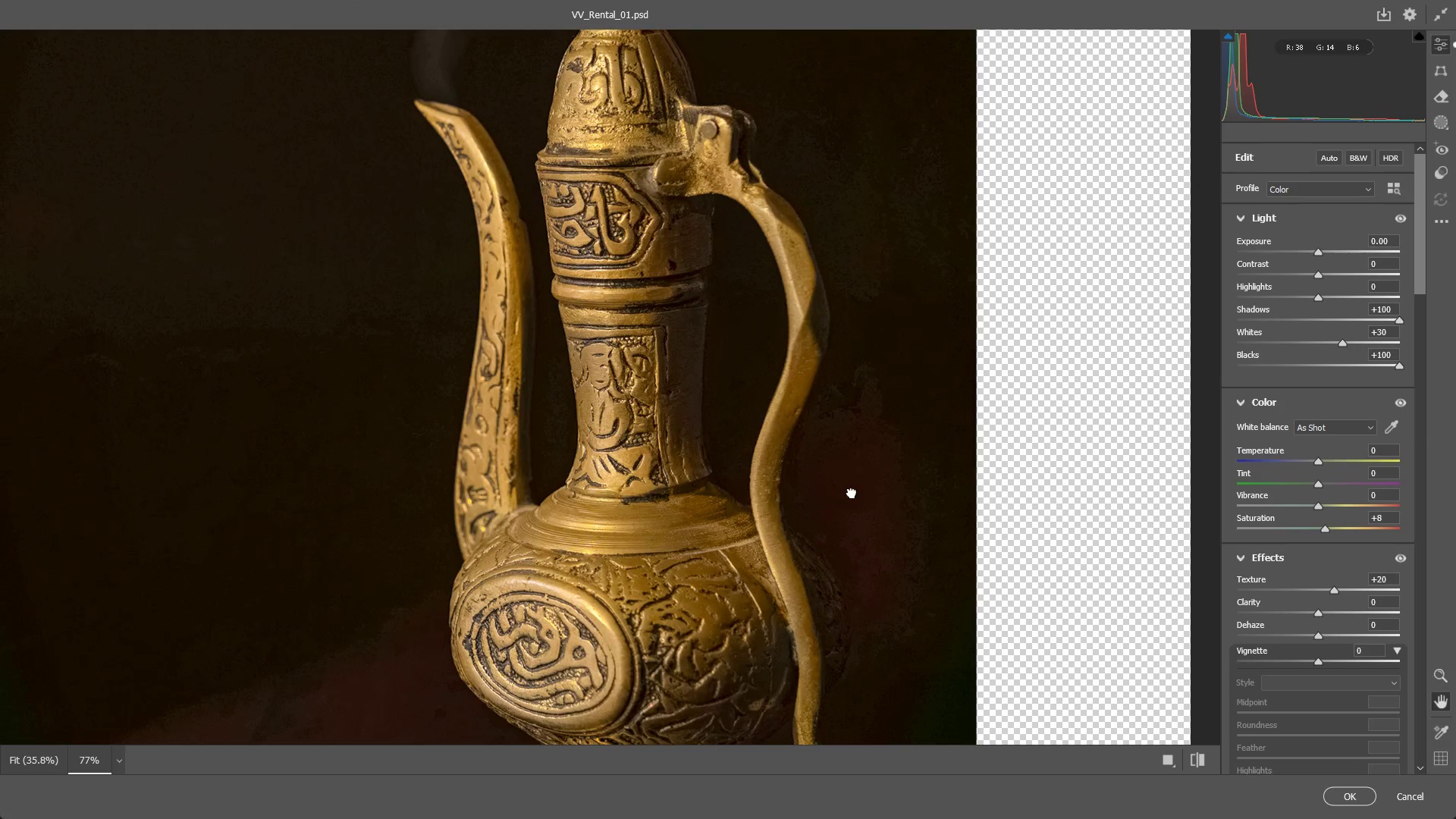 
left_click_drag(start_coordinate=[888, 526], to_coordinate=[852, 493])
 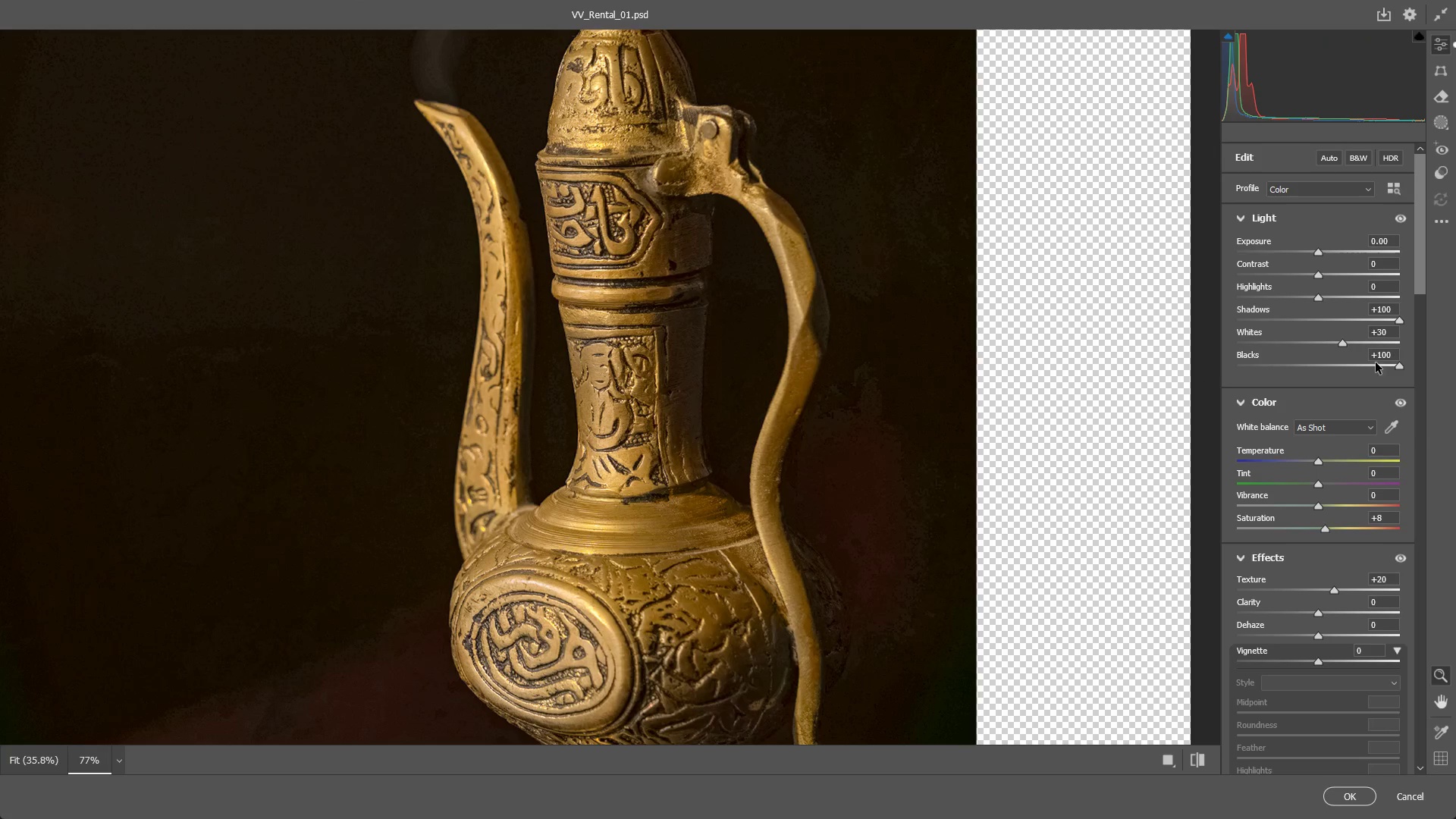 
left_click_drag(start_coordinate=[1397, 366], to_coordinate=[1376, 366])
 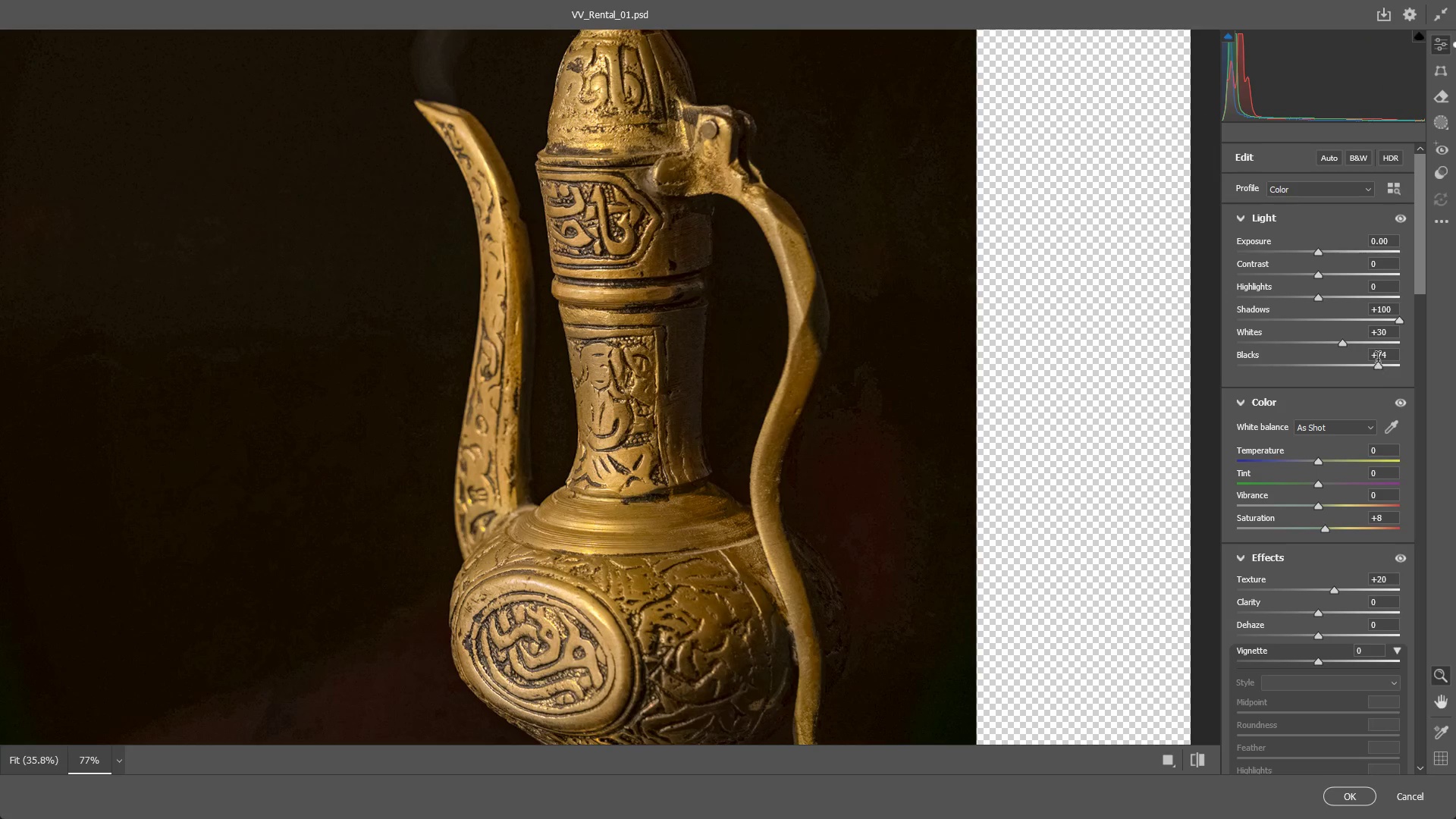 
key(Control+ControlLeft)
 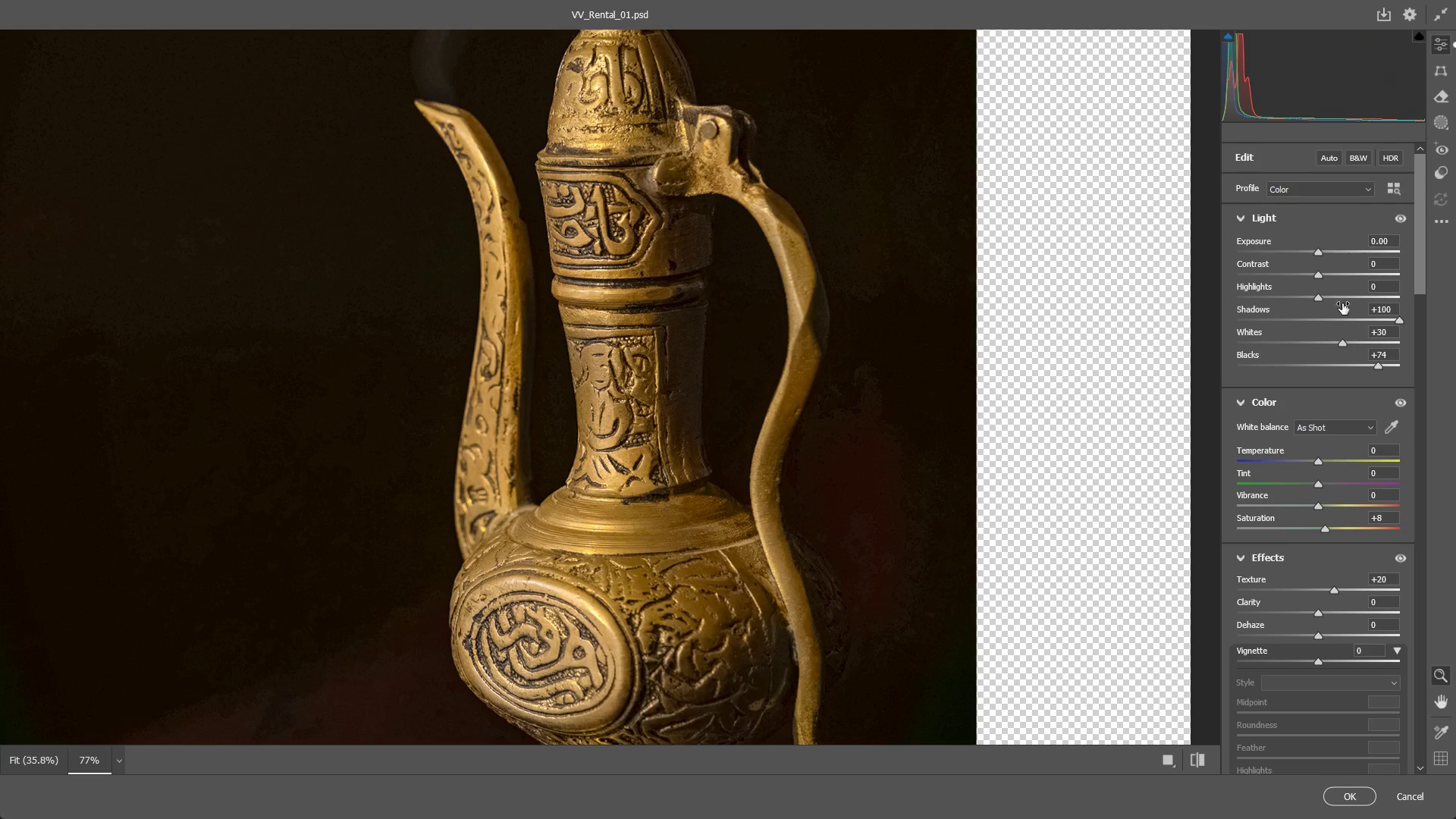 
key(Control+Z)
 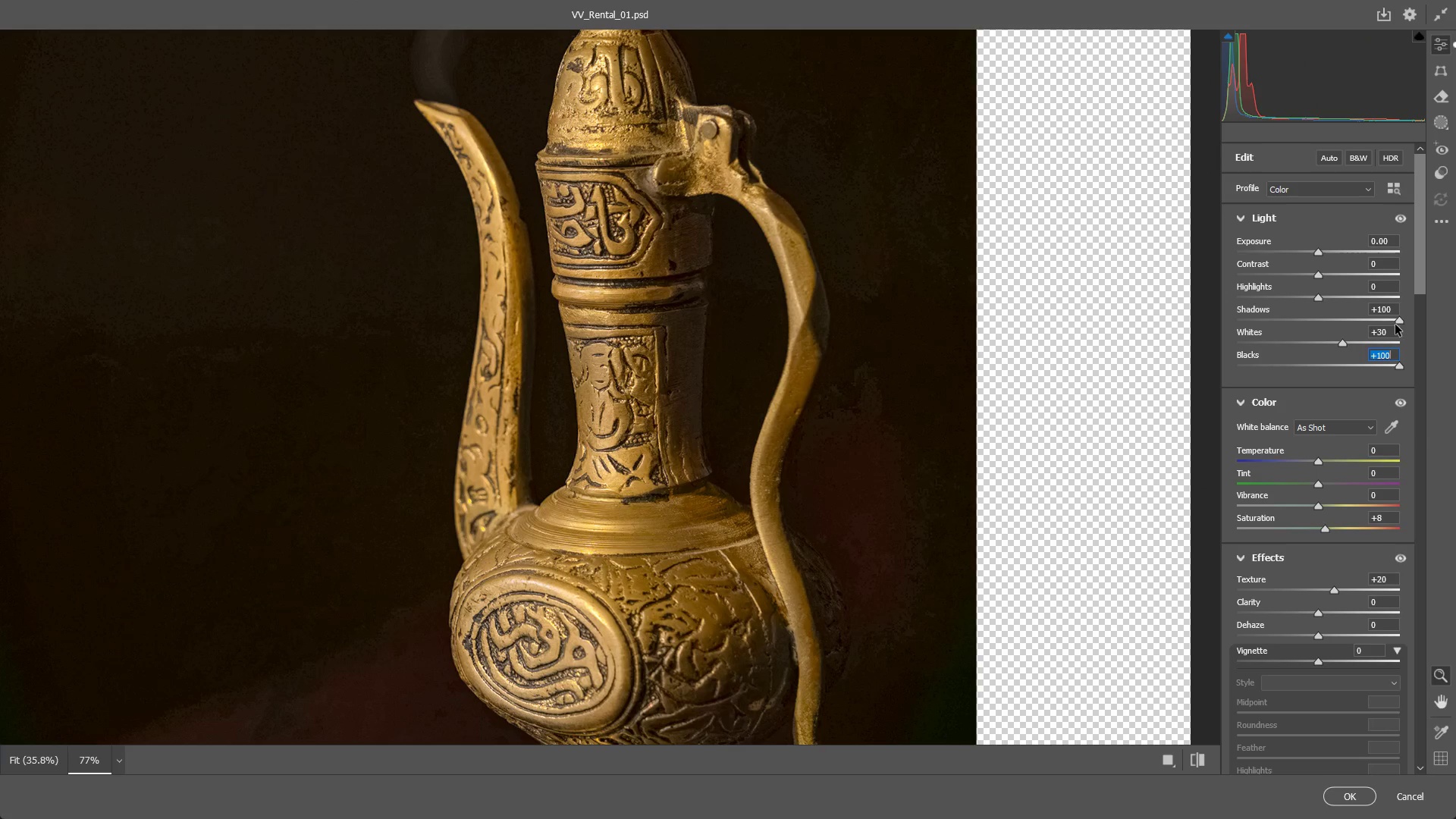 
left_click_drag(start_coordinate=[1392, 318], to_coordinate=[1293, 318])
 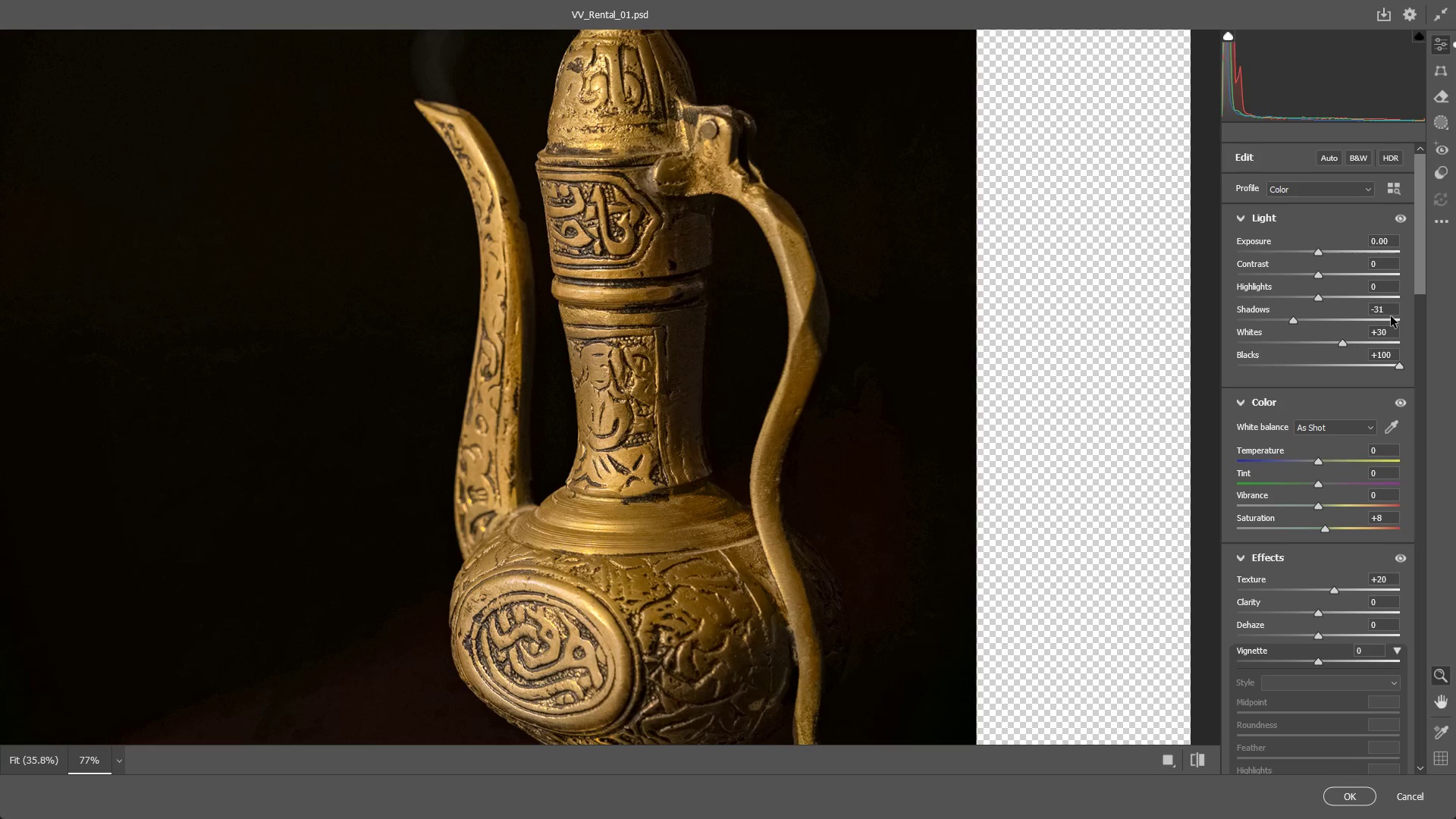 
left_click([1391, 309])
 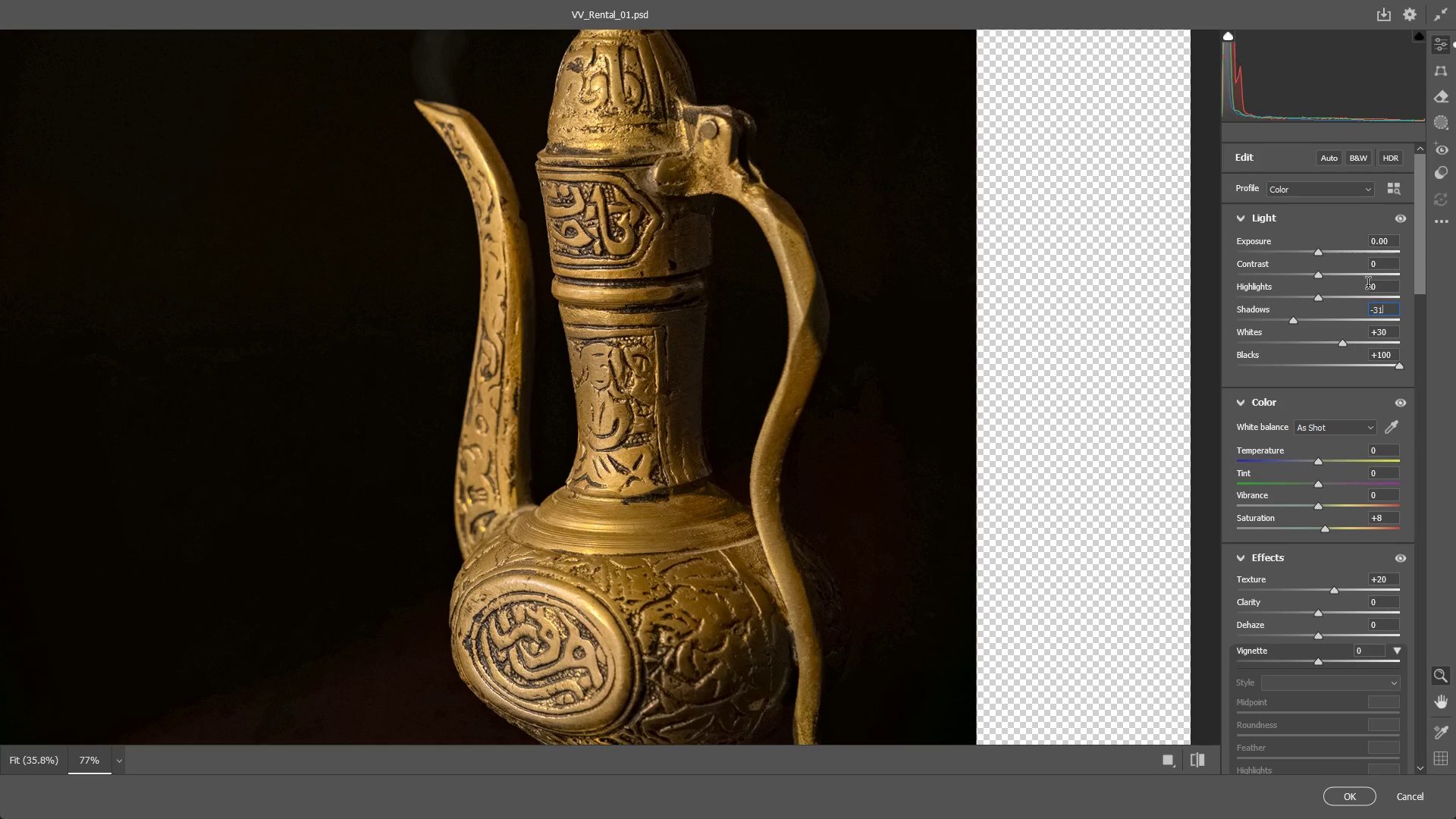 
key(Backspace)
 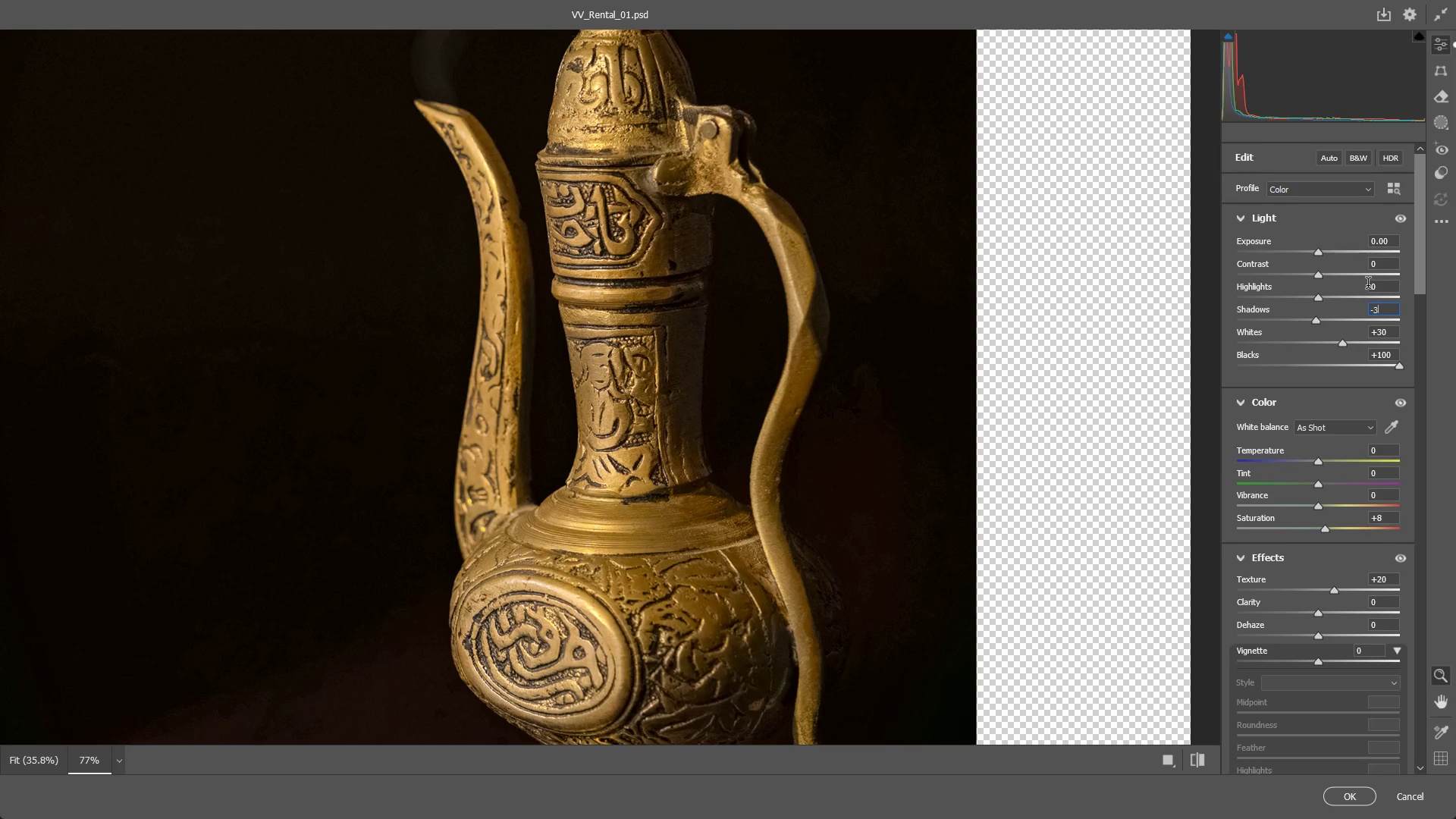 
key(Numpad3)
 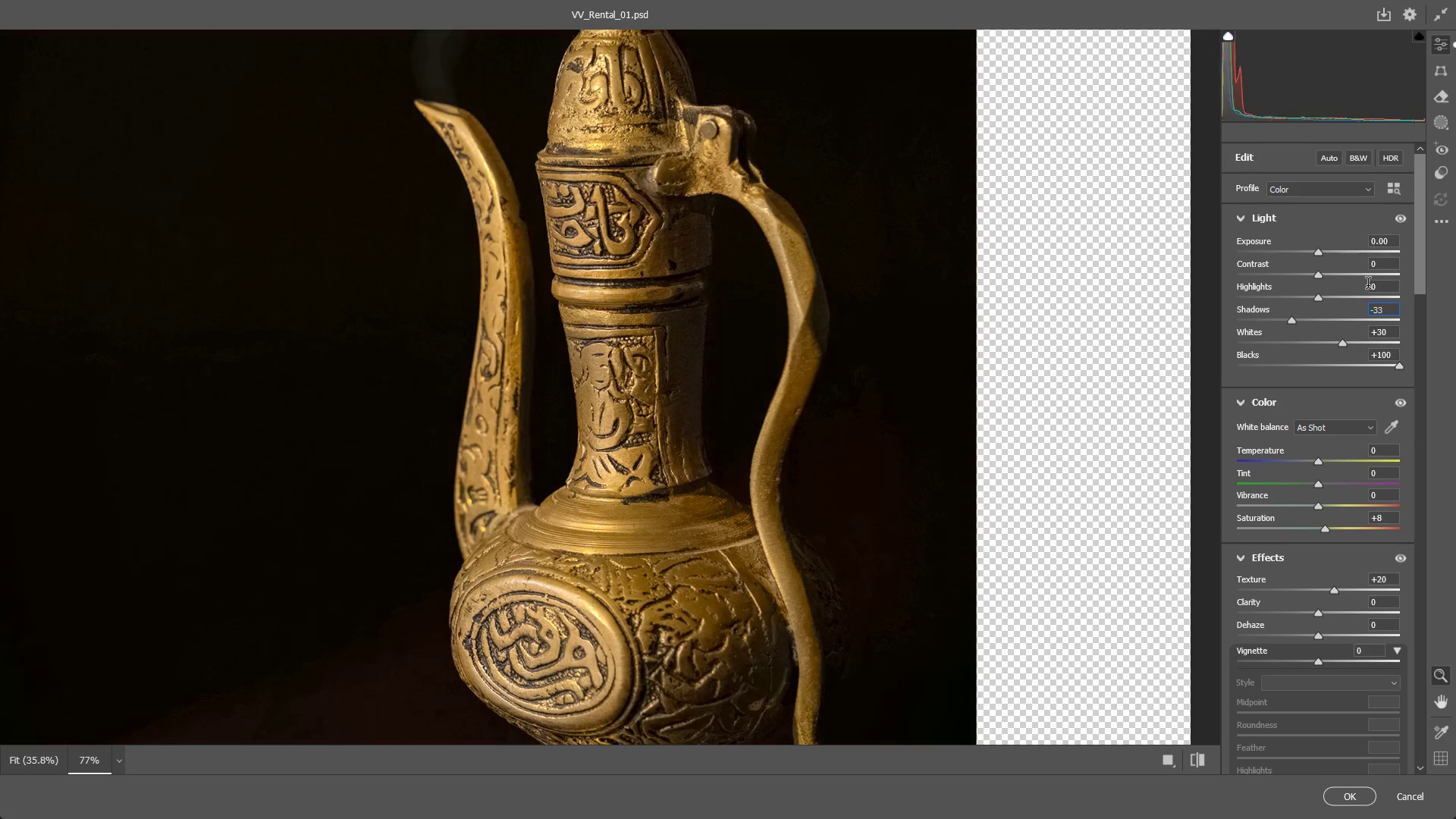 
key(Numpad0)
 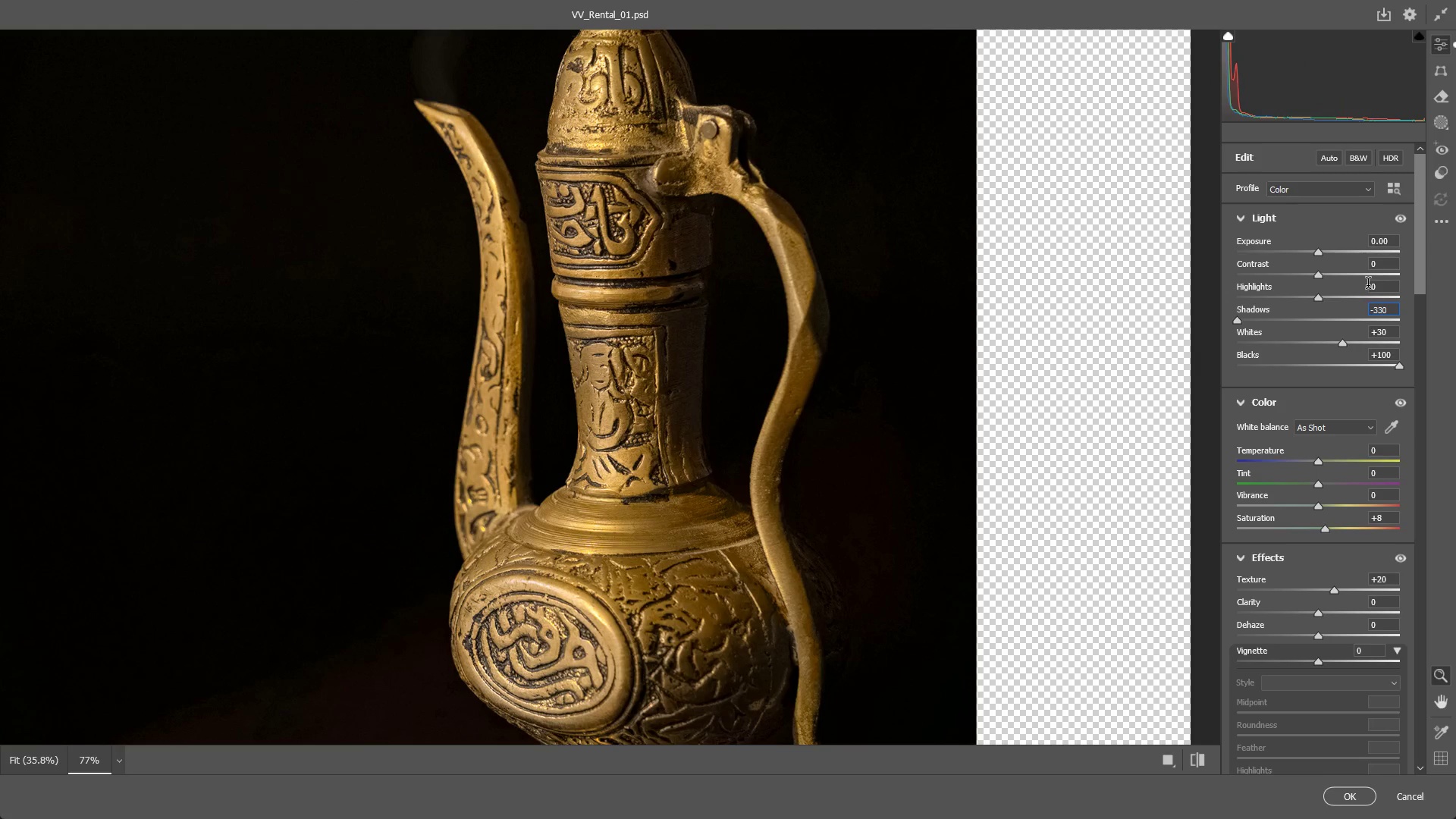 
key(Backspace)
 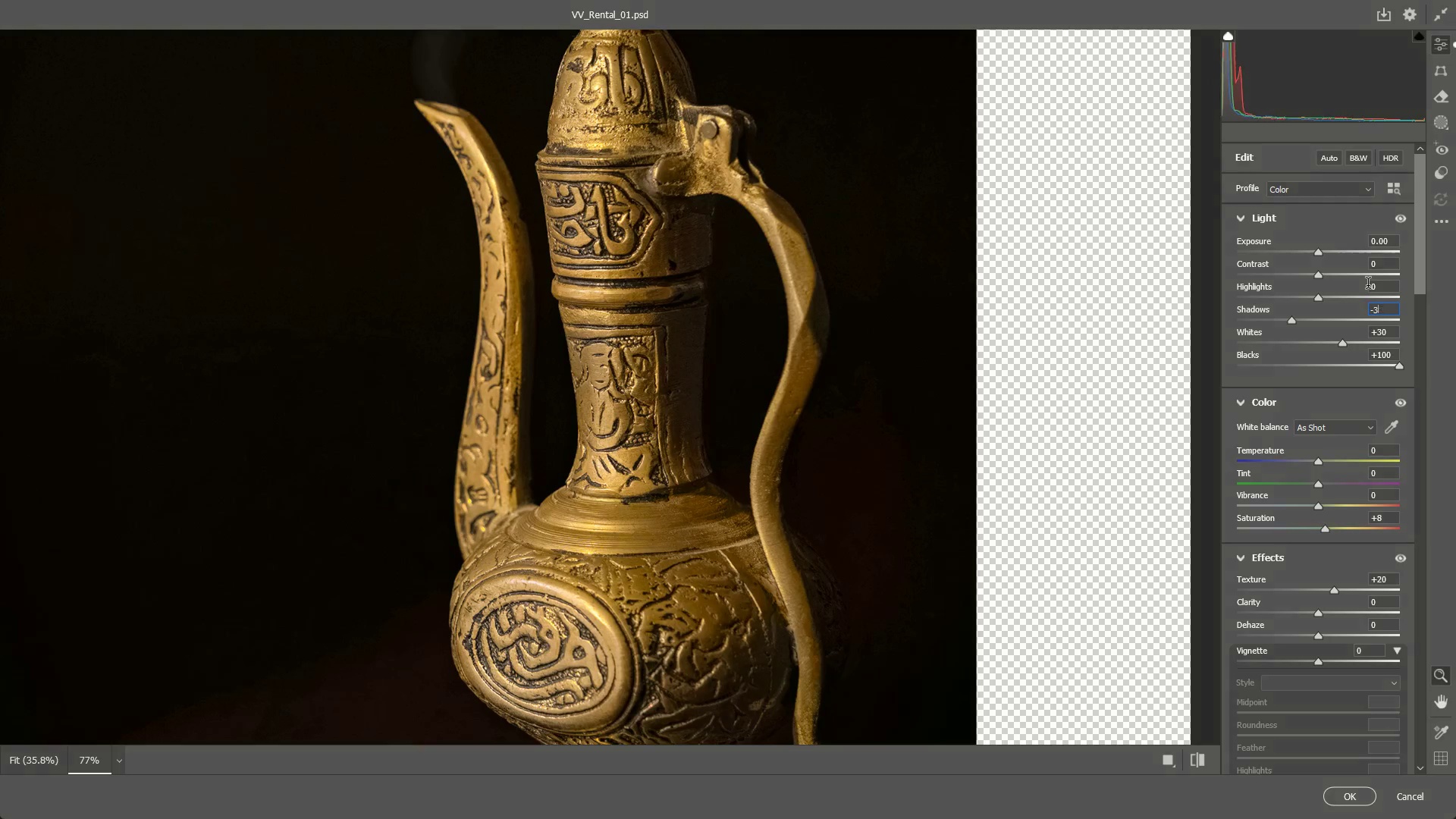 
key(Backspace)
 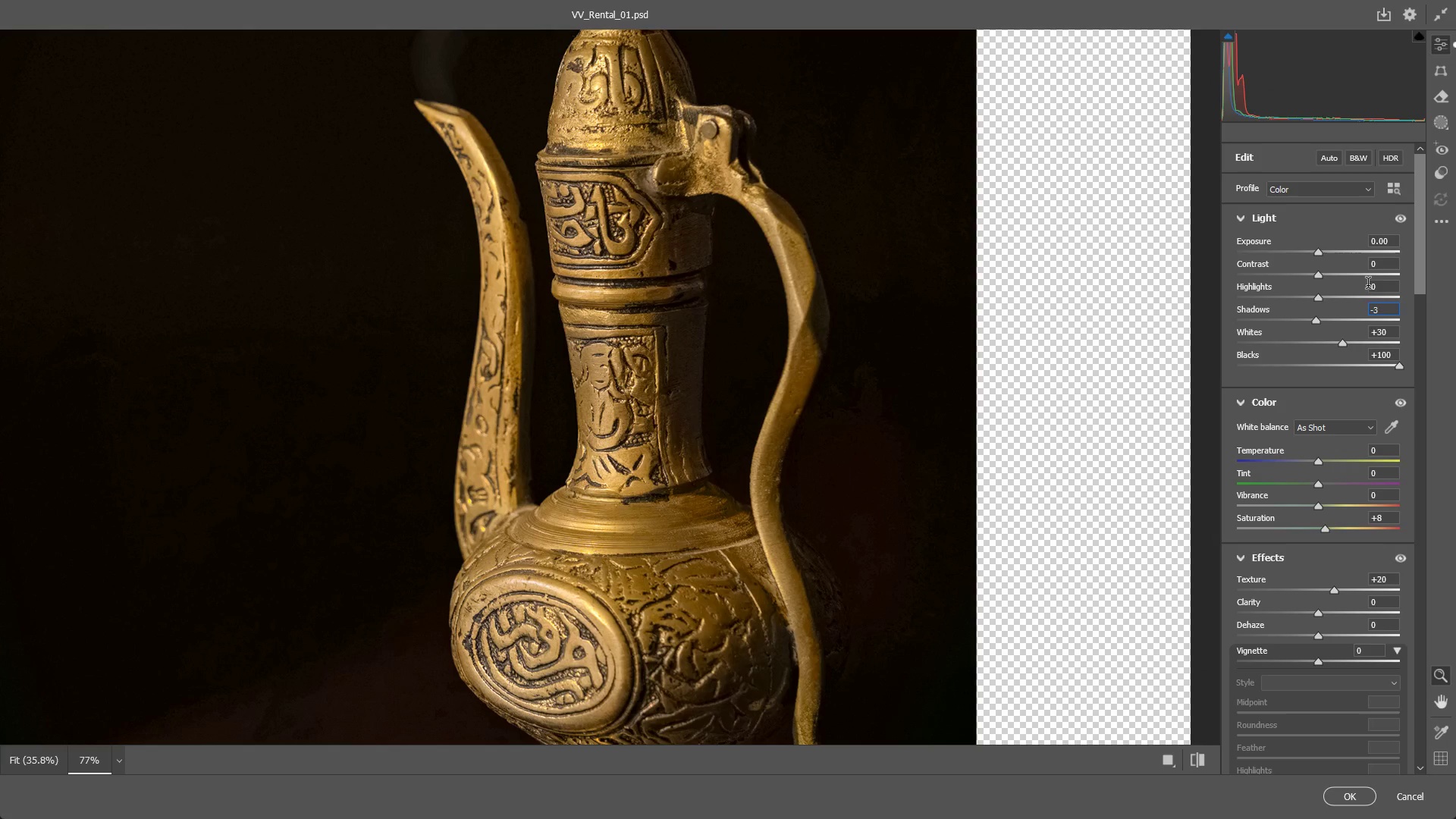 
key(Numpad0)
 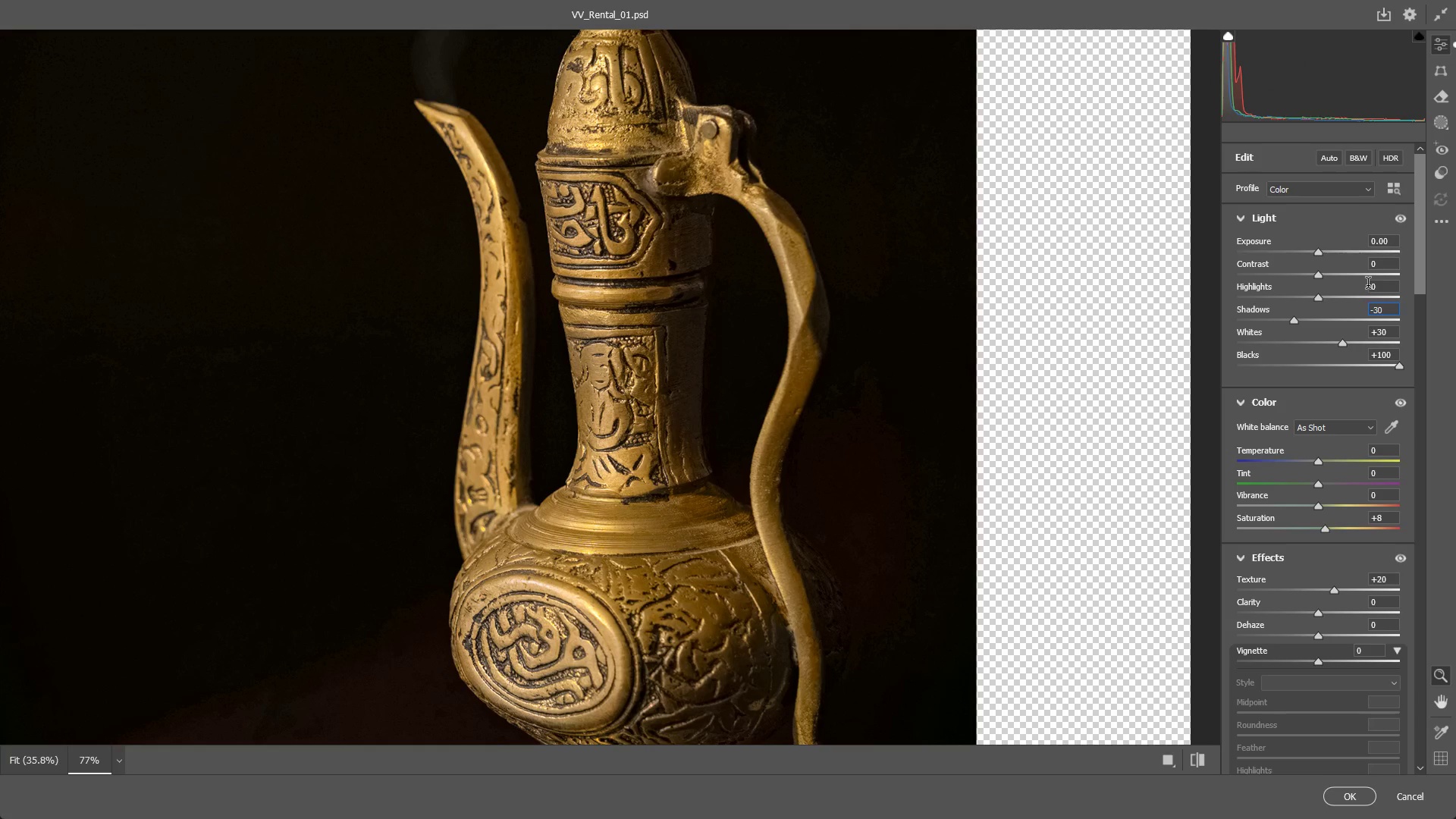 
wait(10.08)
 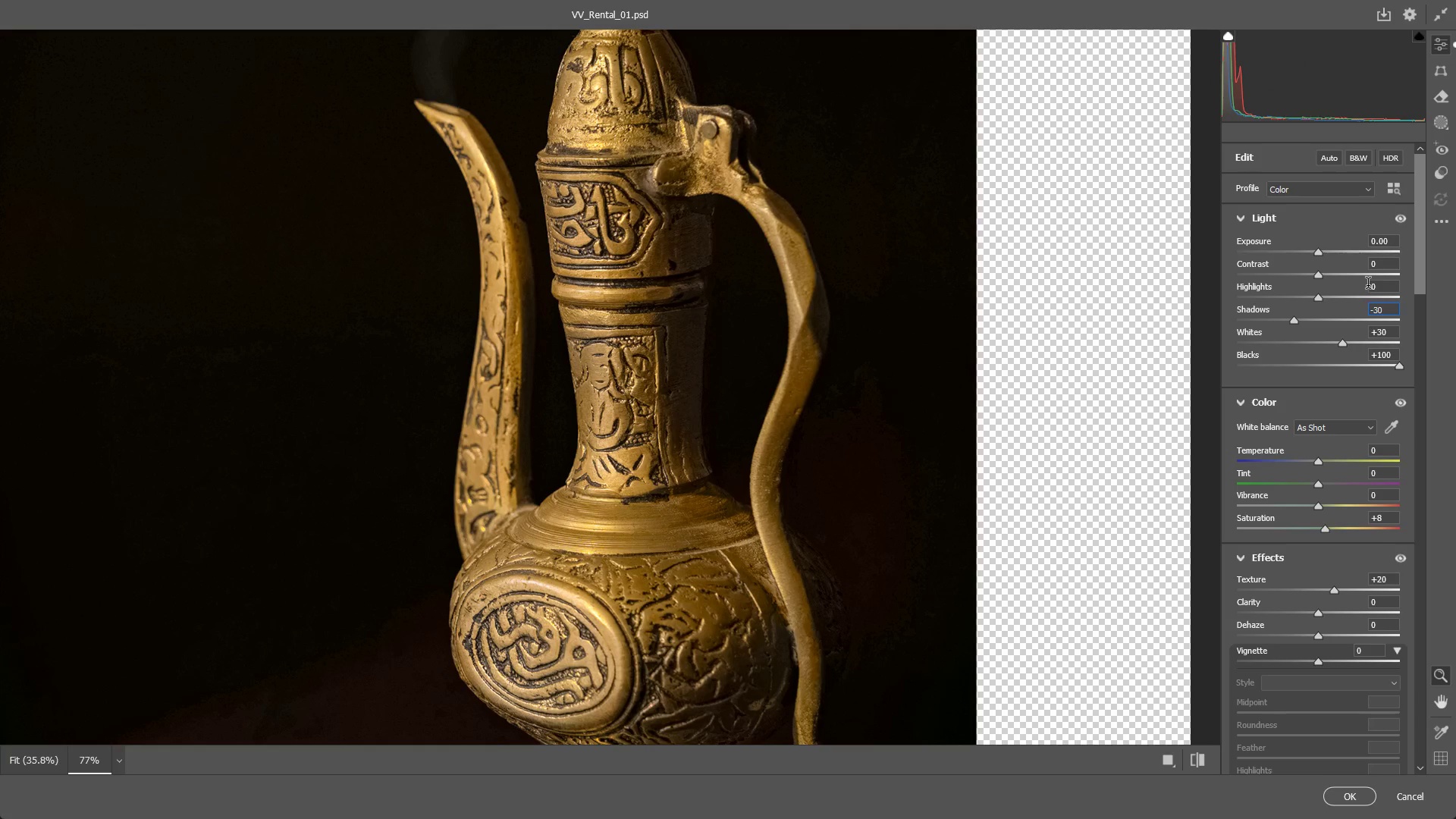 
left_click_drag(start_coordinate=[1318, 299], to_coordinate=[1335, 288])
 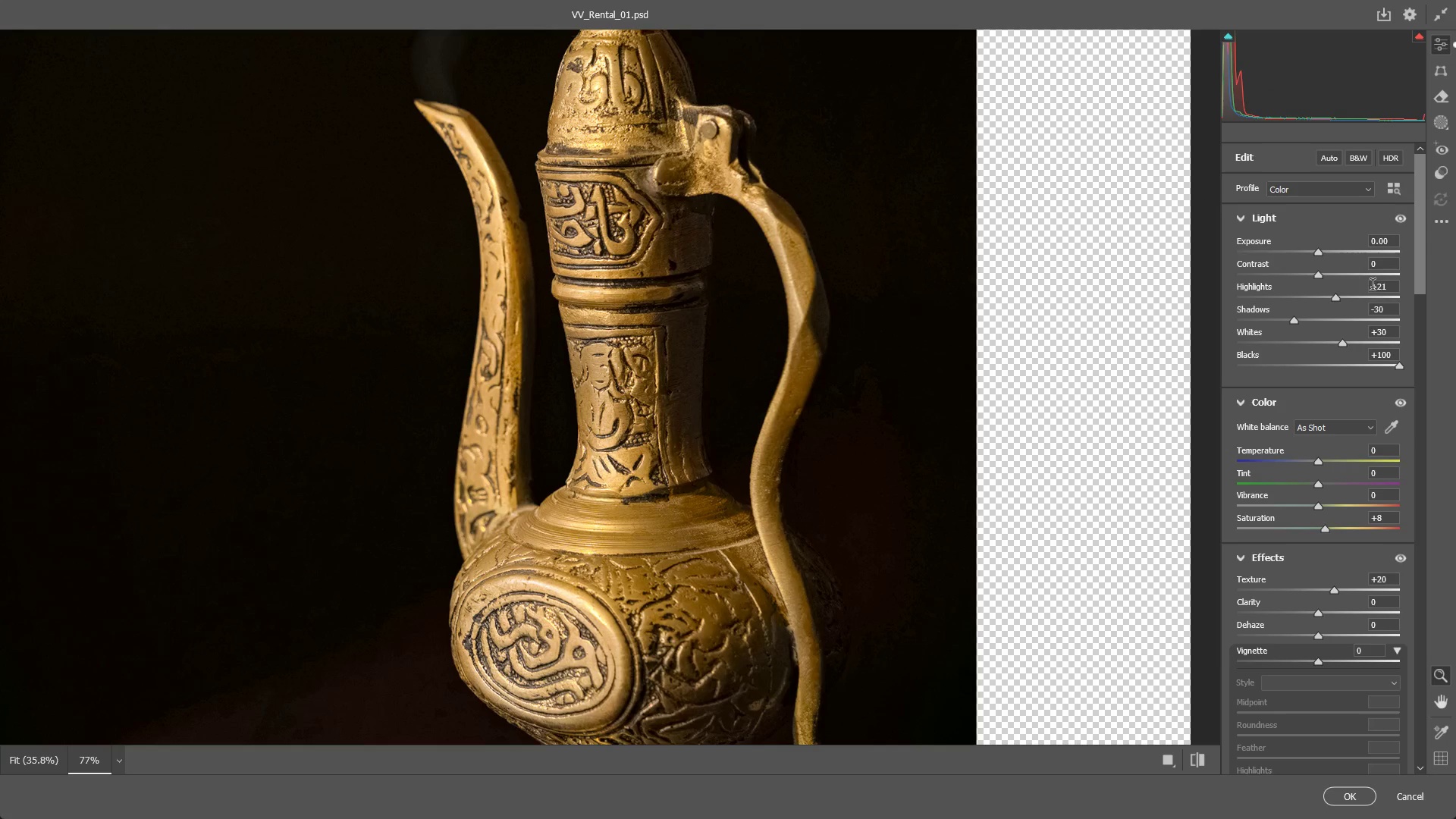 
left_click([1388, 293])
 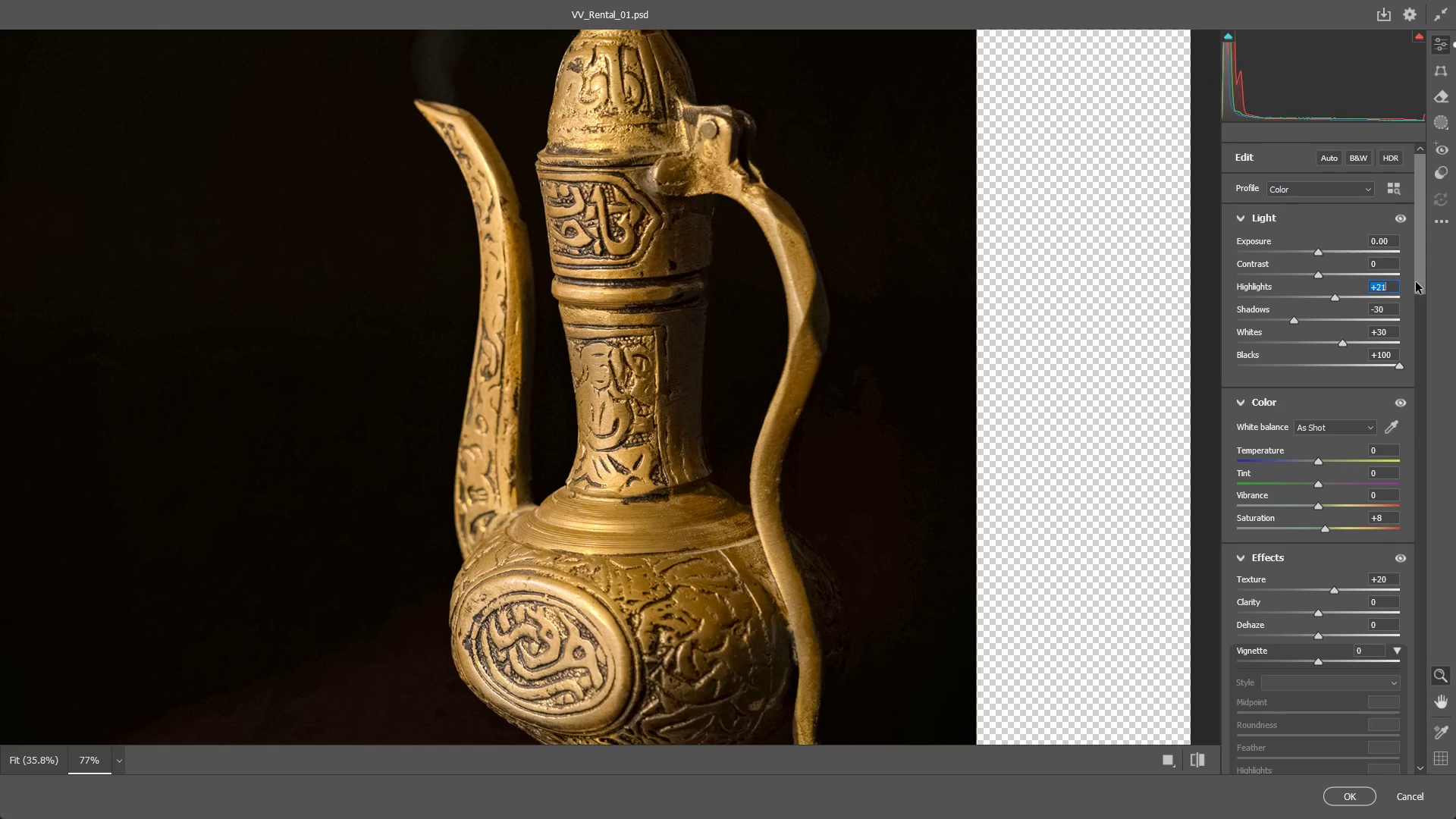 
key(ArrowRight)
 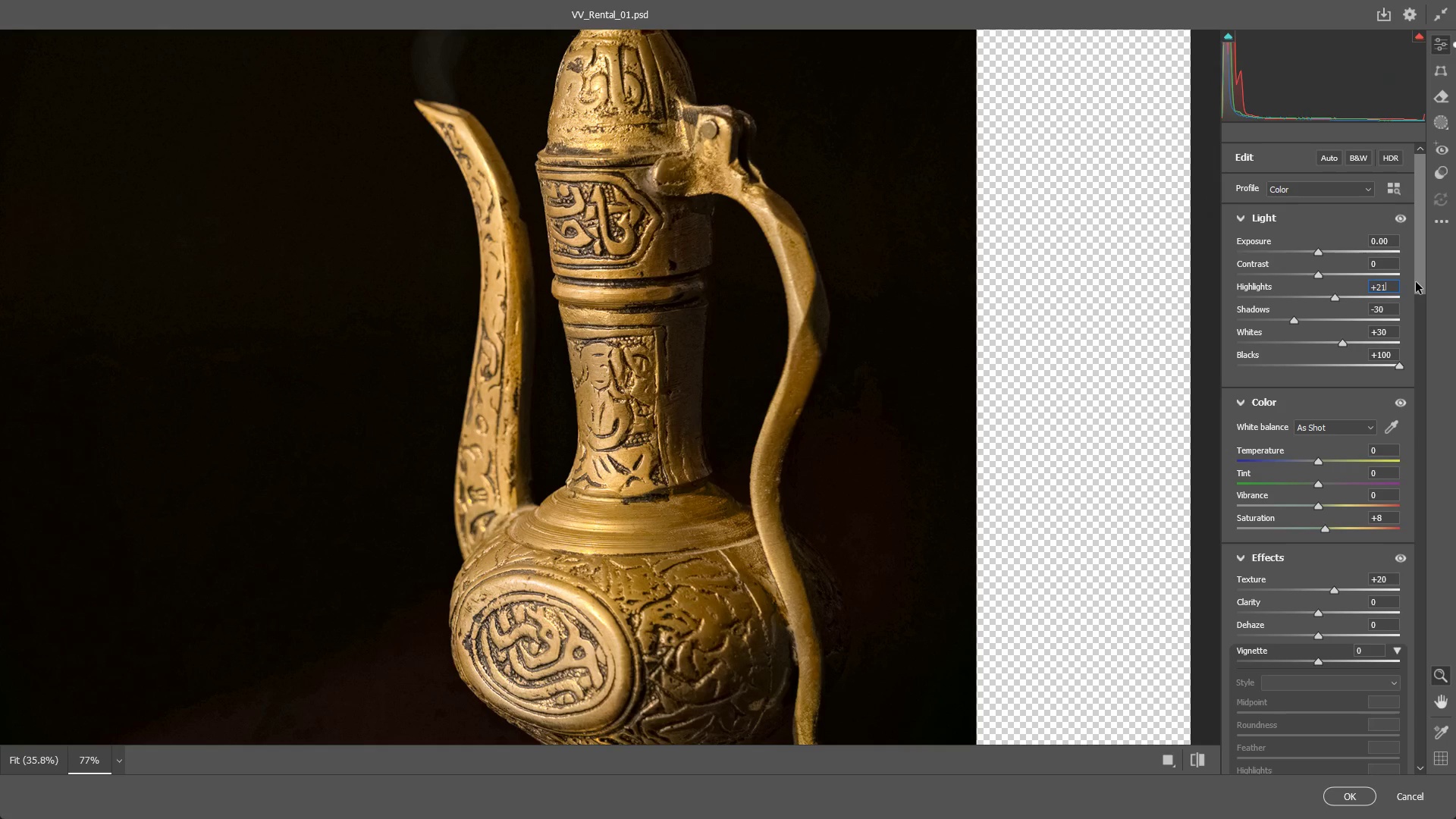 
key(Backspace)
 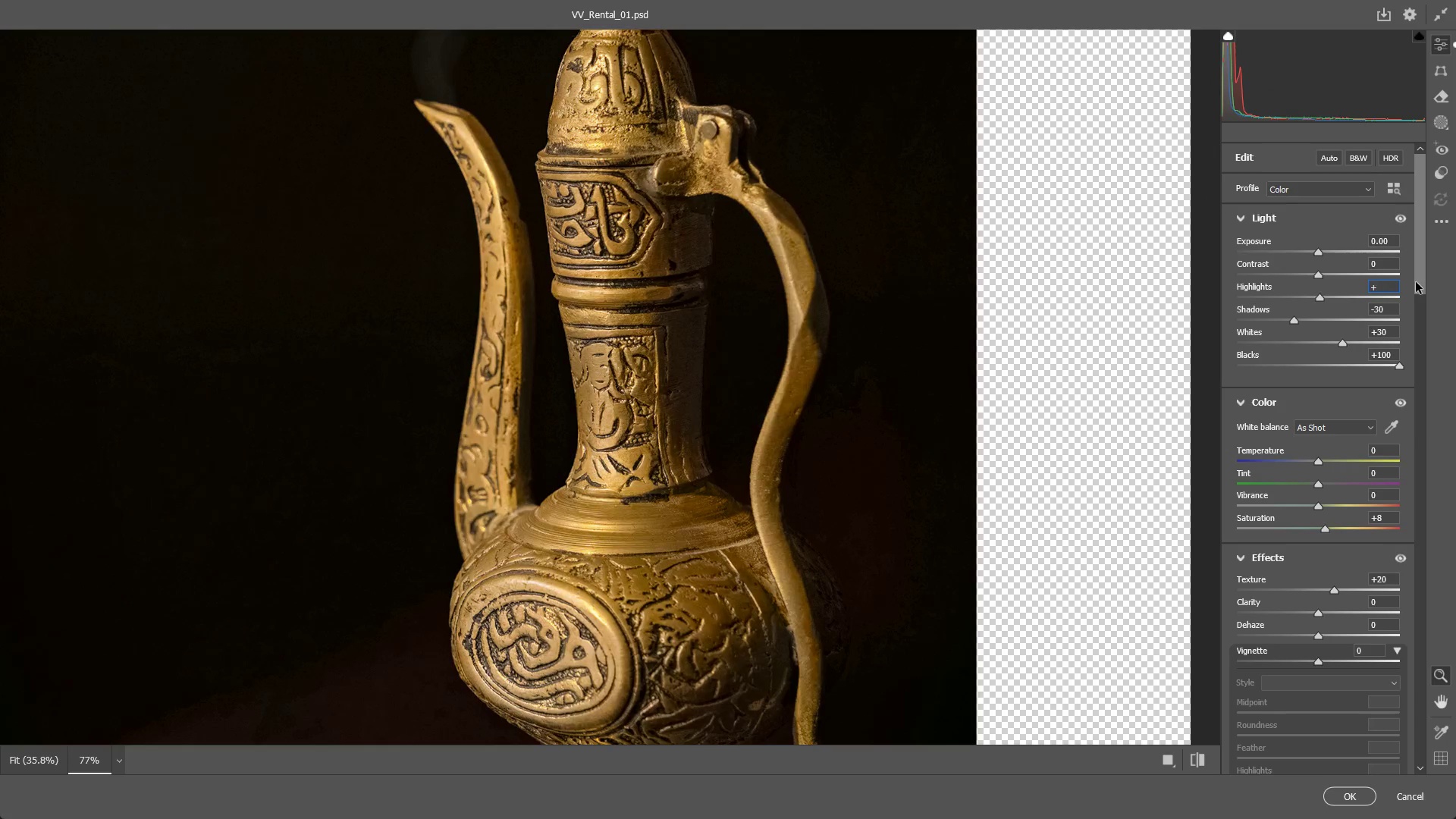 
key(Backspace)
 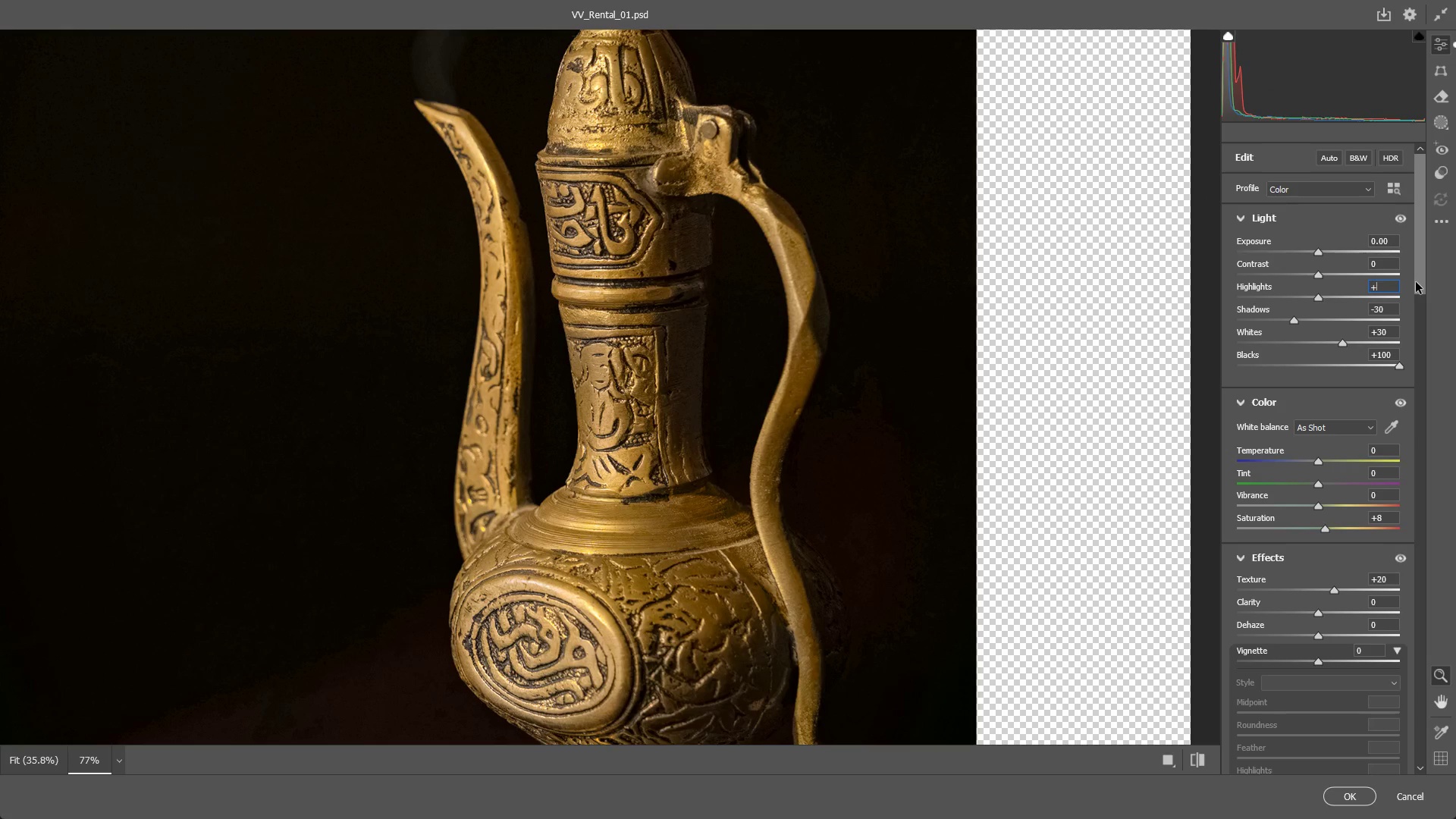 
key(Numpad1)
 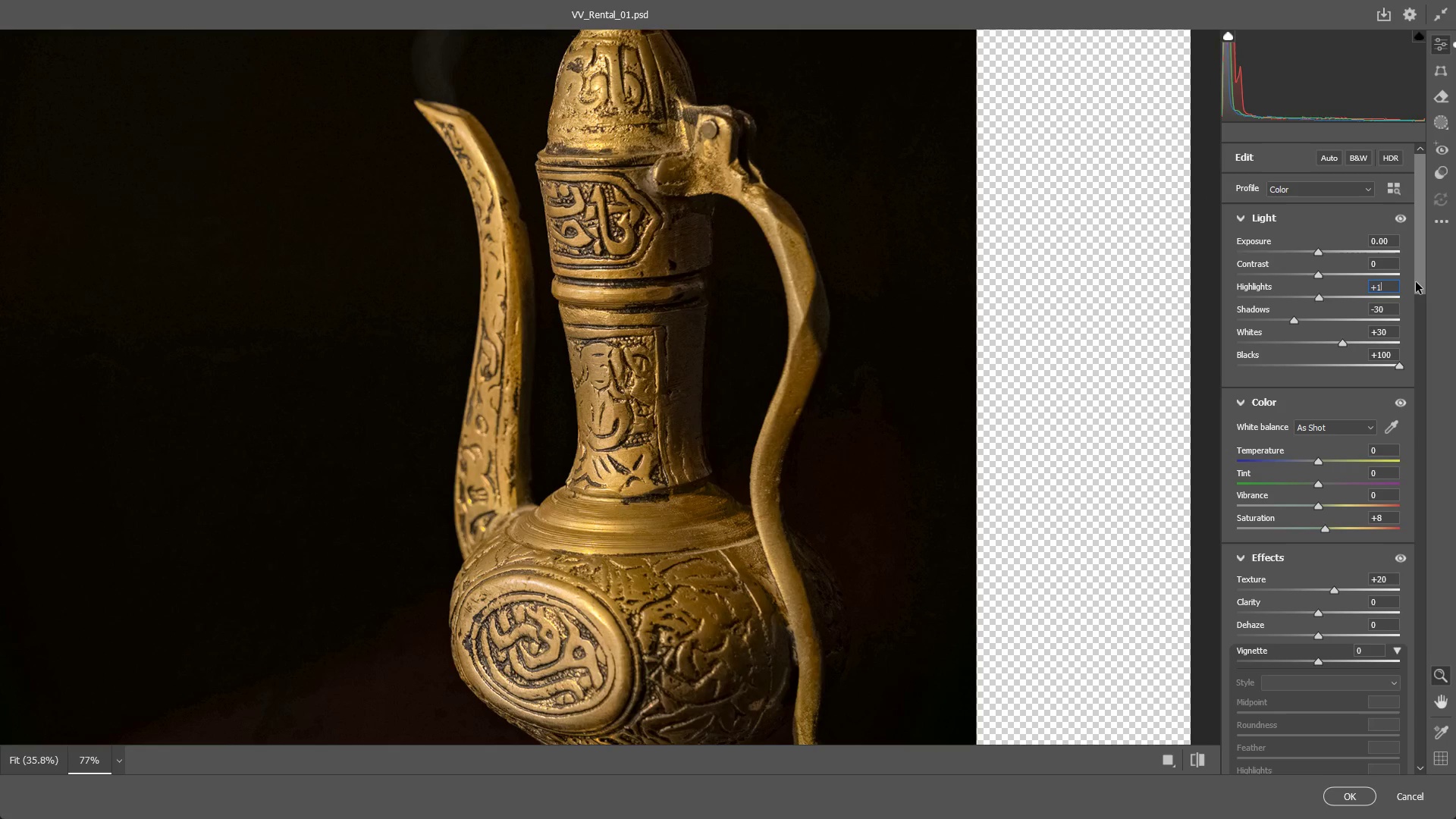 
key(Numpad5)
 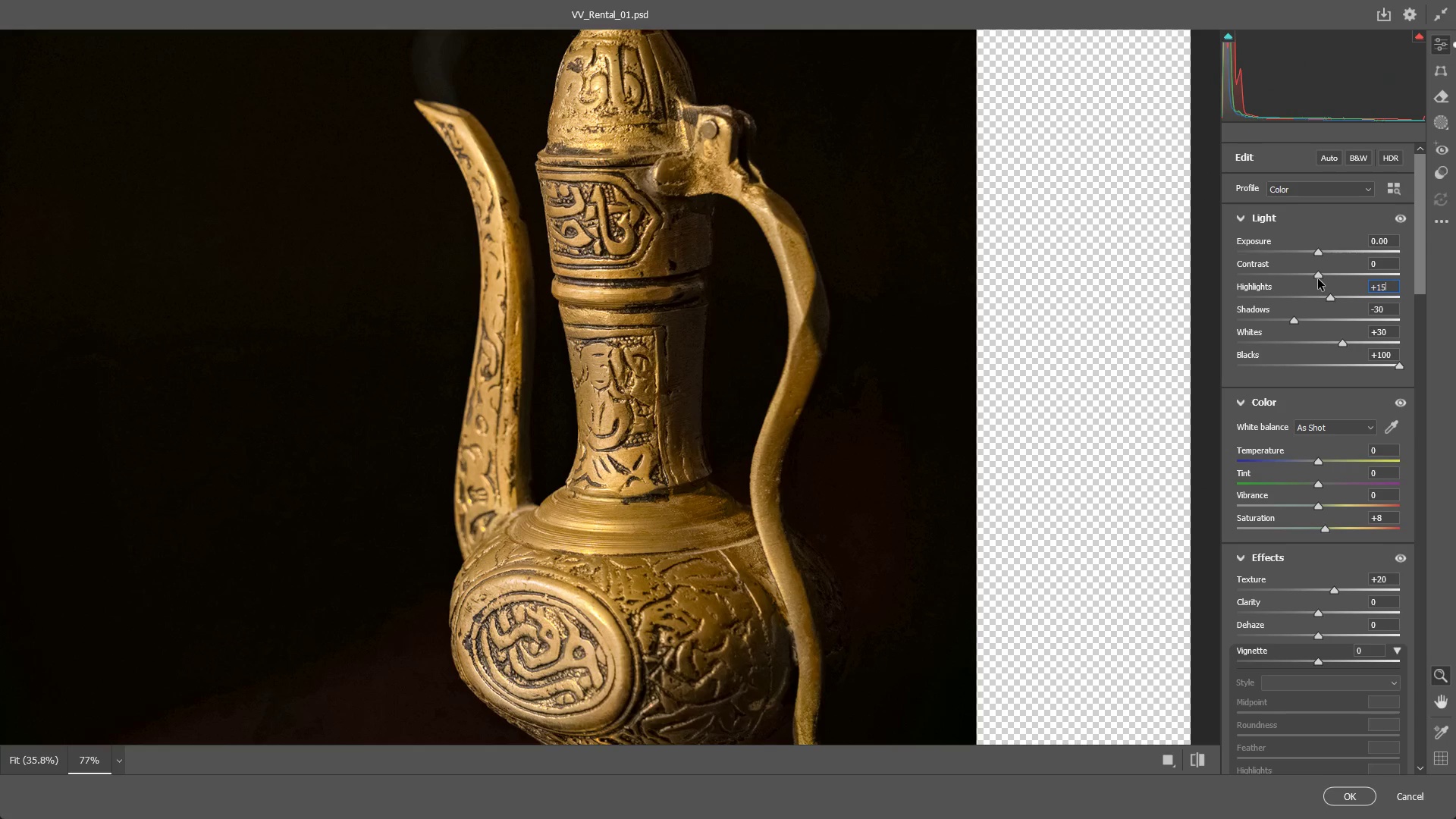 
left_click_drag(start_coordinate=[1320, 275], to_coordinate=[1352, 268])
 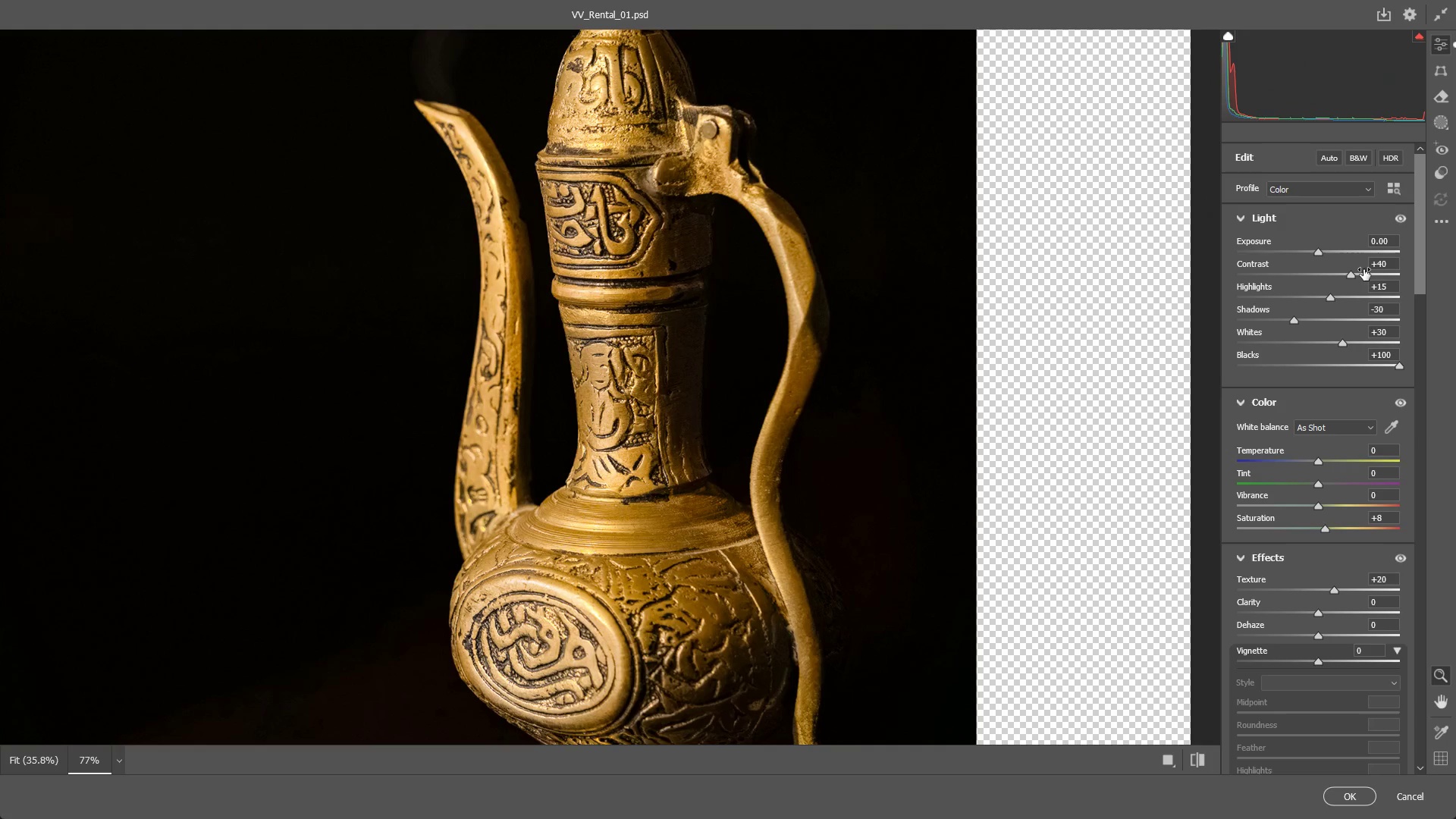 
key(Control+Z)
 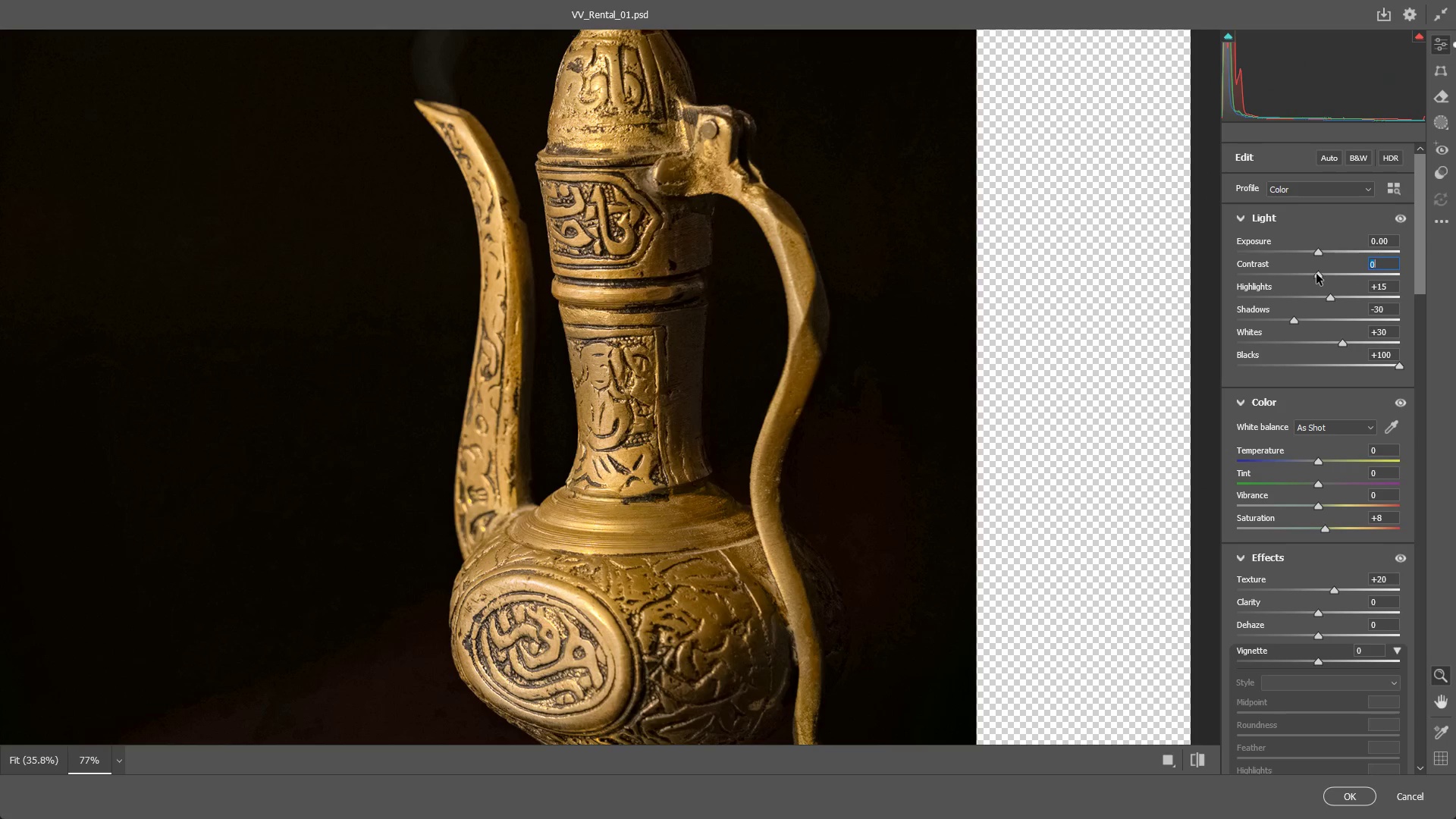 
left_click_drag(start_coordinate=[1326, 274], to_coordinate=[1329, 274])
 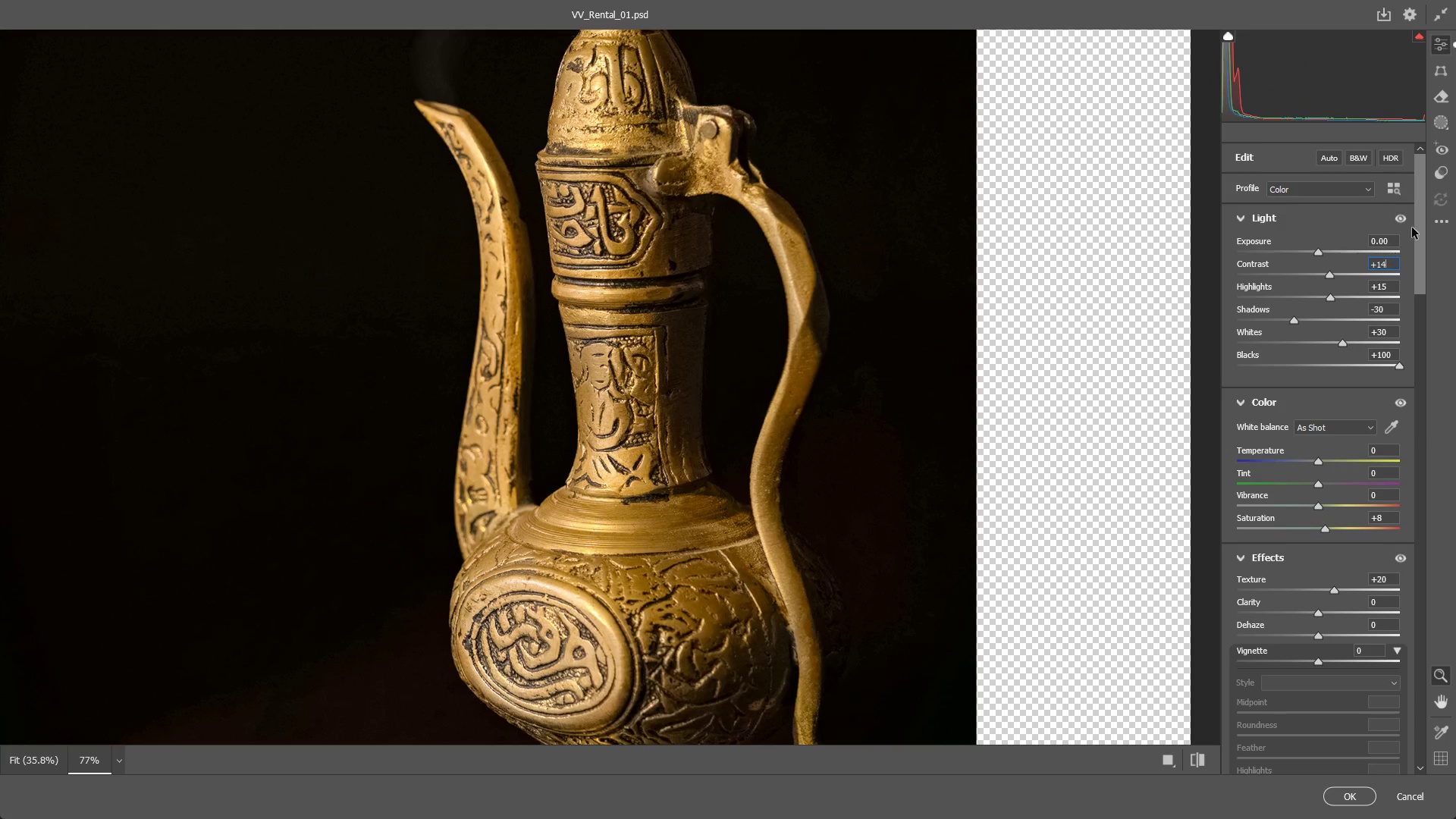 
key(Backspace)
 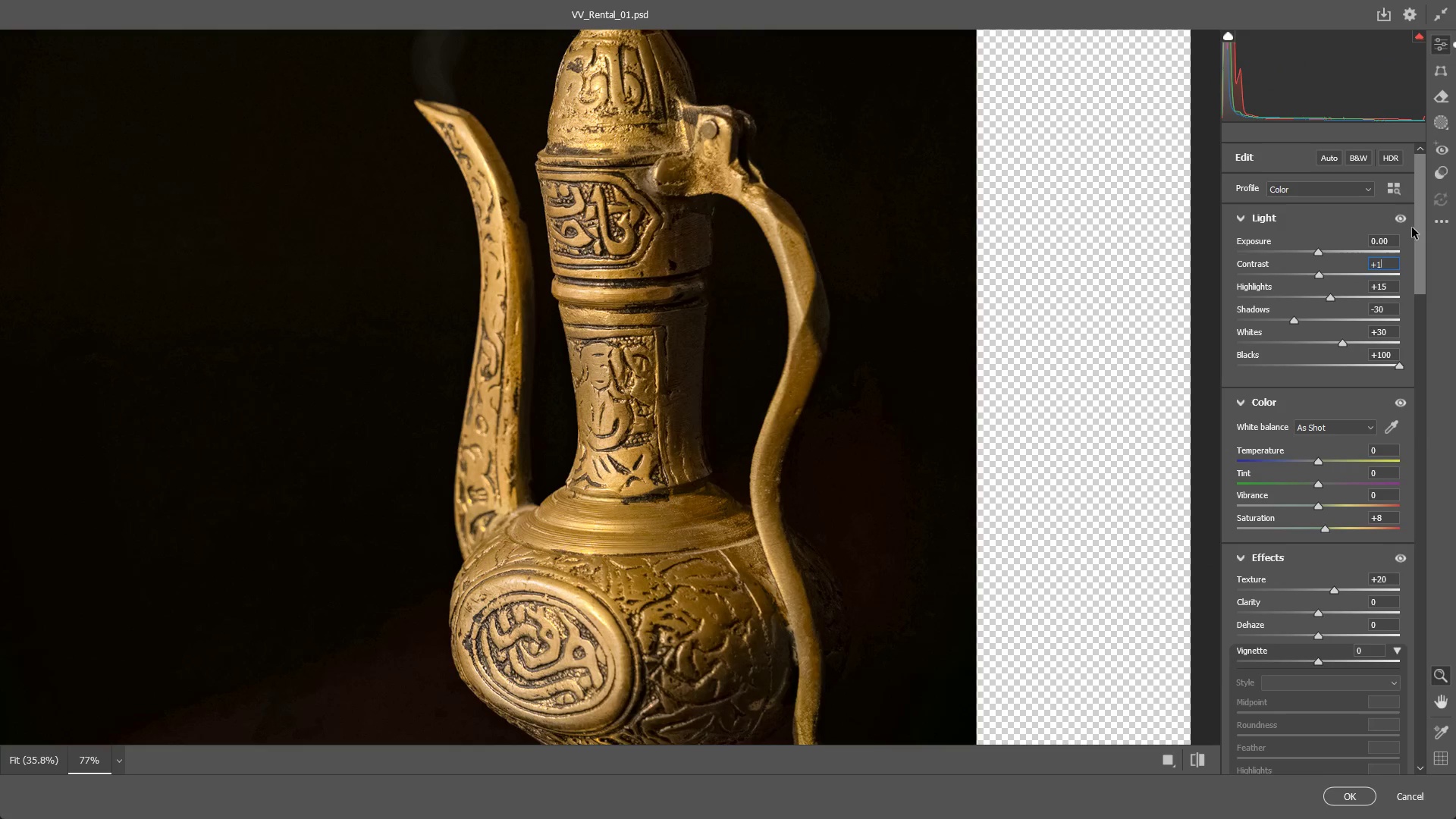 
key(Backspace)
 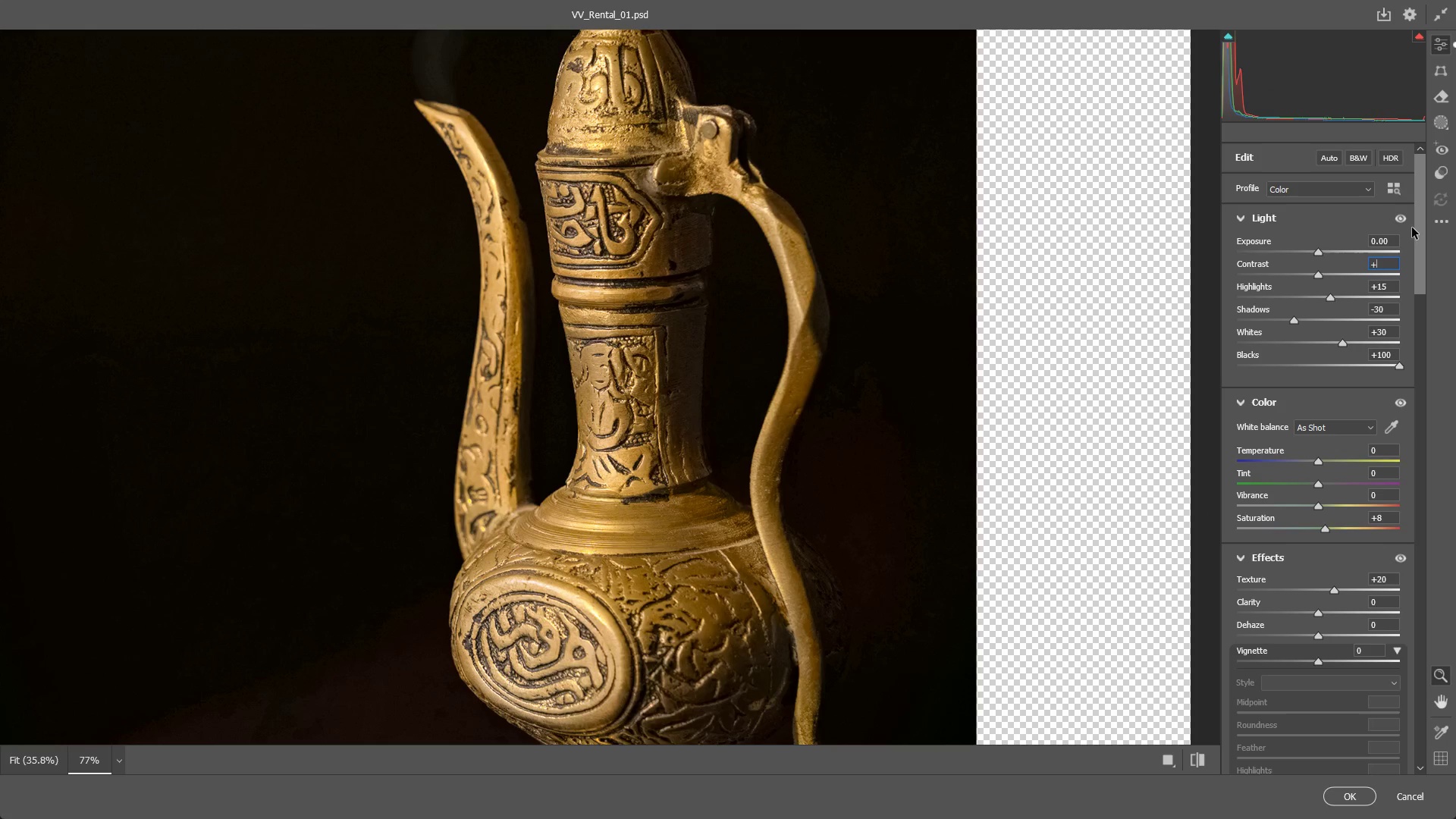 
key(Numpad1)
 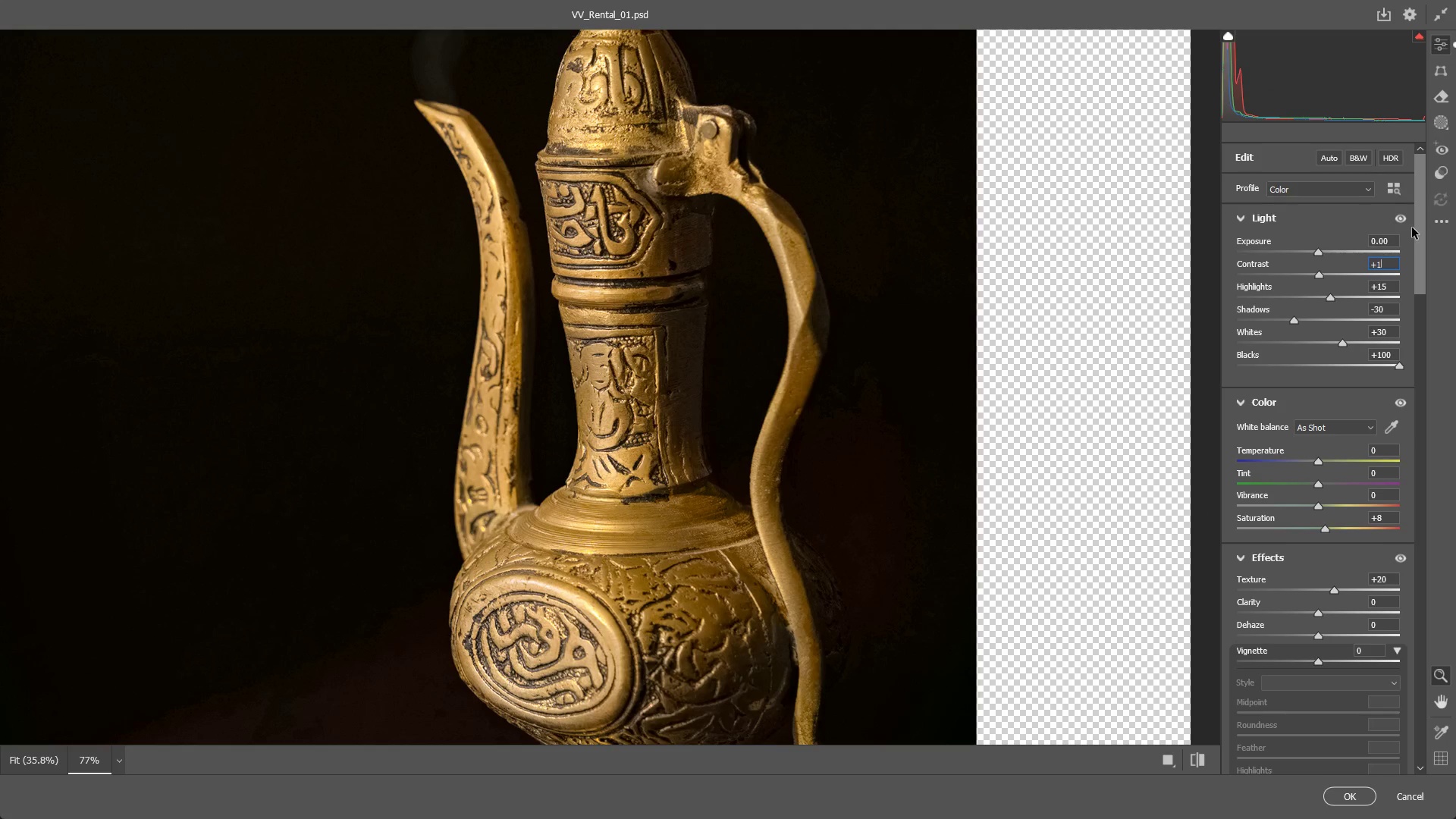 
key(Numpad0)
 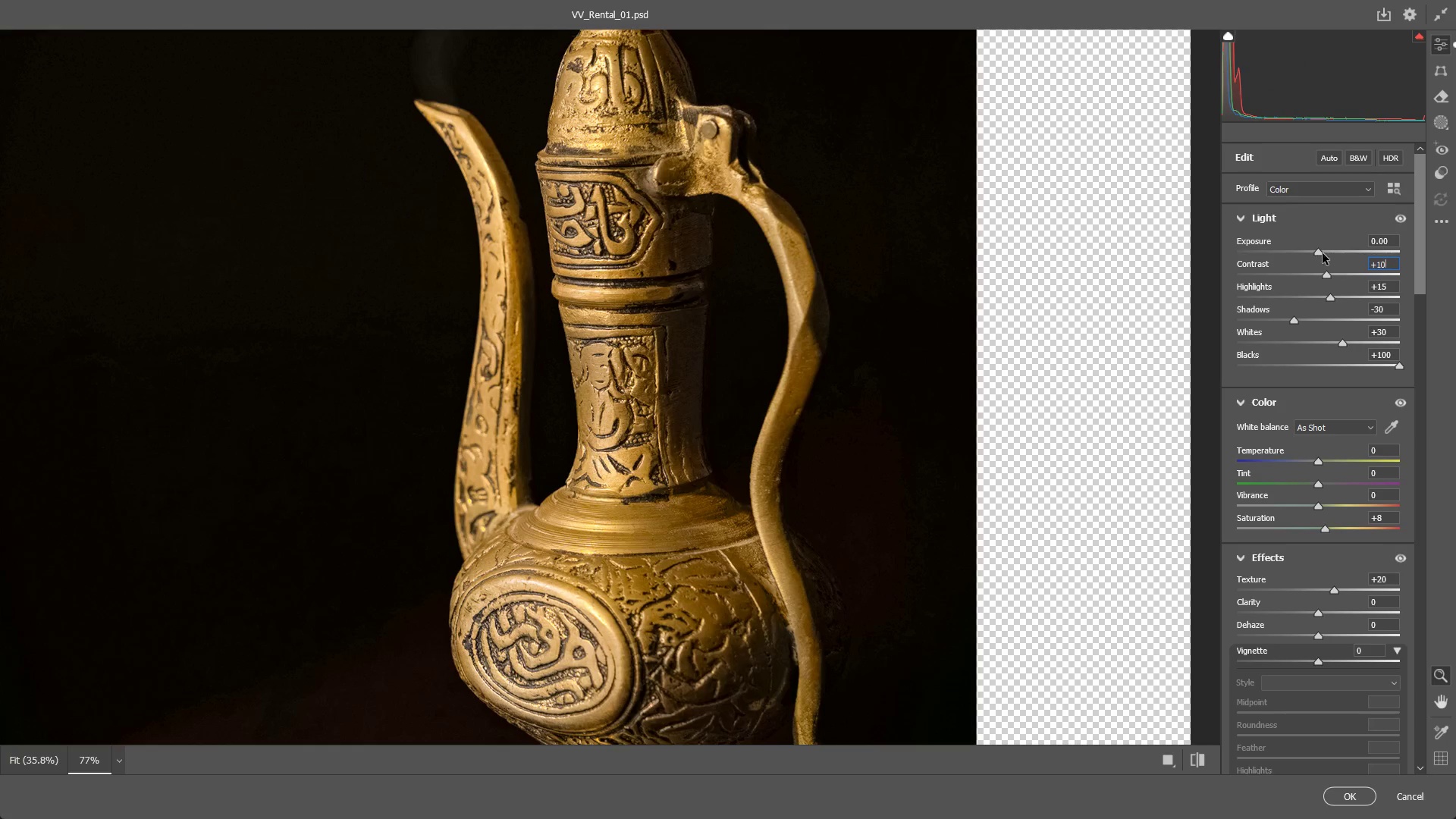 
left_click_drag(start_coordinate=[1328, 253], to_coordinate=[1301, 260])
 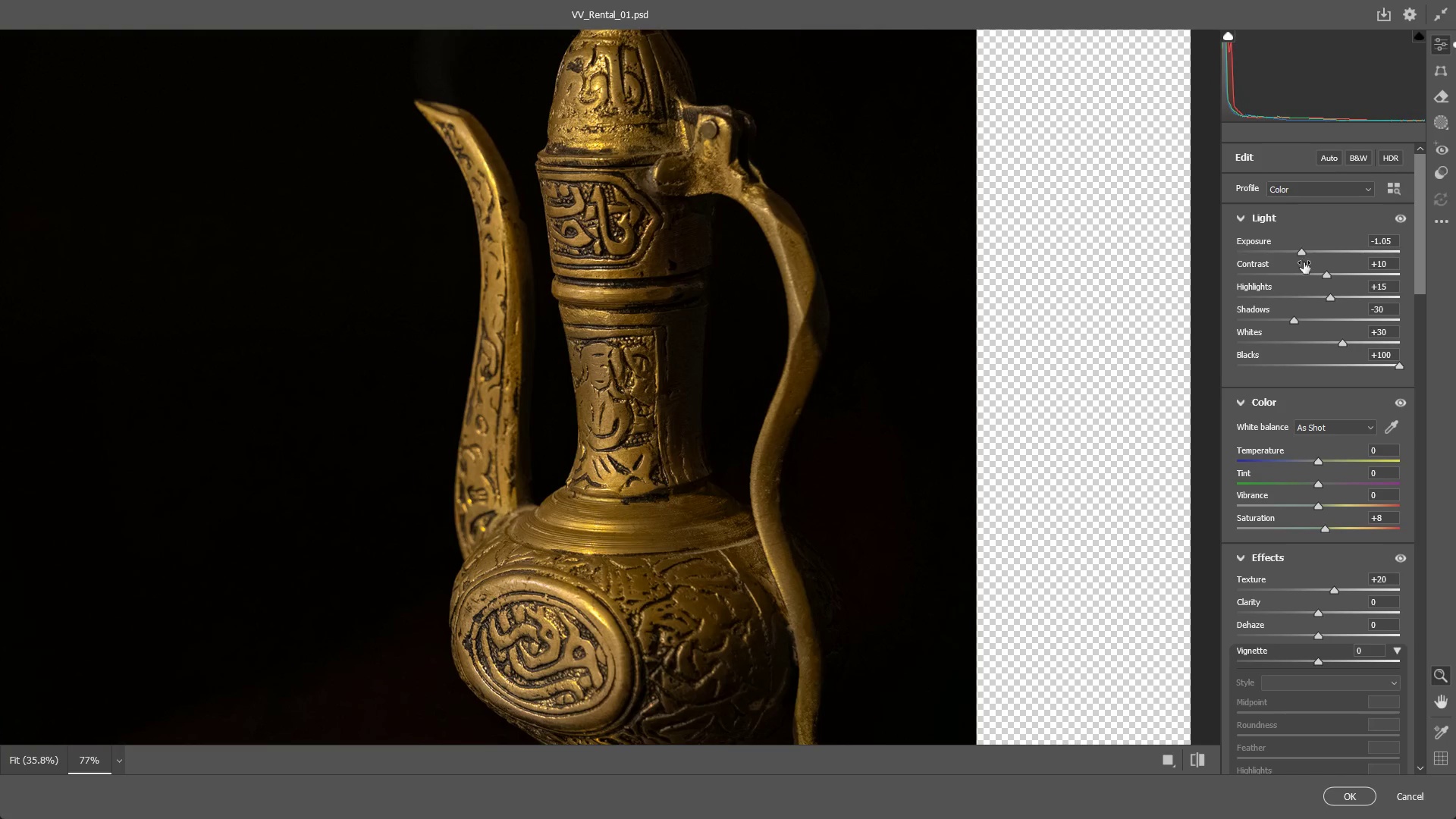 
key(Control+ControlLeft)
 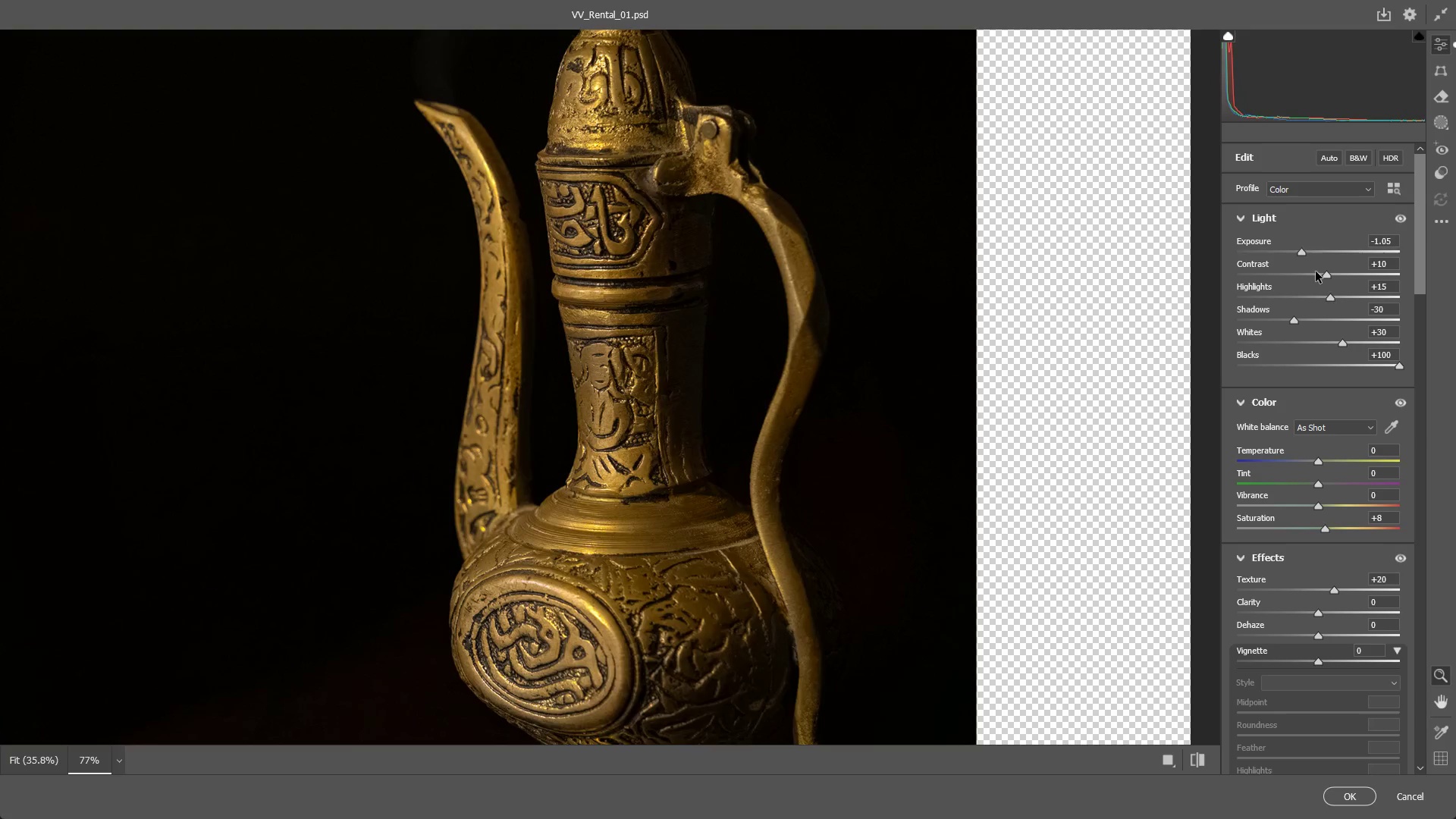 
key(Control+Z)
 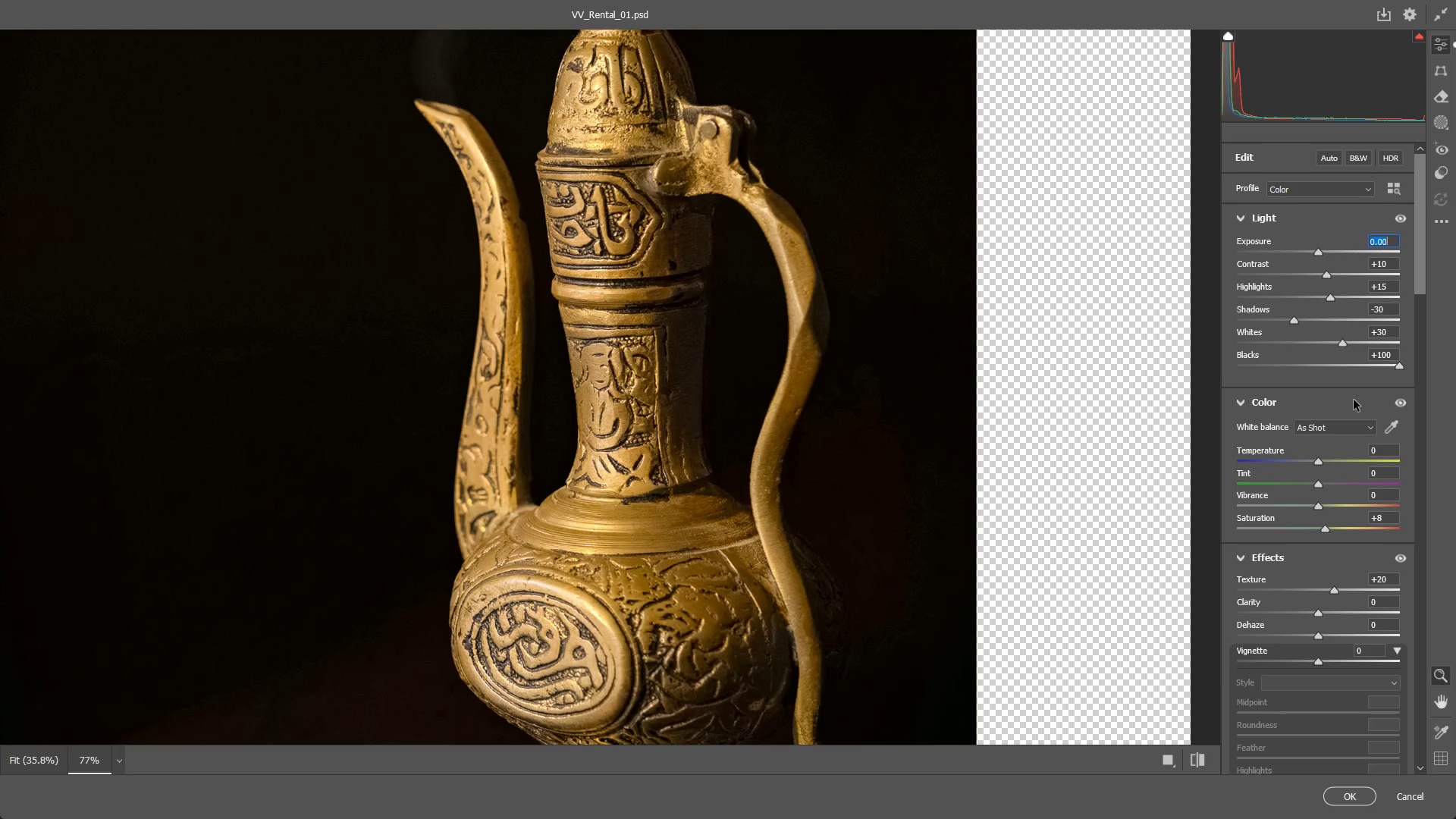 
scroll: coordinate [1335, 541], scroll_direction: down, amount: 16.0
 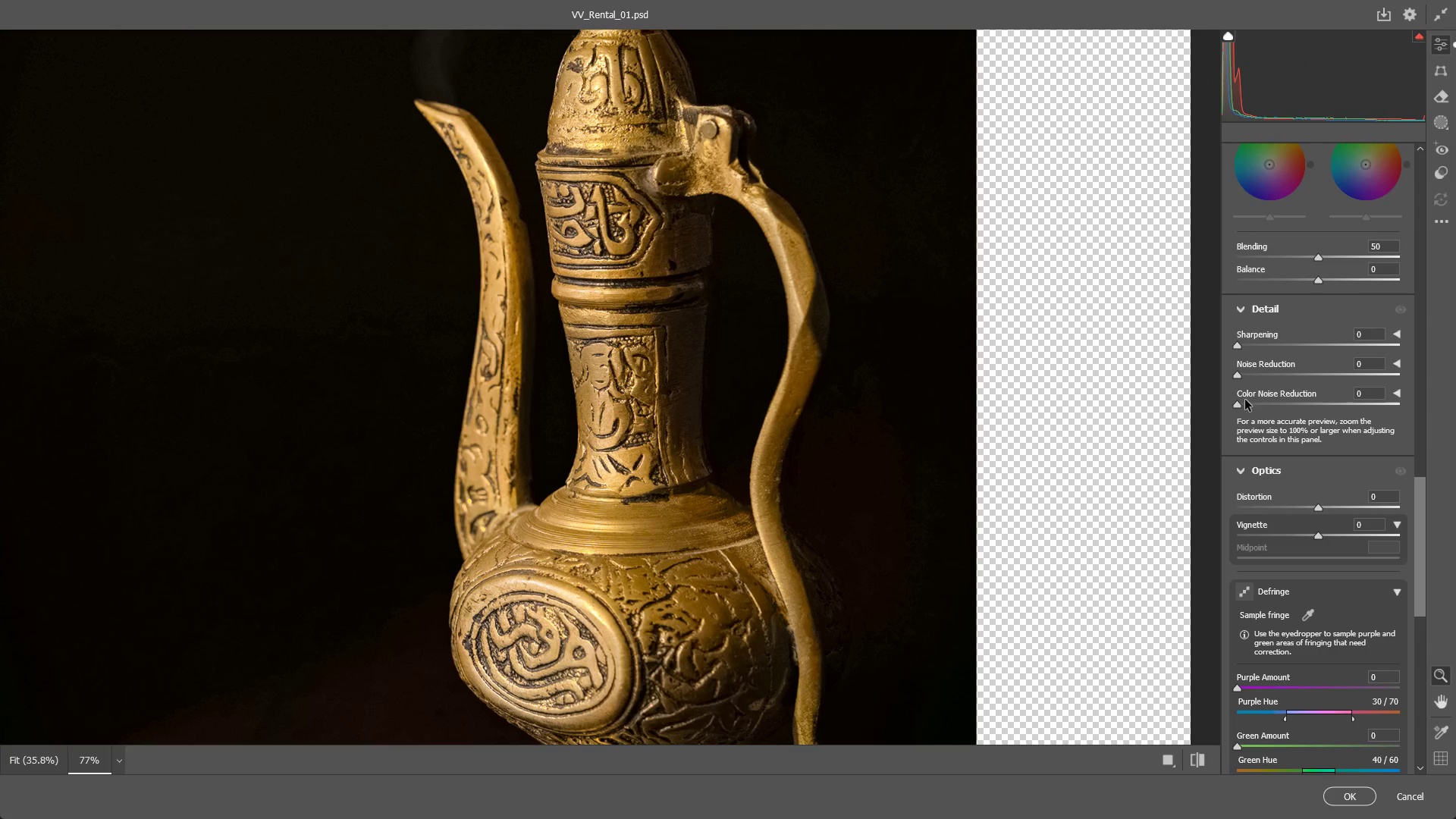 
left_click_drag(start_coordinate=[1241, 404], to_coordinate=[1417, 420])
 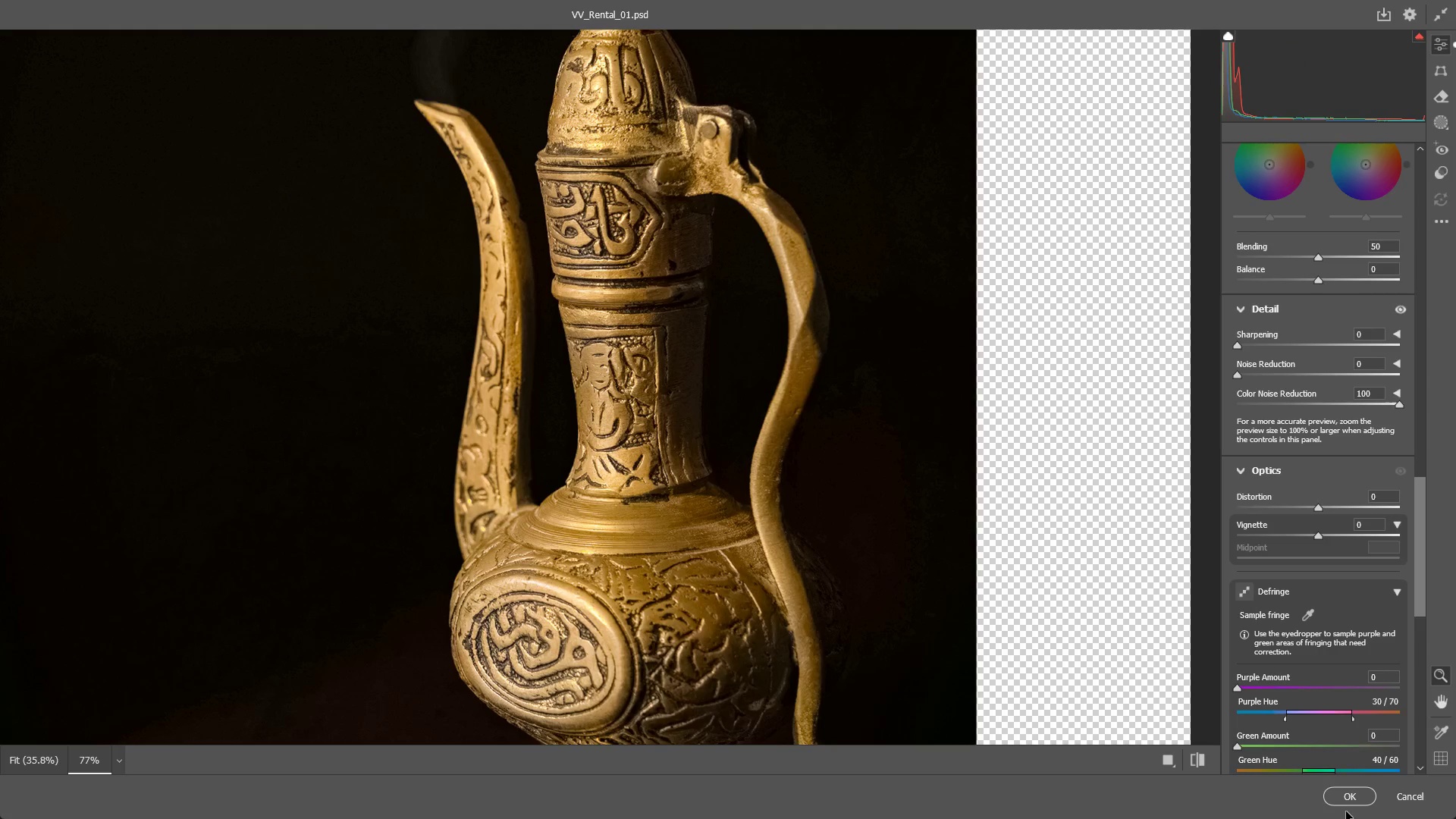 
left_click_drag(start_coordinate=[1345, 811], to_coordinate=[1341, 809])
 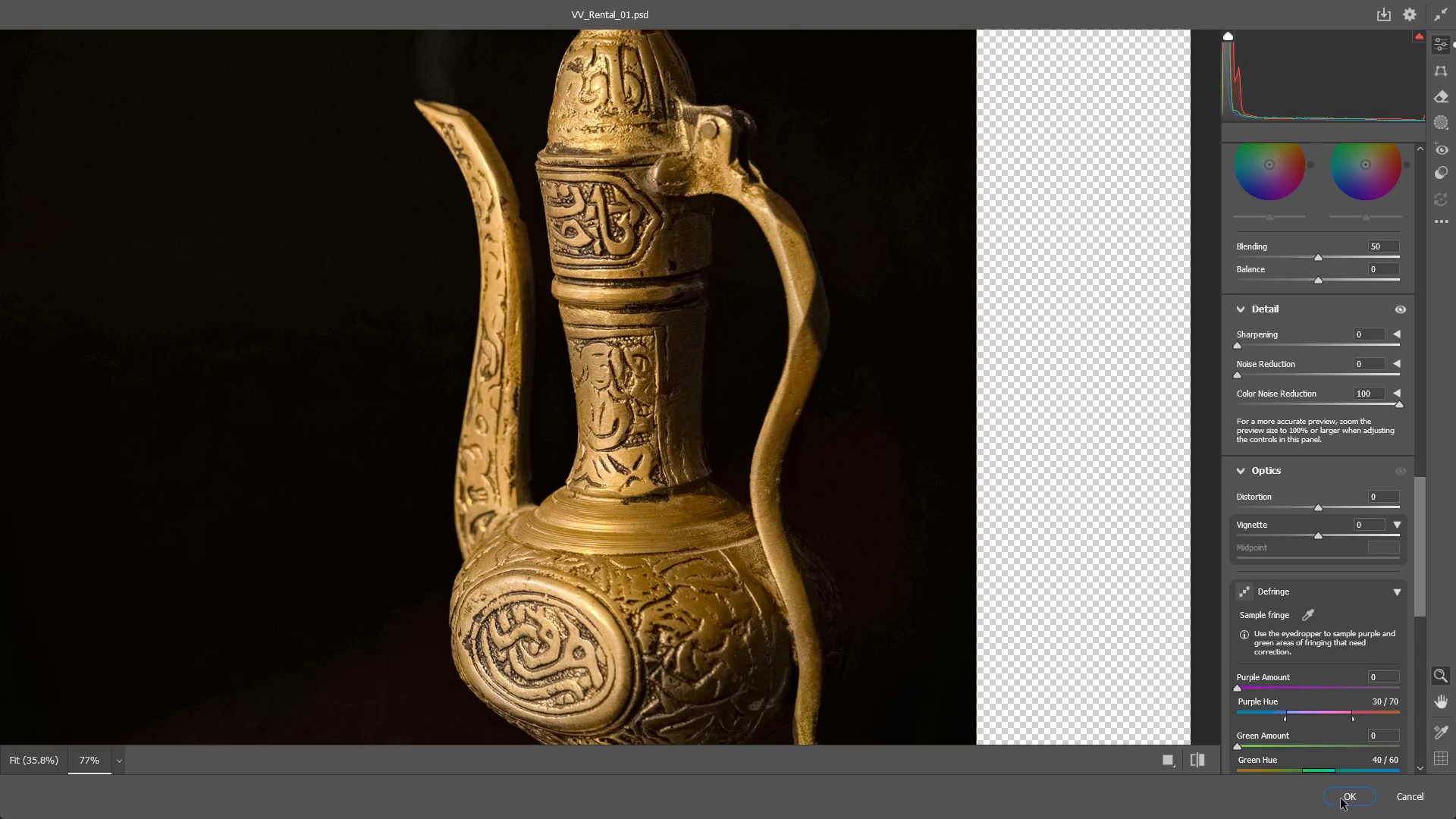 
double_click([1342, 797])
 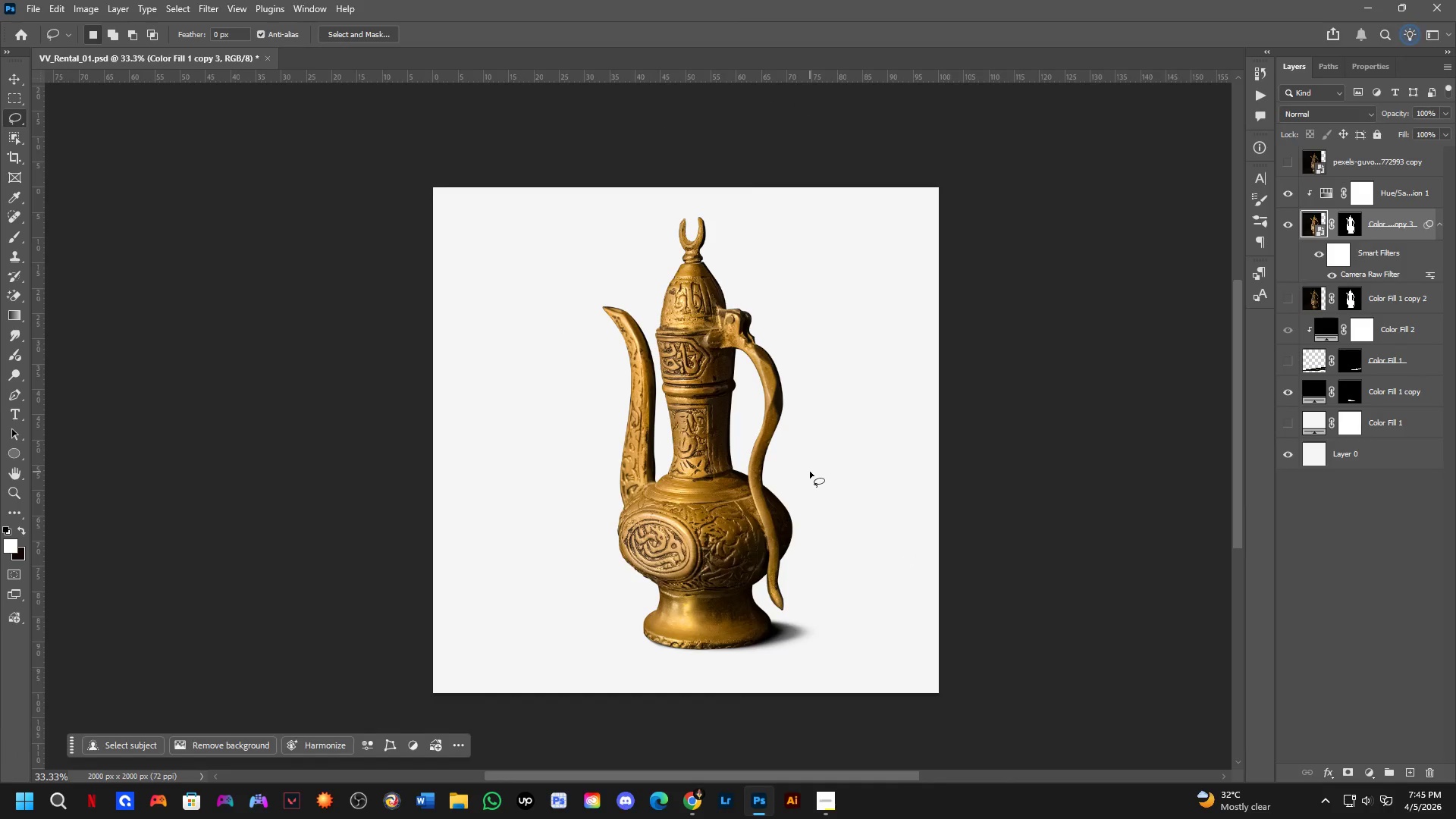 
wait(6.3)
 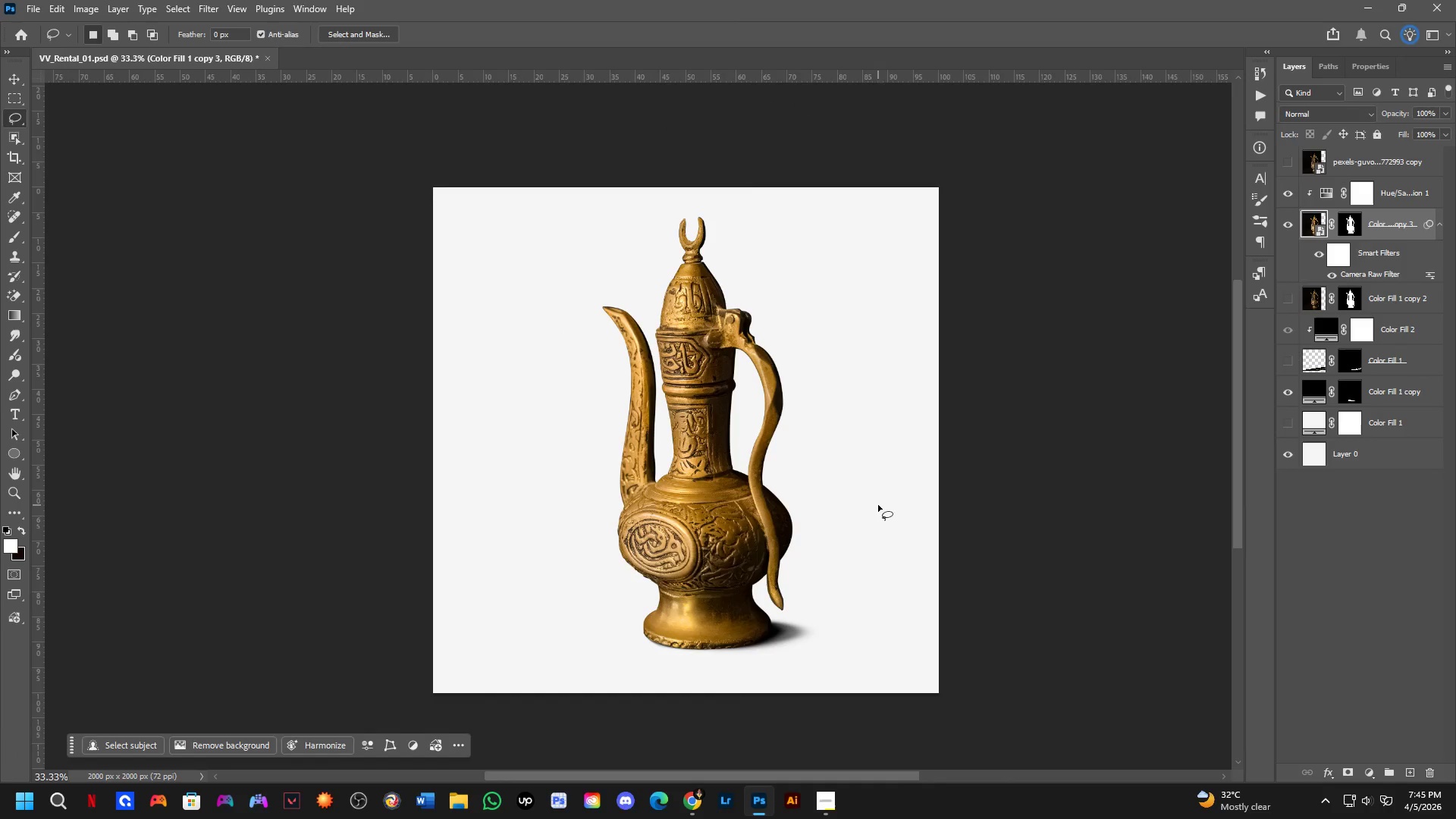 
double_click([1293, 194])
 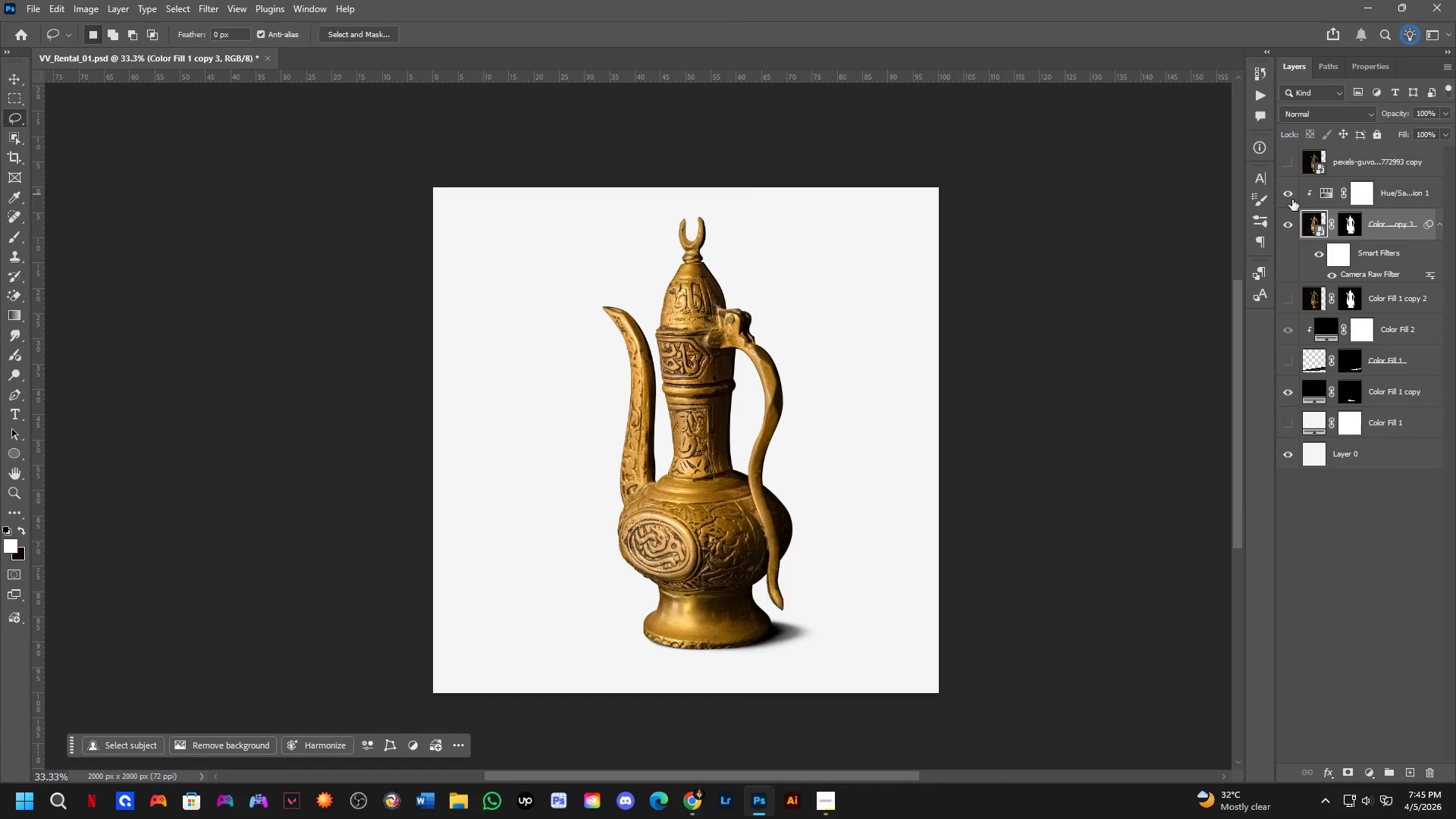 
left_click([1285, 190])
 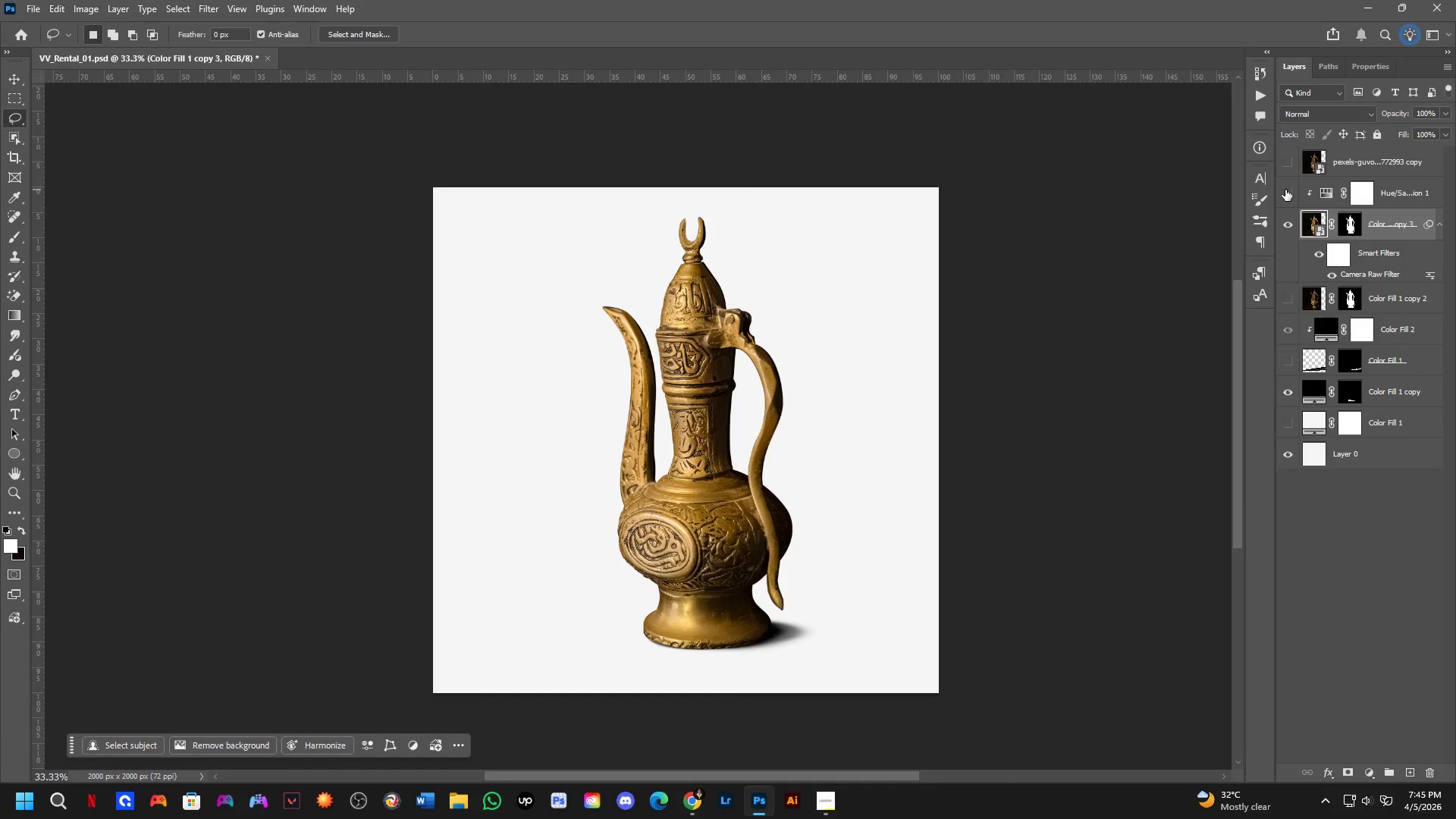 
left_click([1285, 190])
 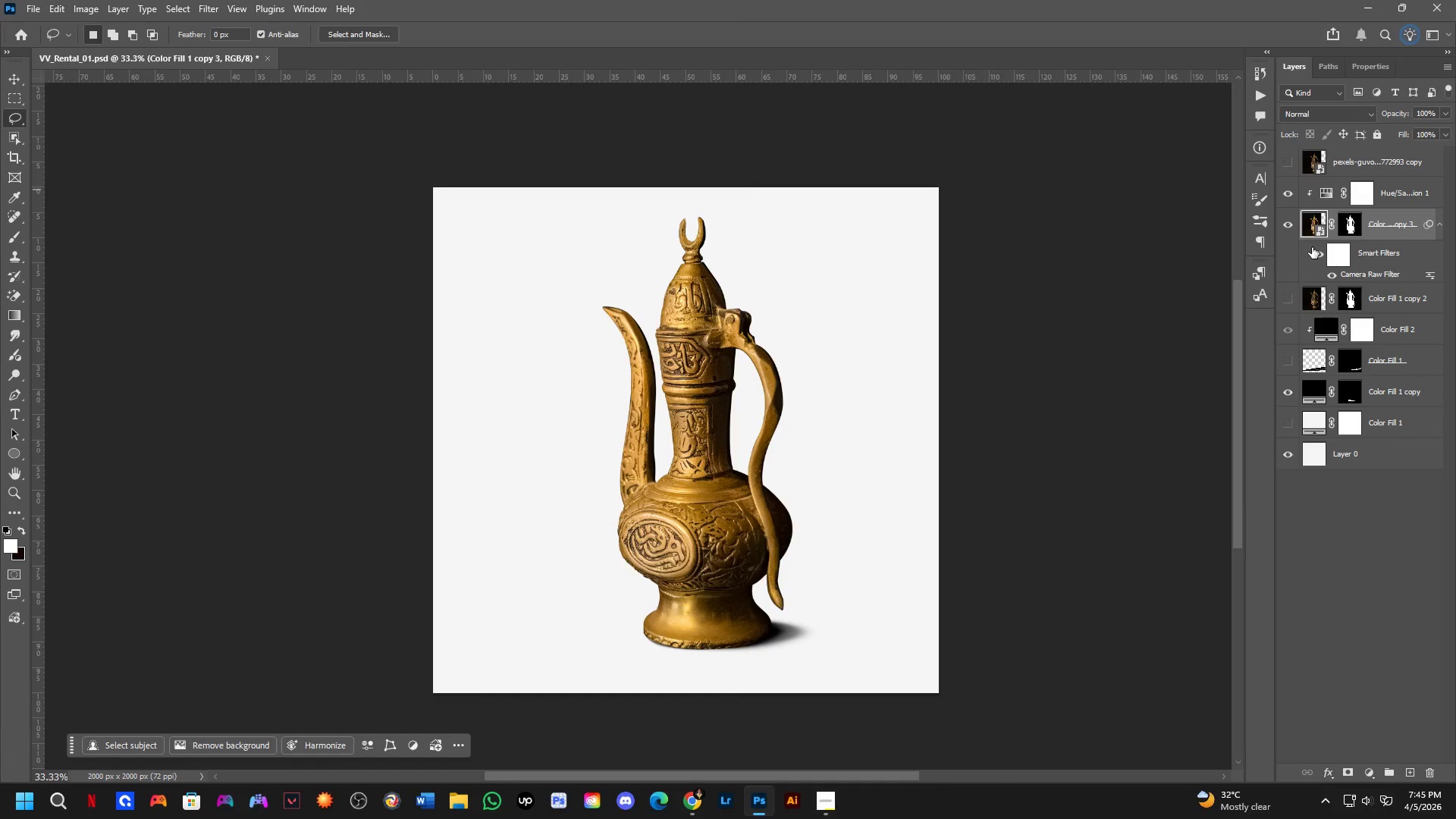 
key(Shift+ShiftLeft)
 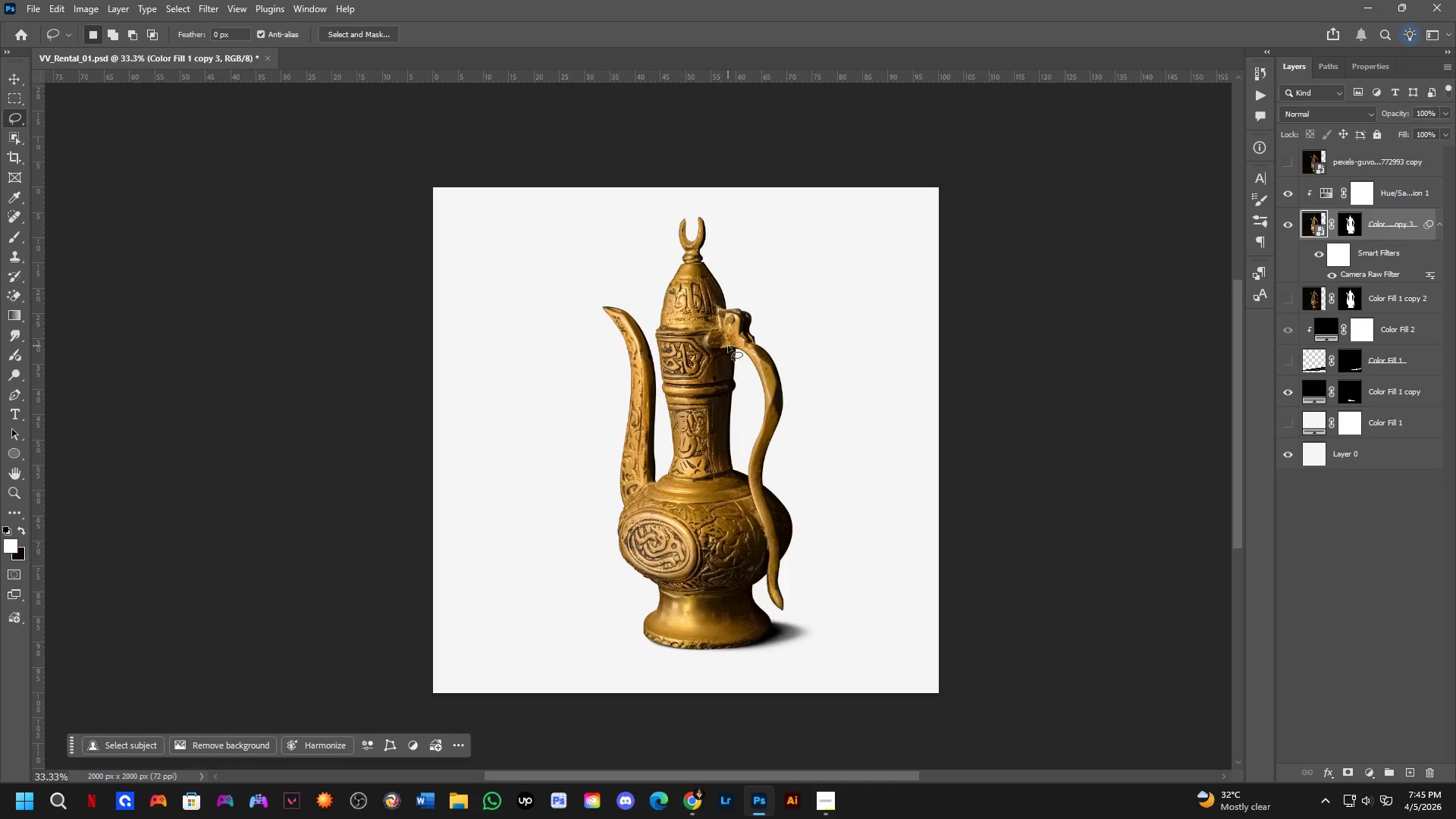 
key(Shift+ShiftLeft)
 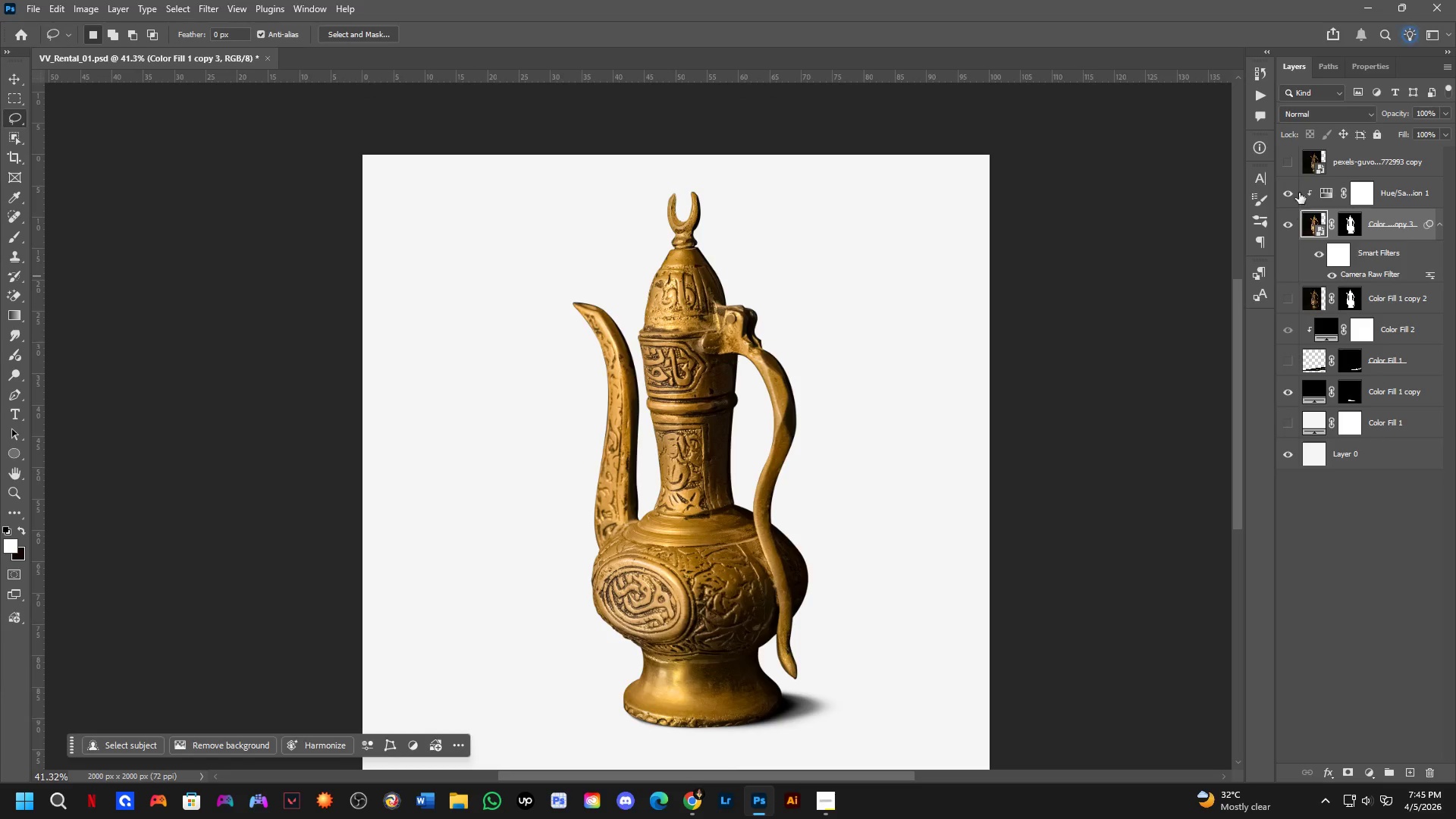 
scroll: coordinate [731, 360], scroll_direction: down, amount: 1.0
 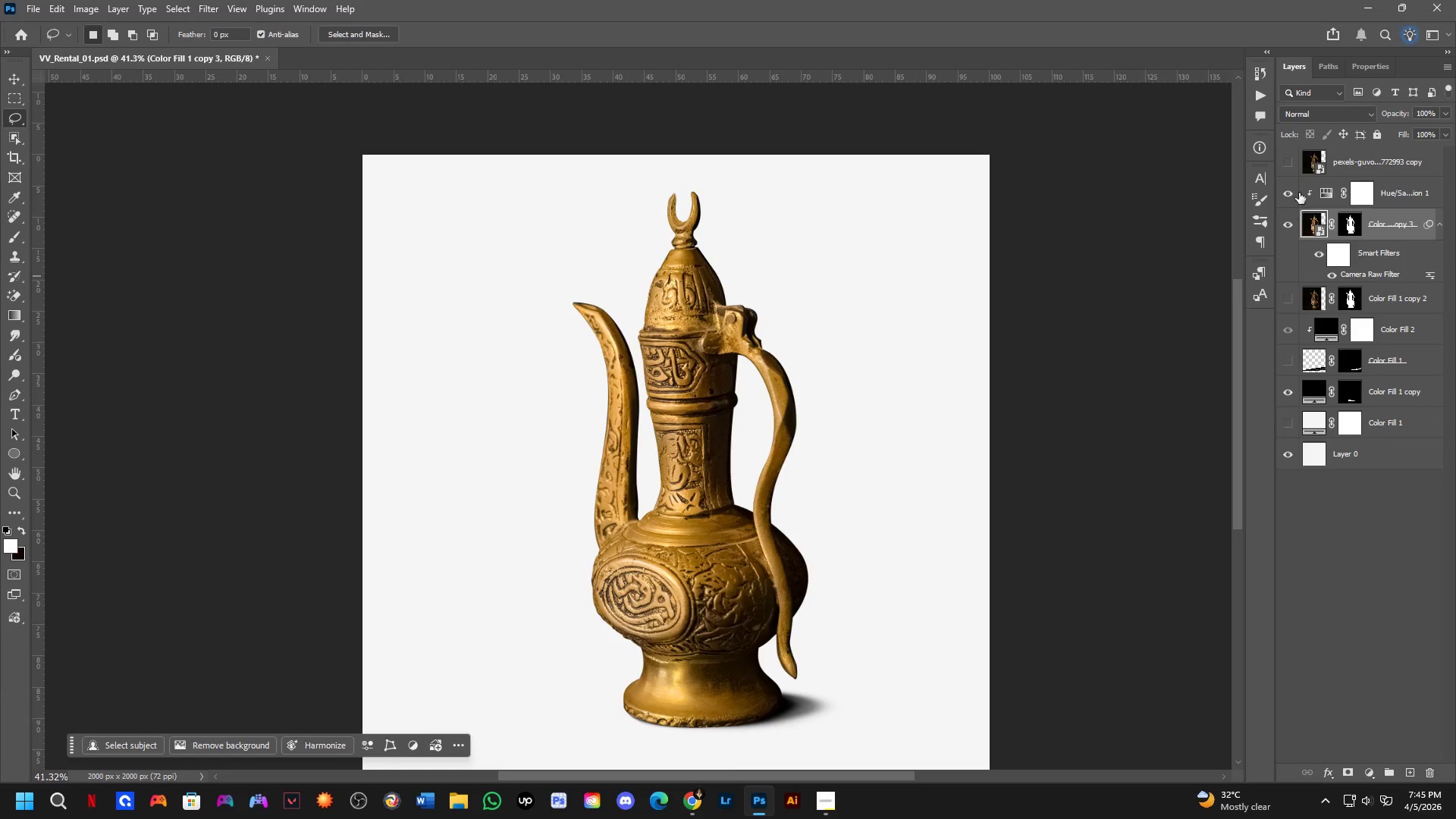 
left_click([1294, 164])
 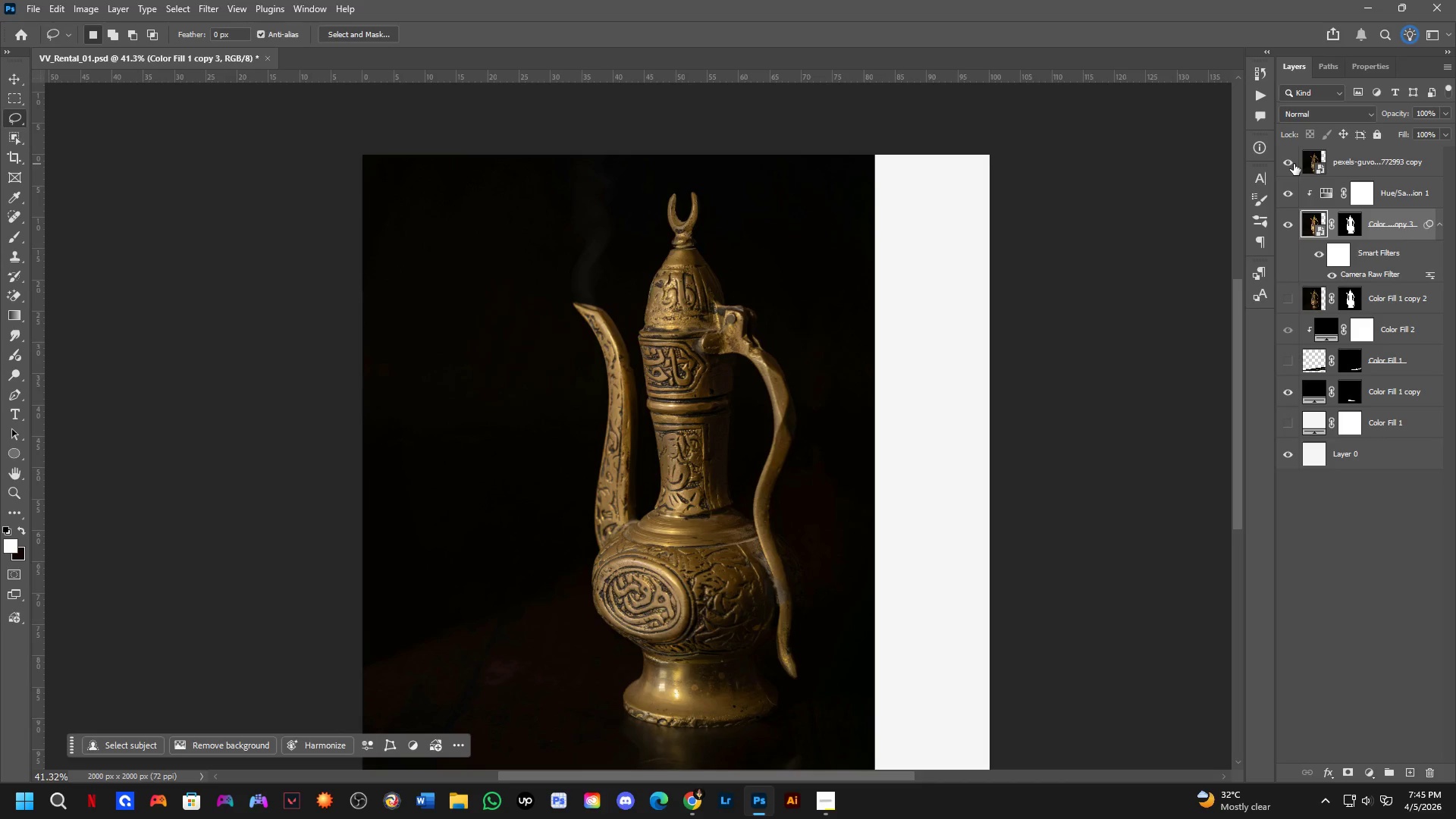 
left_click([1294, 164])
 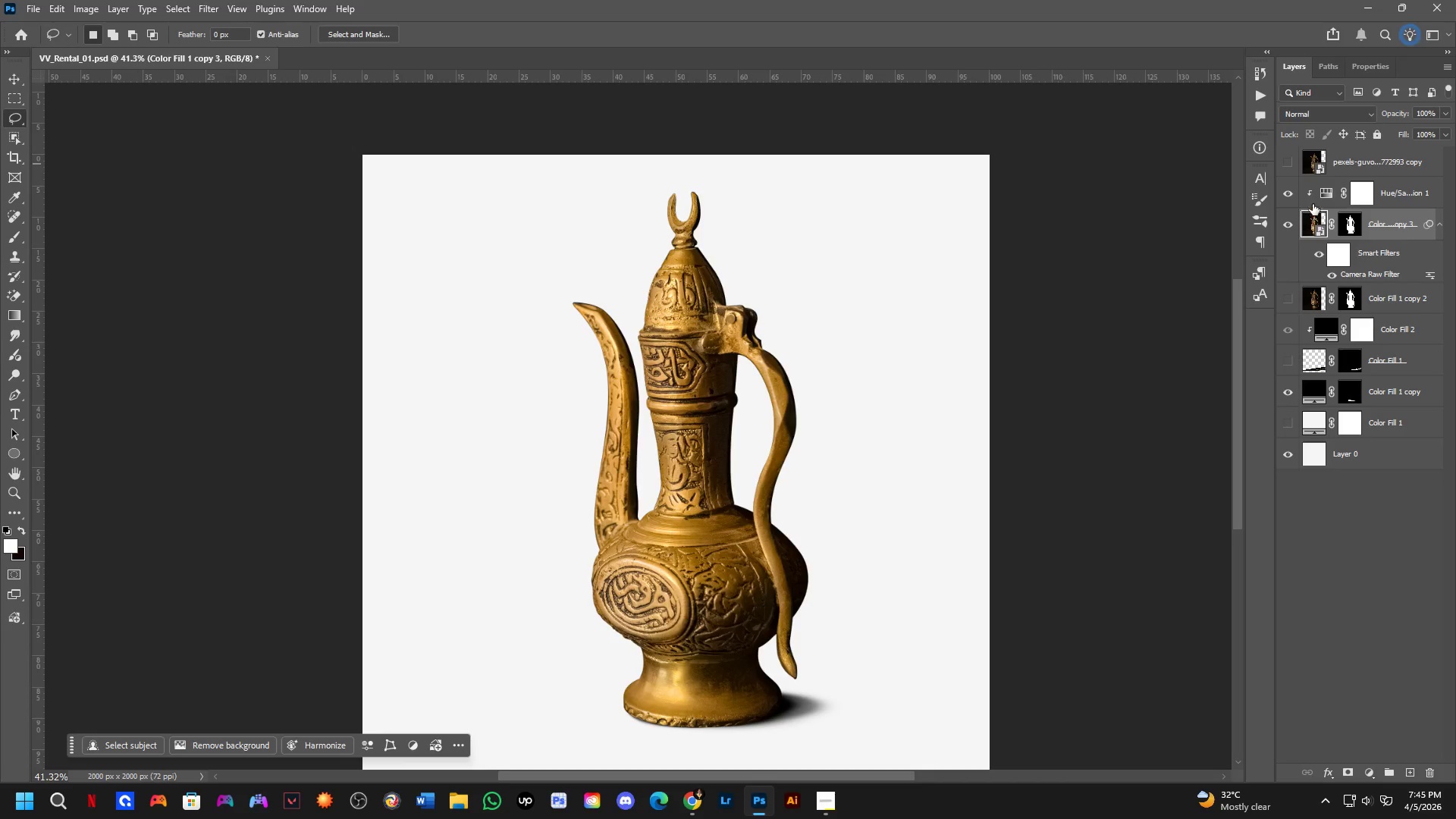 
left_click([1321, 196])
 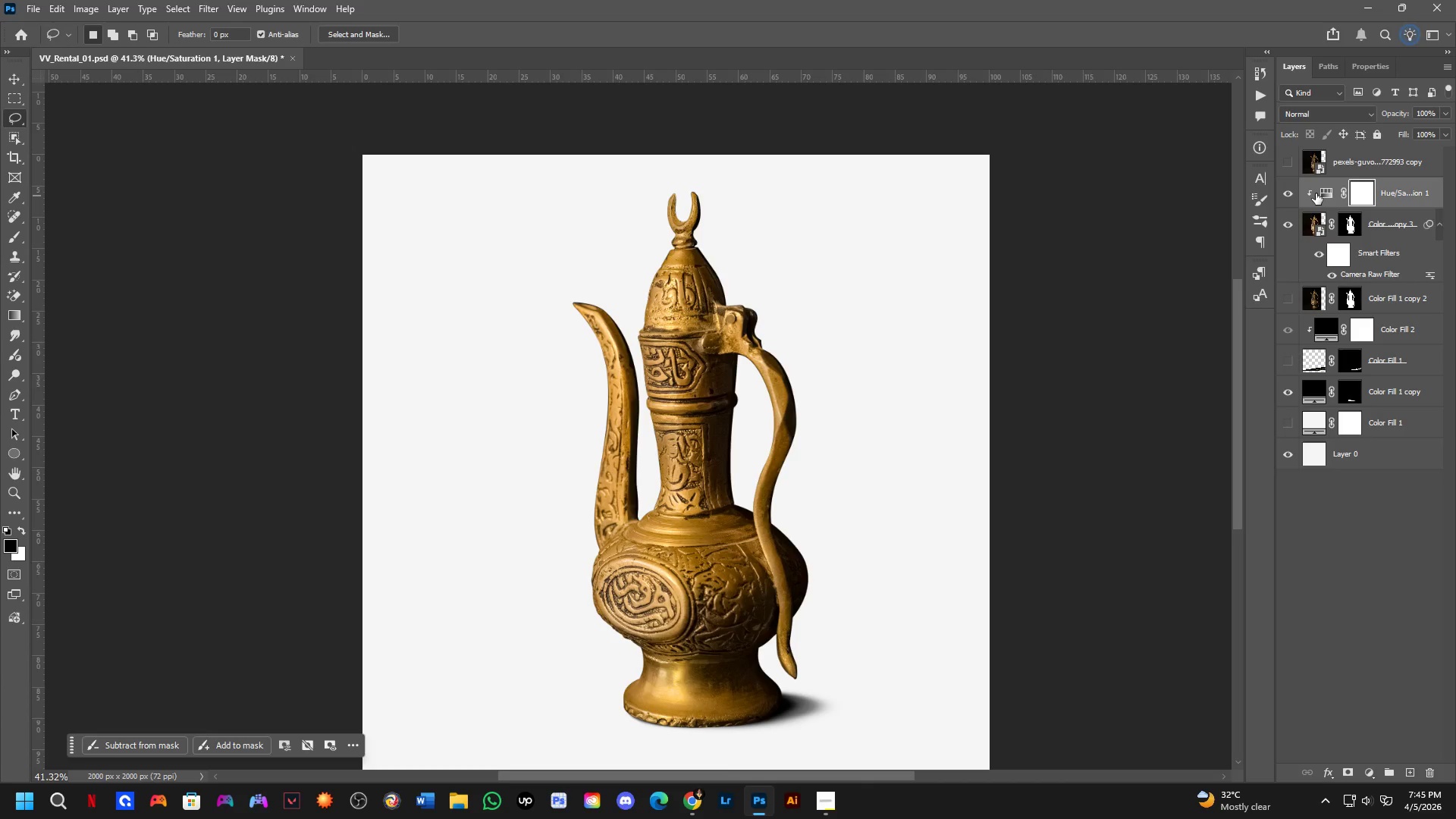 
key(Backspace)
 